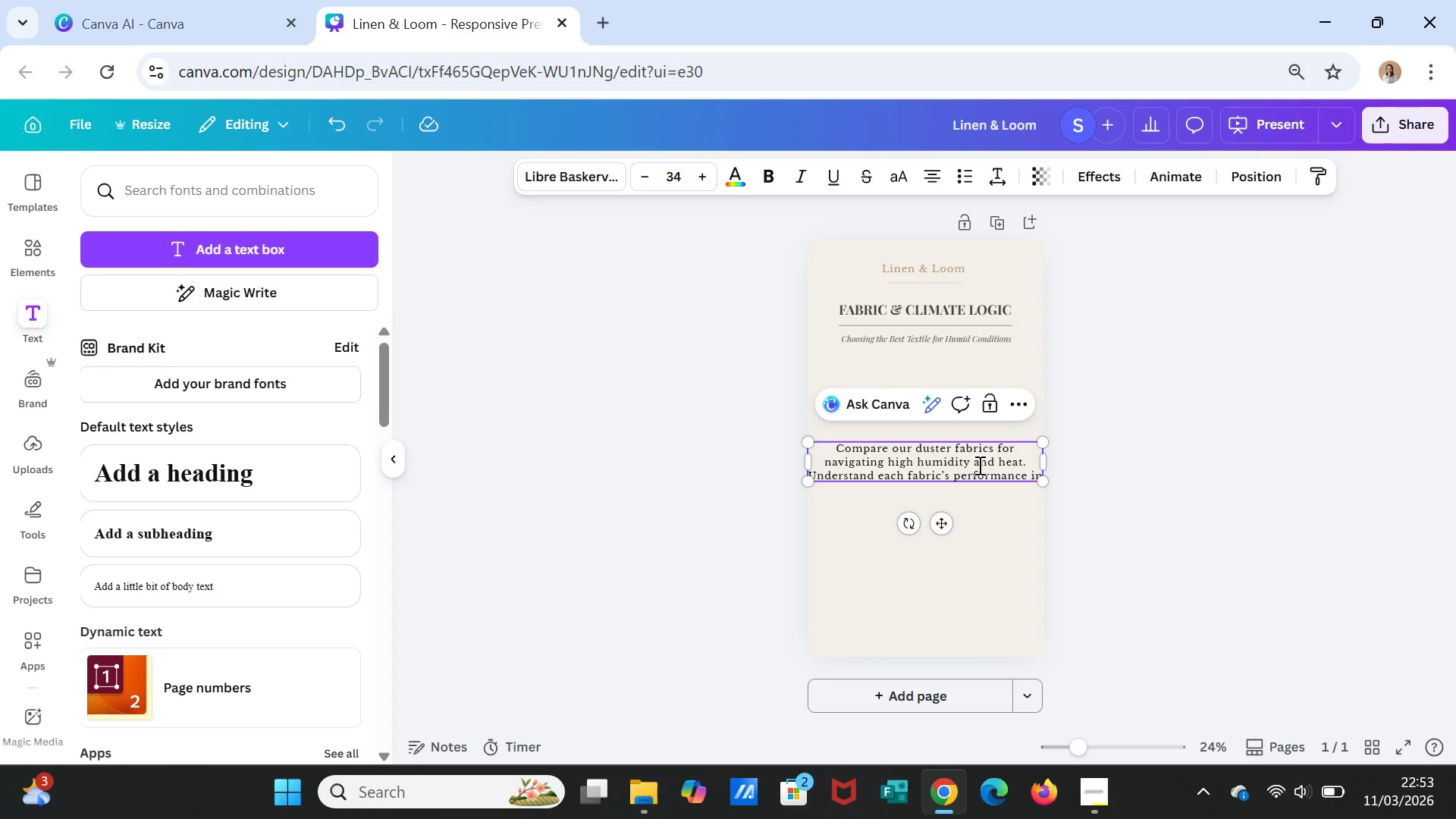 
type(humidity.)
key(Backspace)
type(, )
 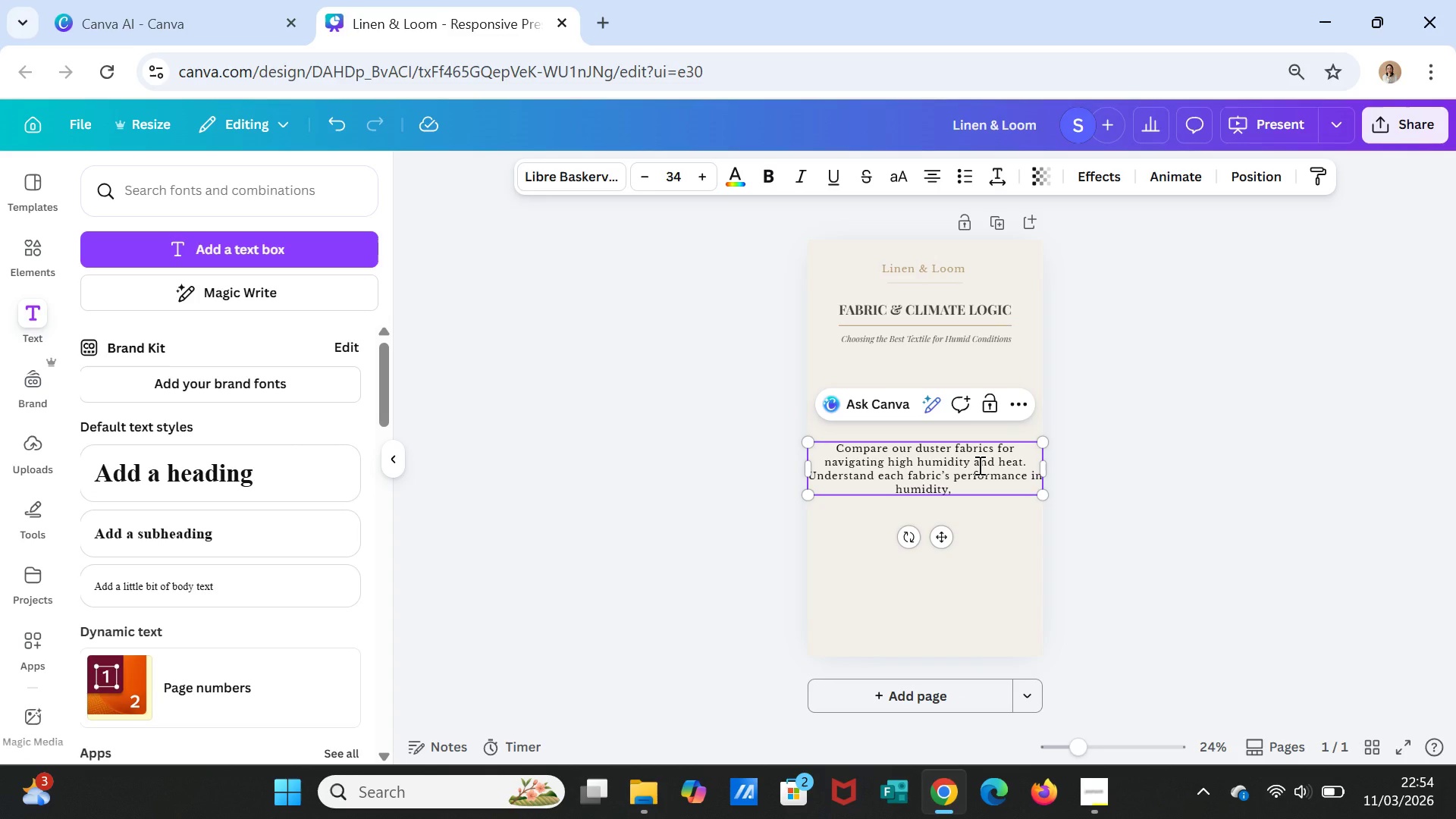 
wait(6.44)
 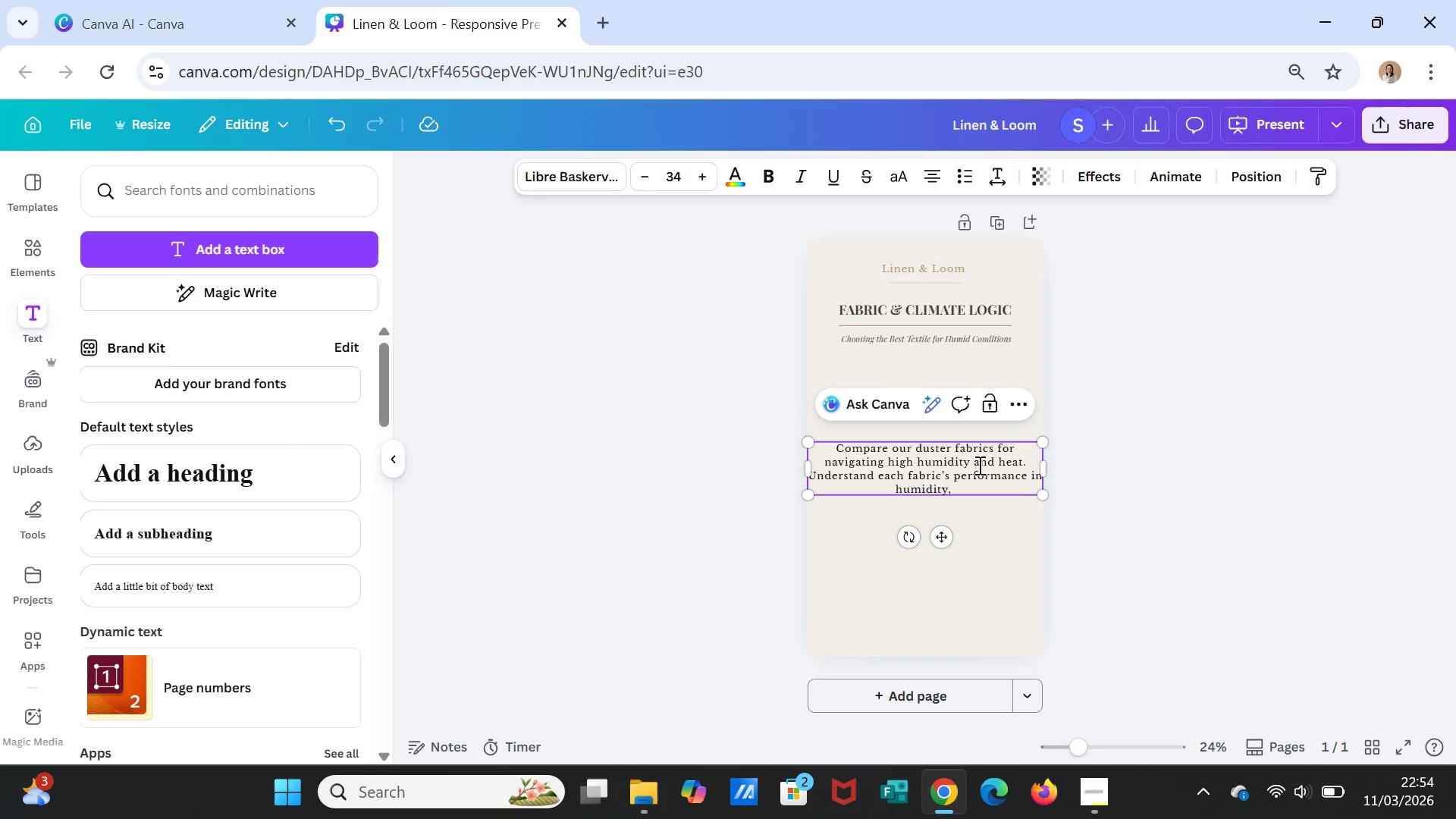 
type(air flow )
key(Backspace)
key(Backspace)
key(Backspace)
key(Backspace)
key(Backspace)
key(Backspace)
type(flow, )
 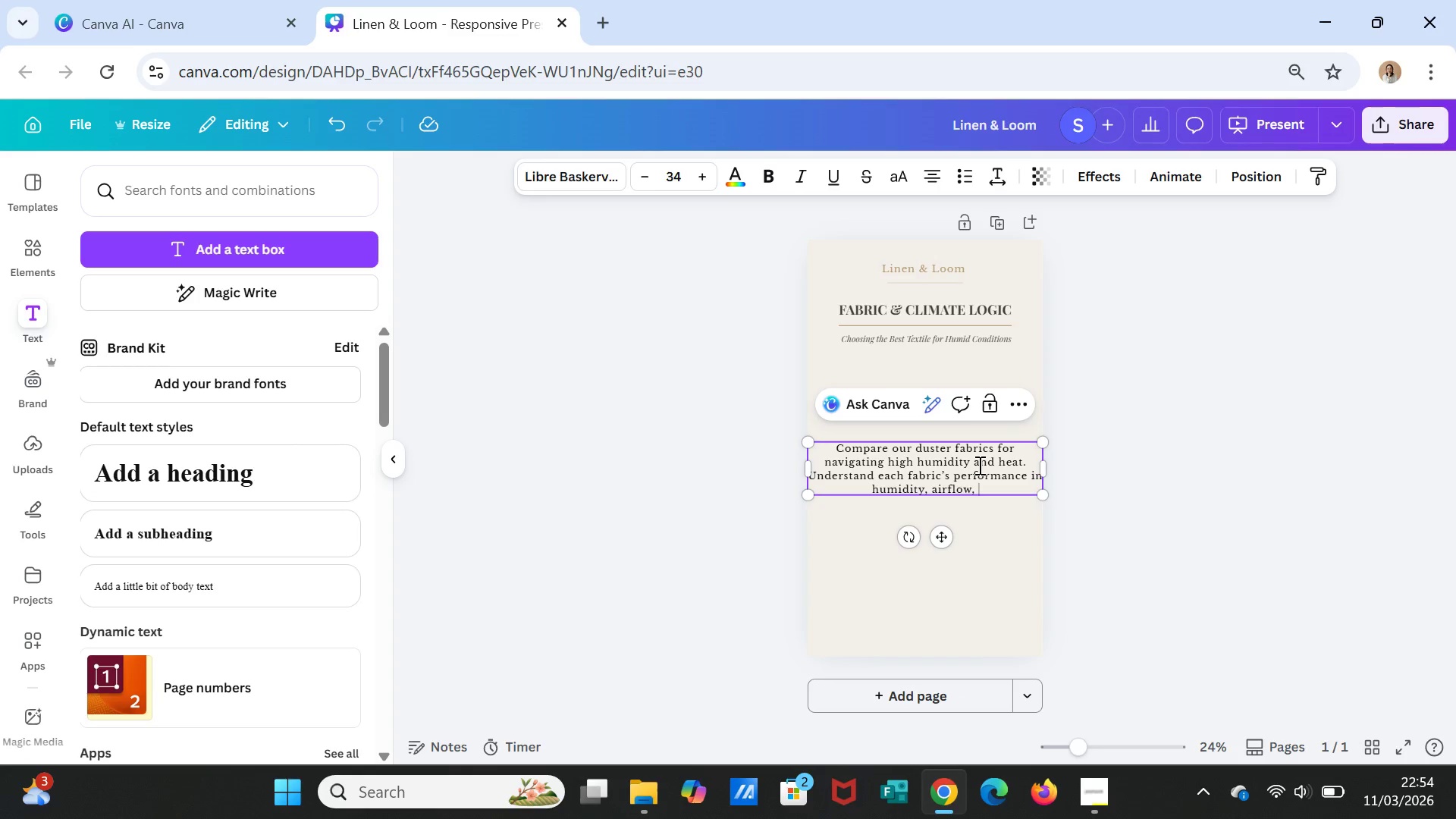 
wait(6.05)
 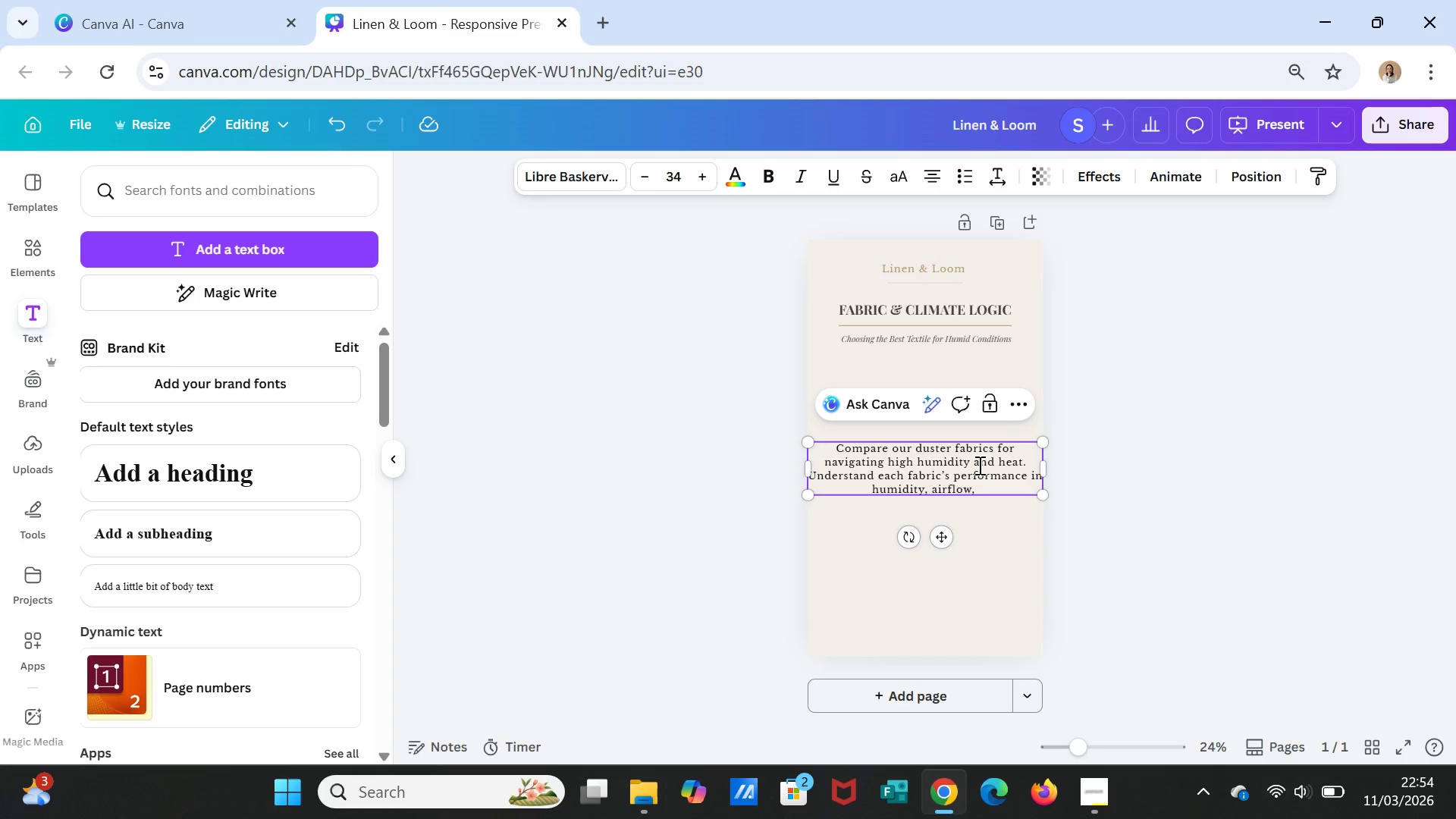 
type(and )
 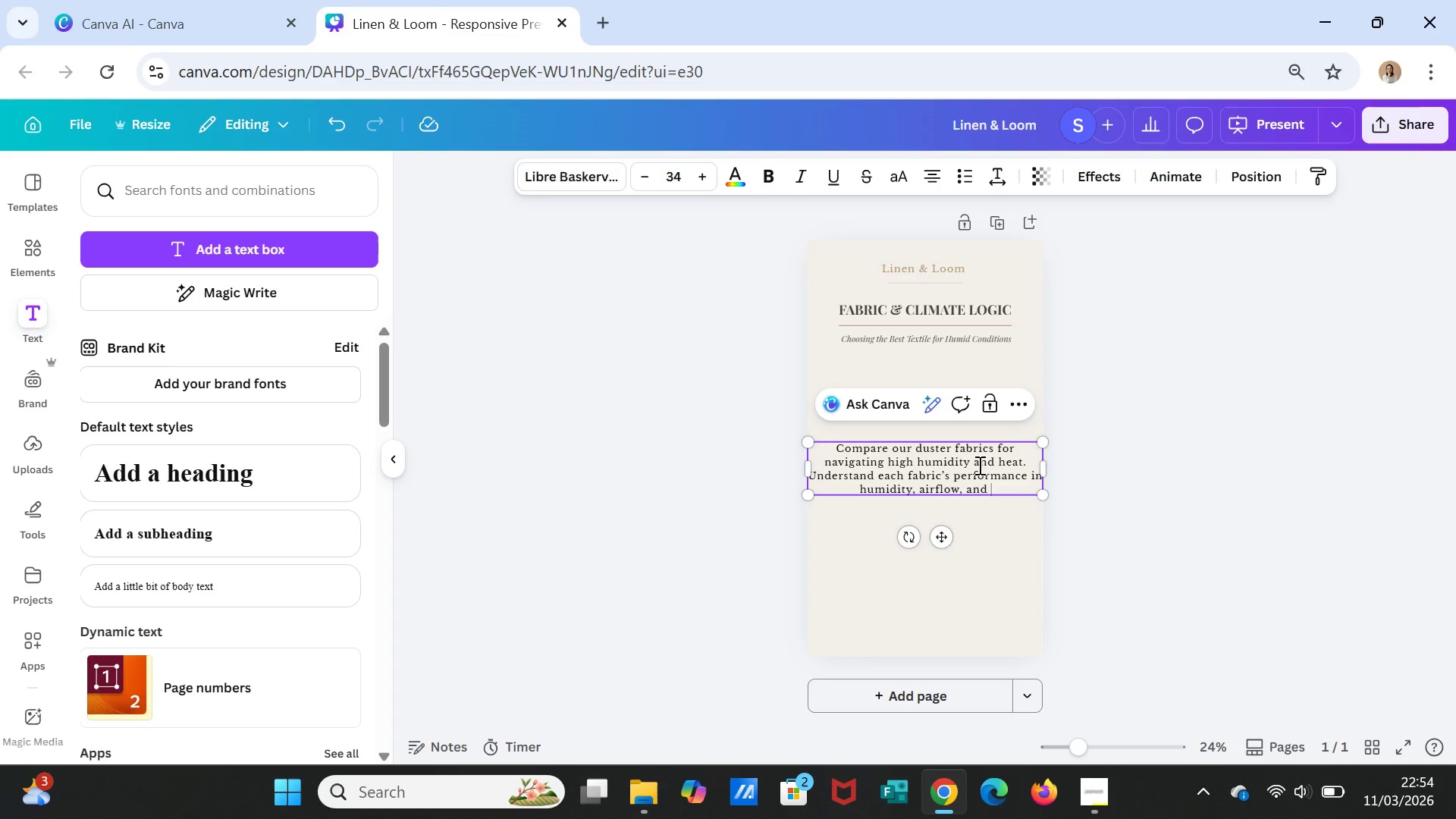 
type(cooling to )
 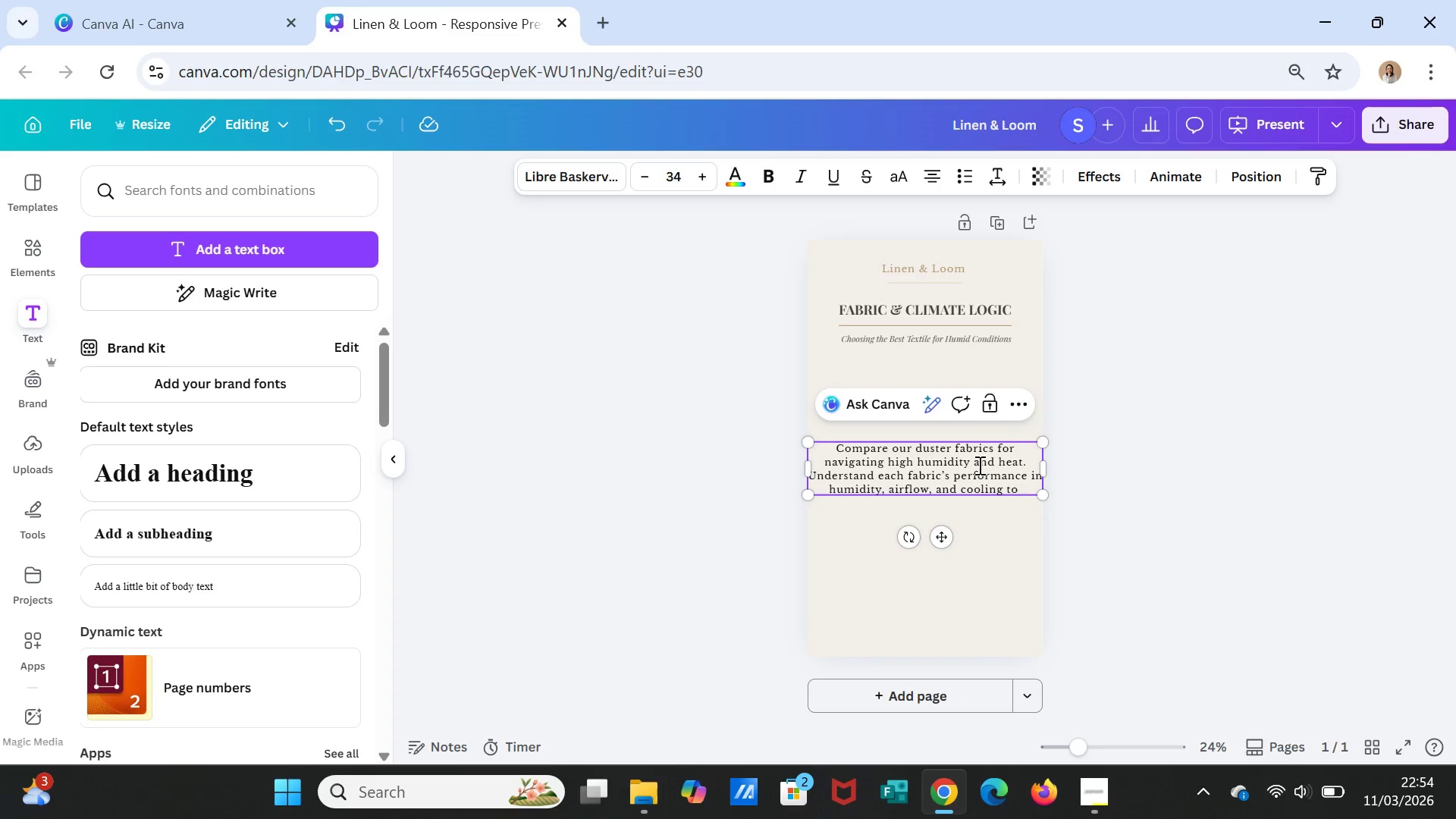 
type(choose the perfect wrap for you.)
 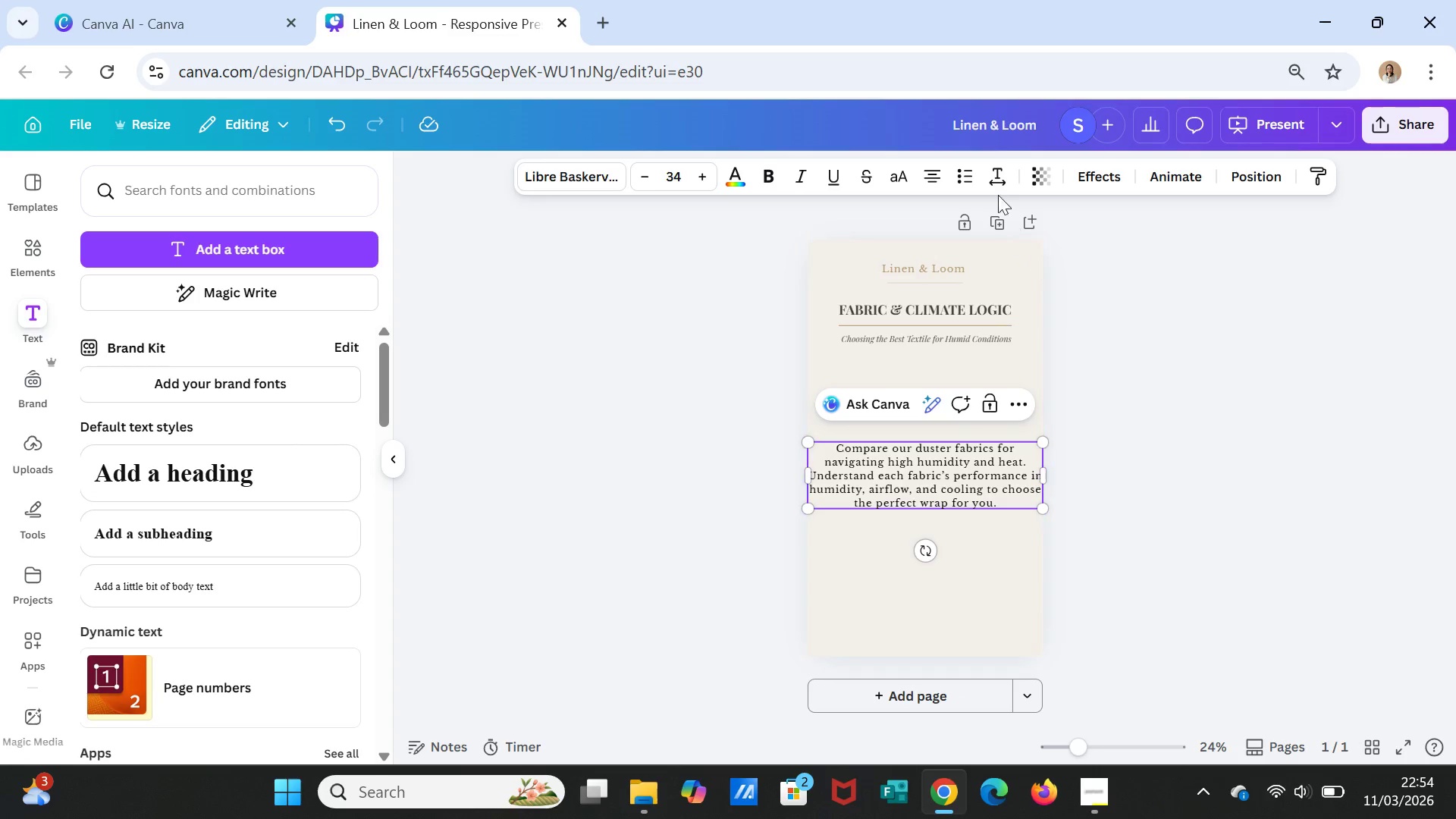 
left_click([927, 174])
 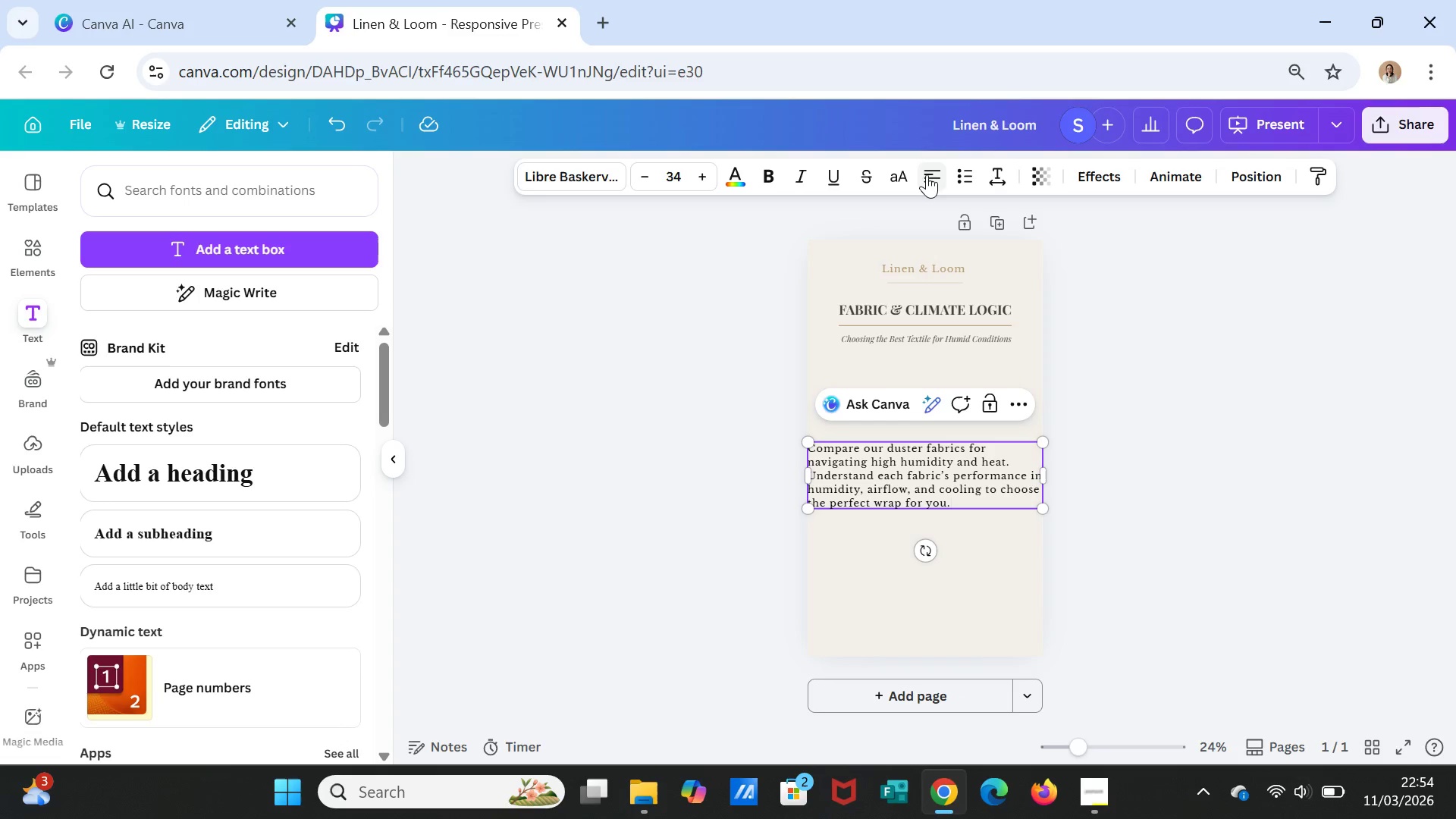 
left_click([927, 174])
 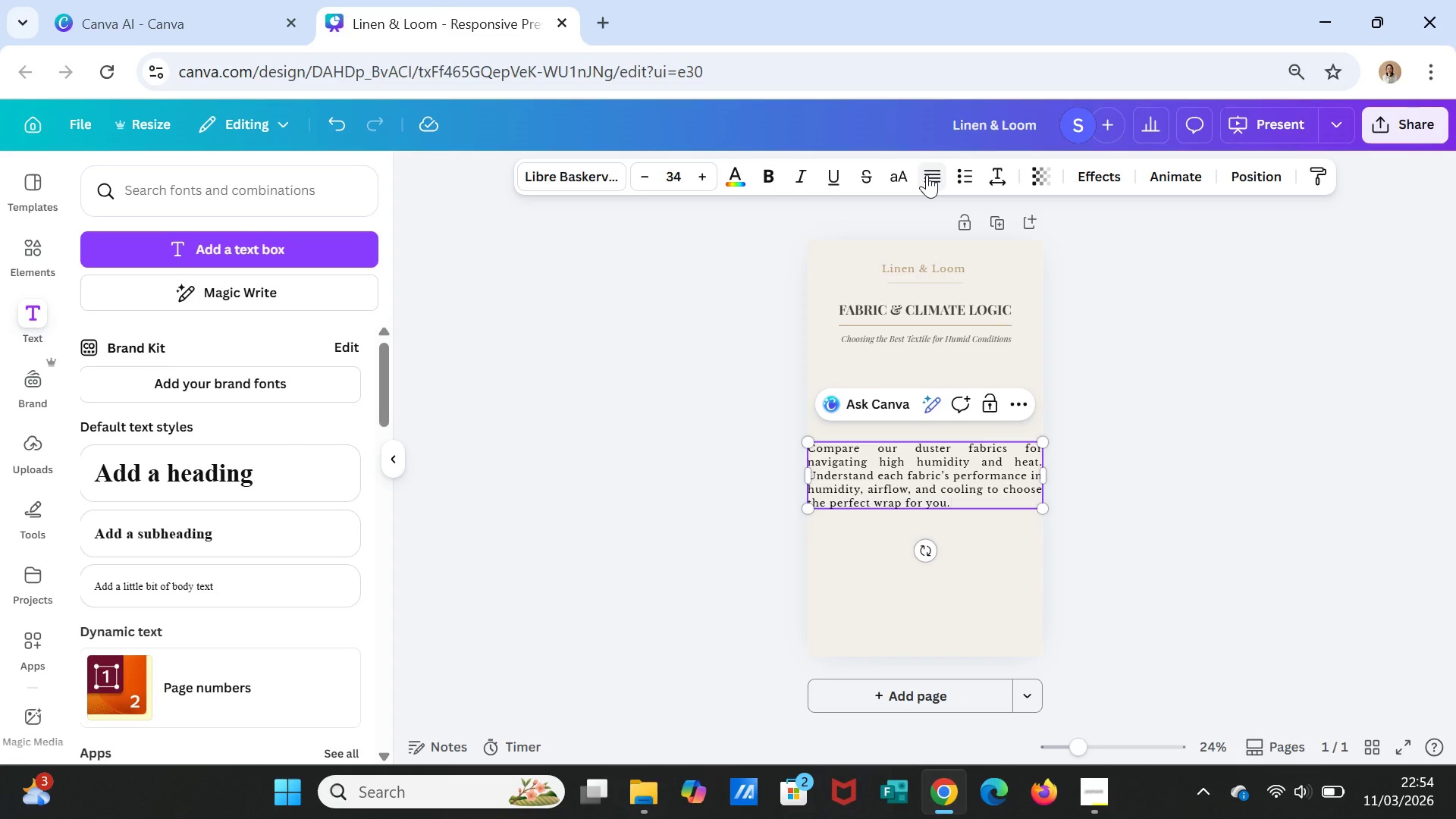 
left_click([927, 174])
 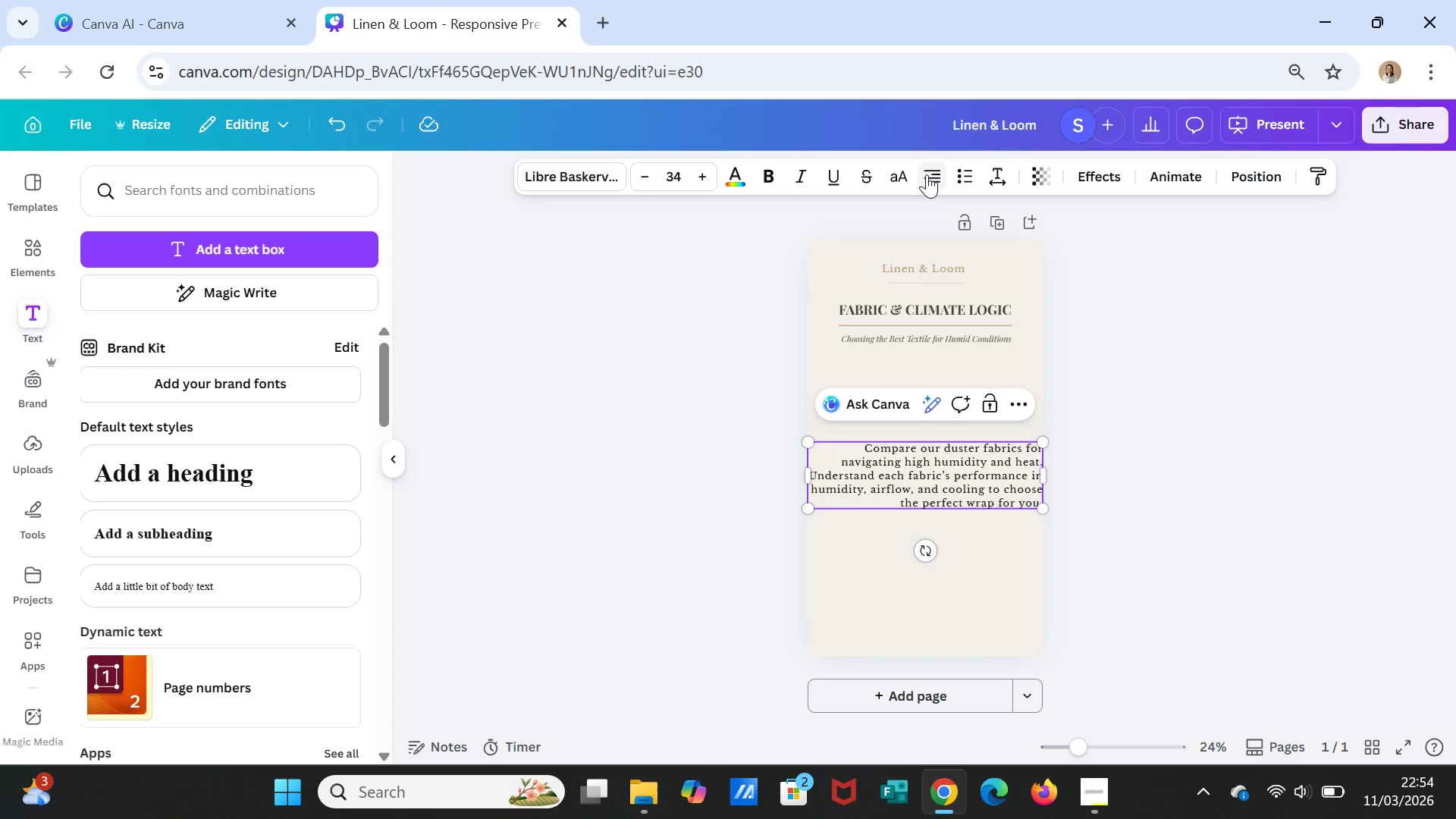 
left_click([927, 174])
 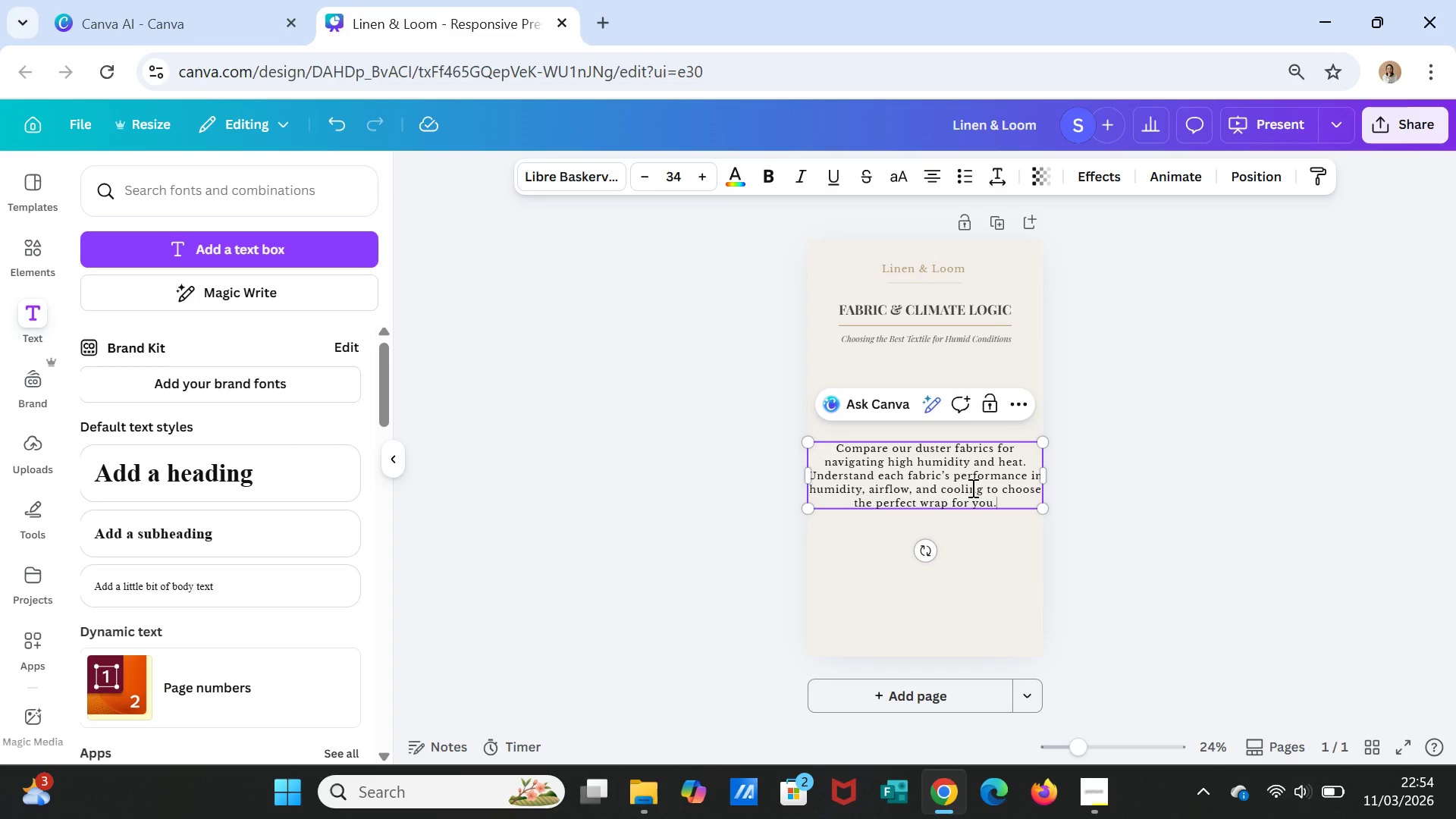 
wait(6.12)
 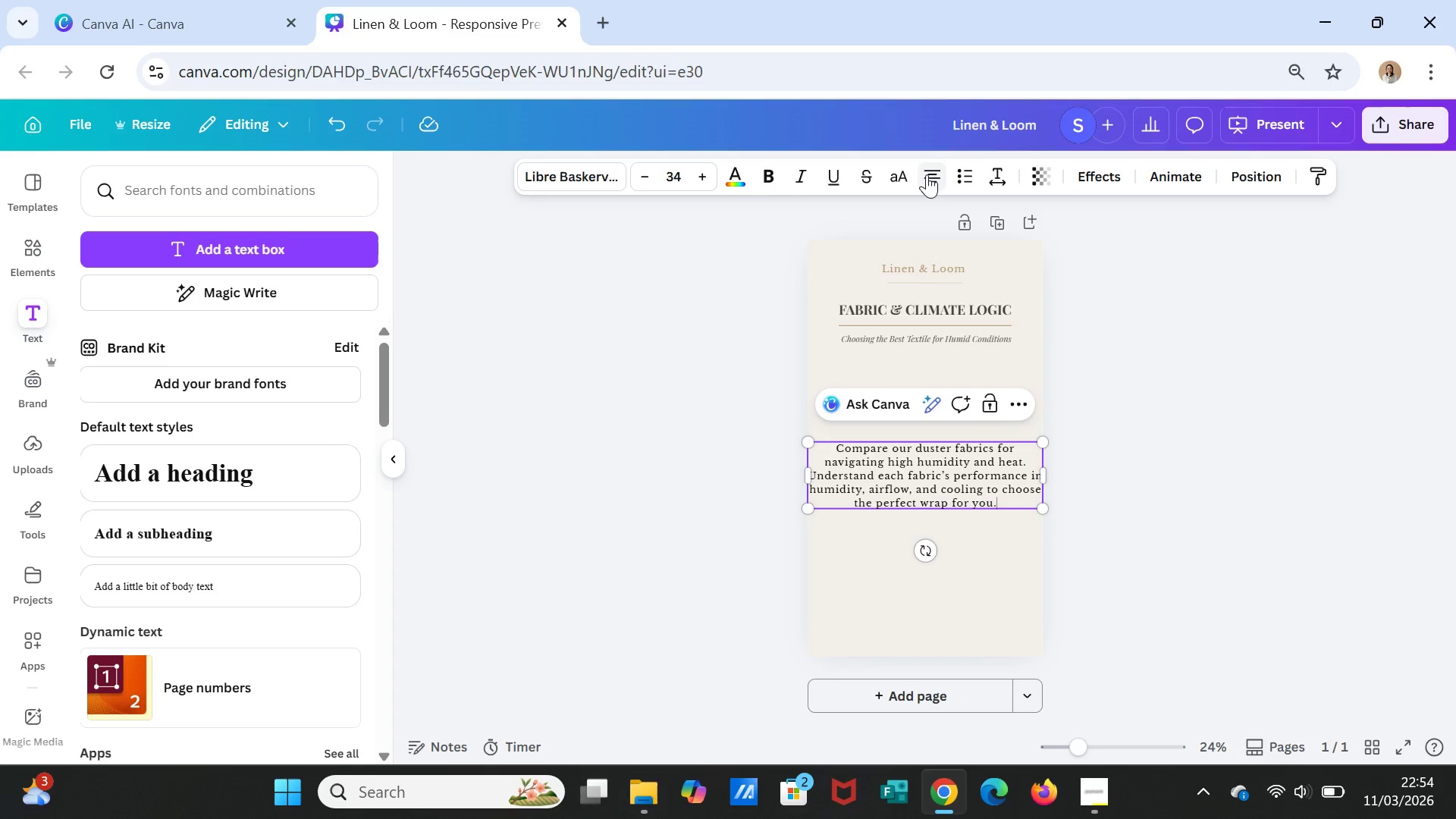 
double_click([651, 170])
 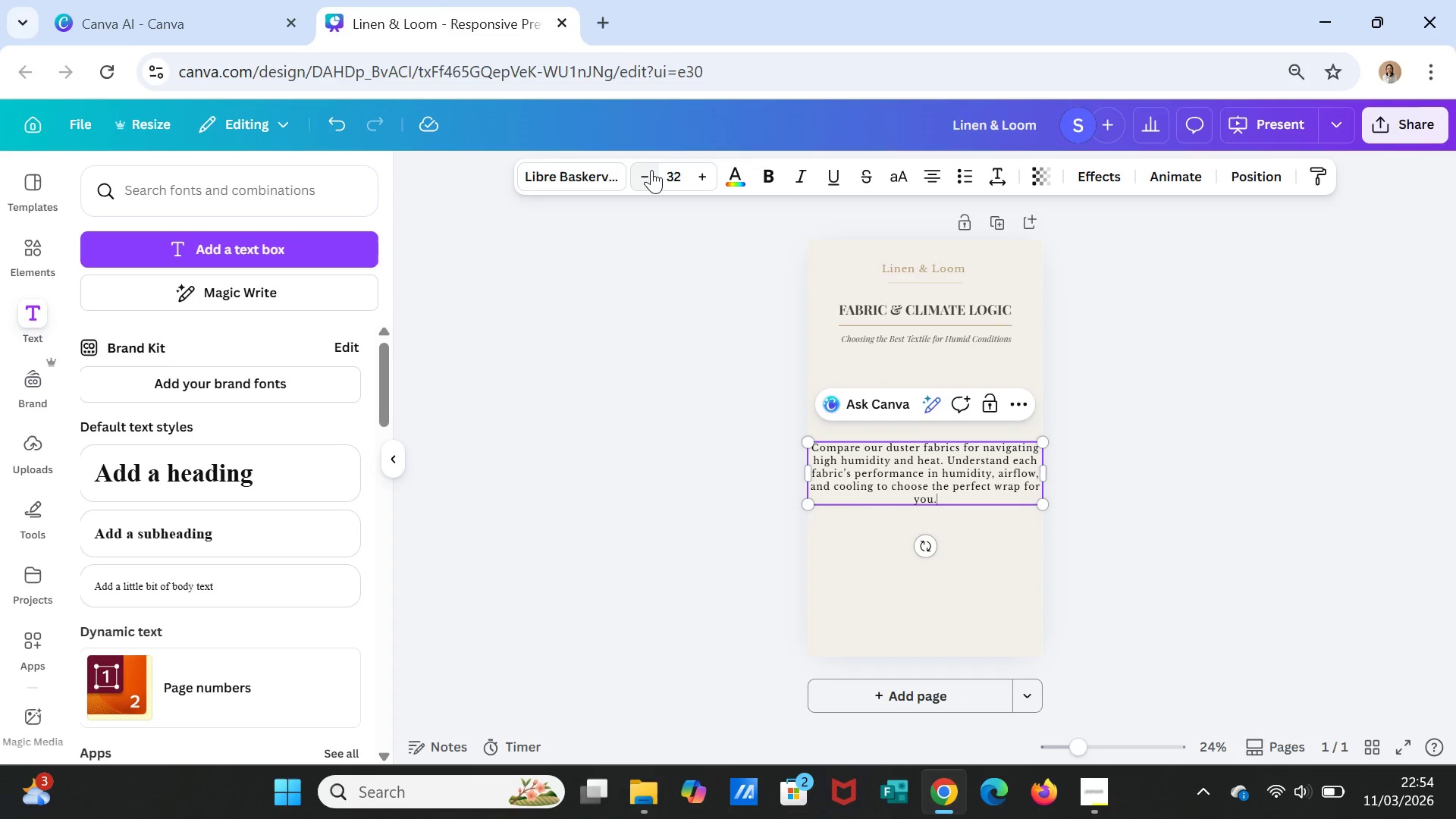 
triple_click([651, 170])
 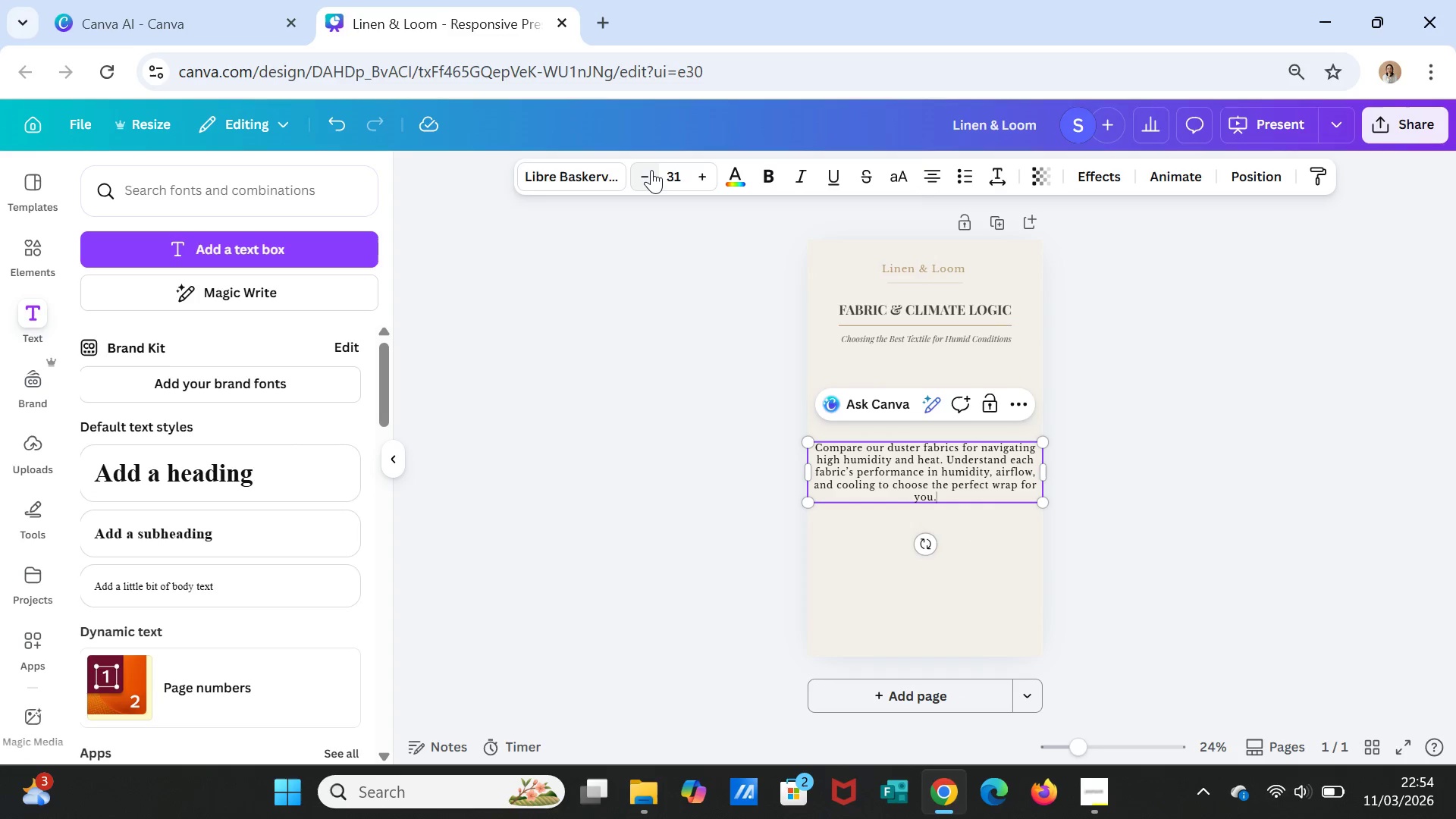 
triple_click([651, 170])
 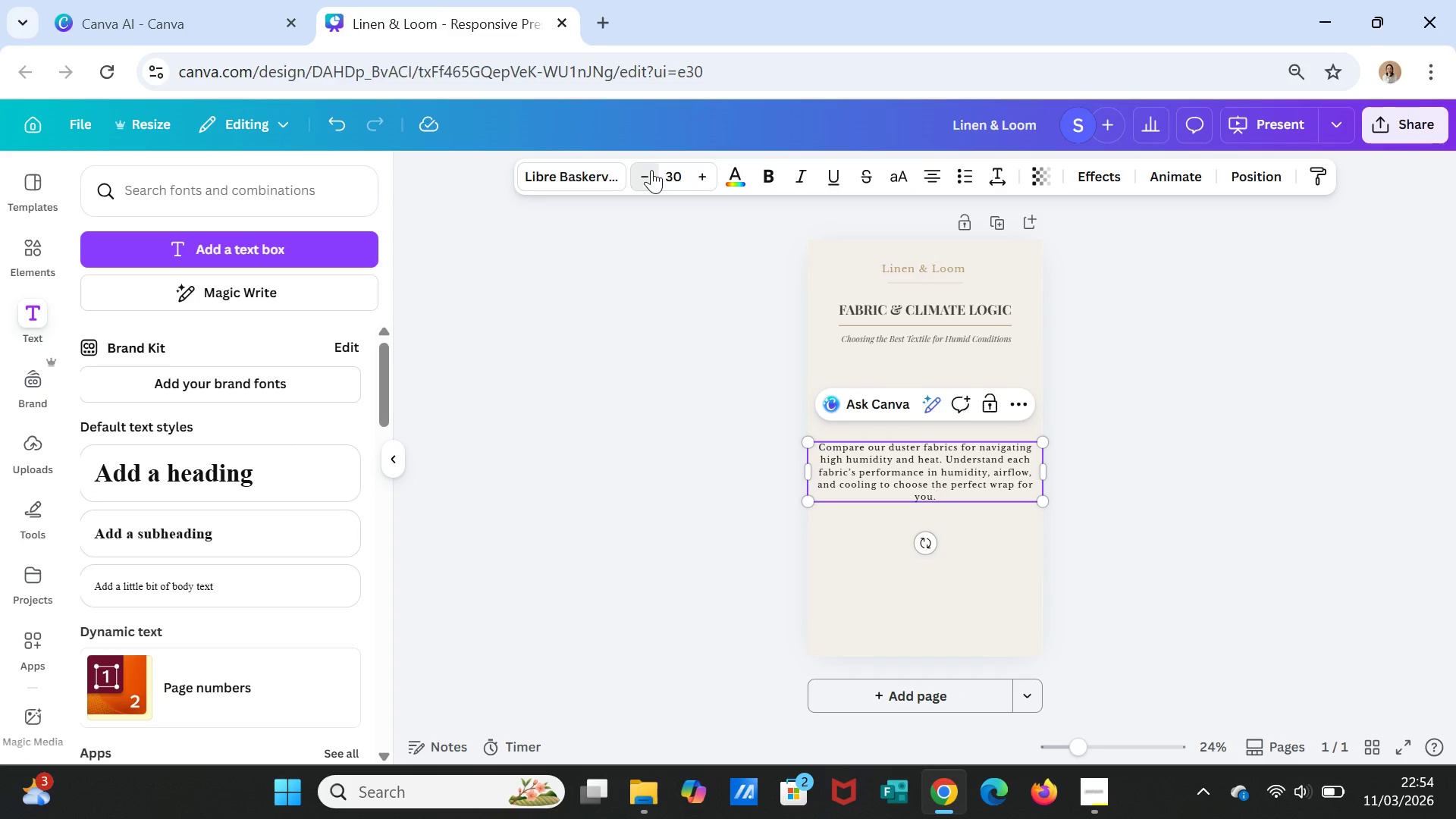 
left_click([651, 170])
 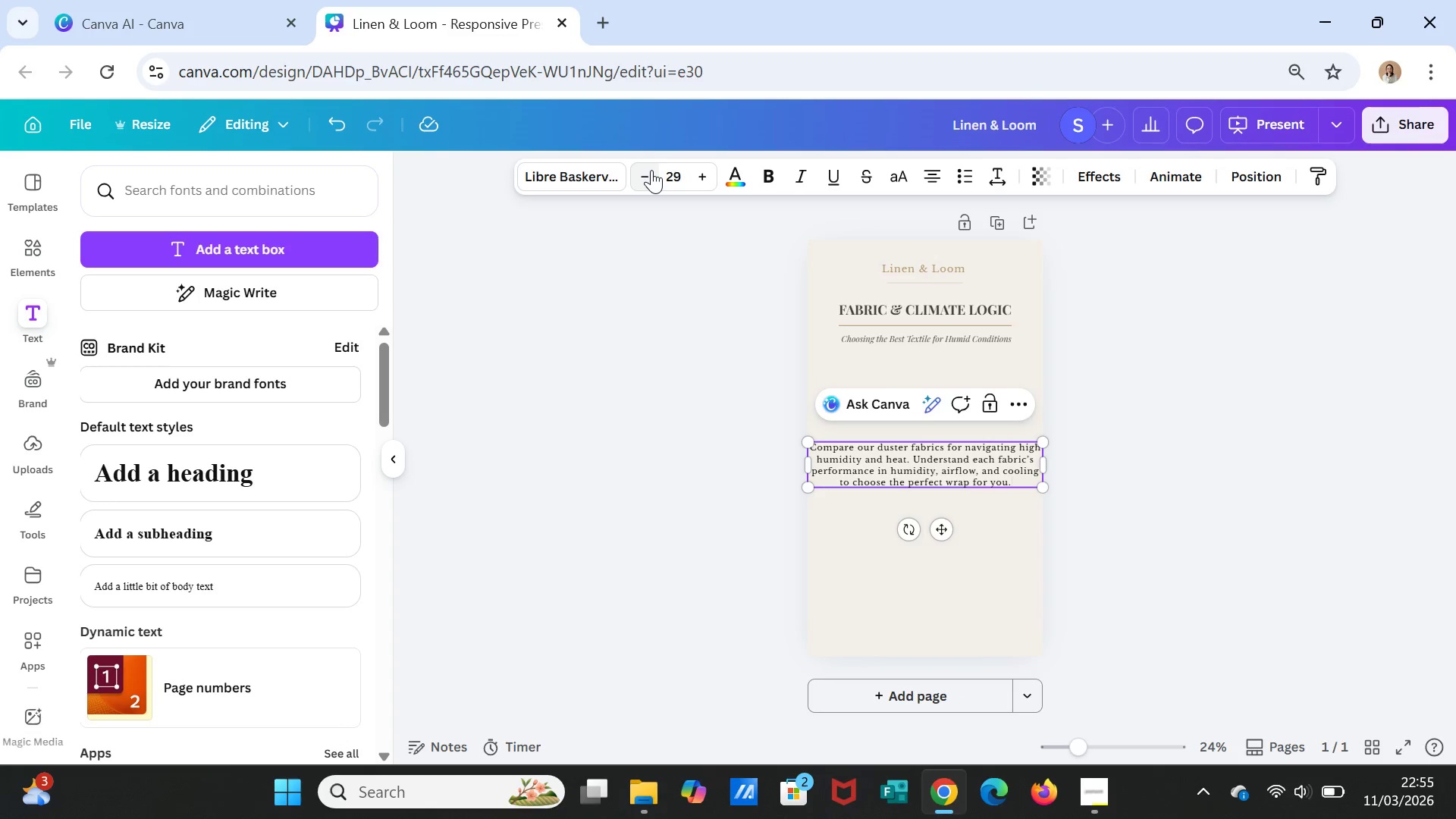 
left_click([651, 170])
 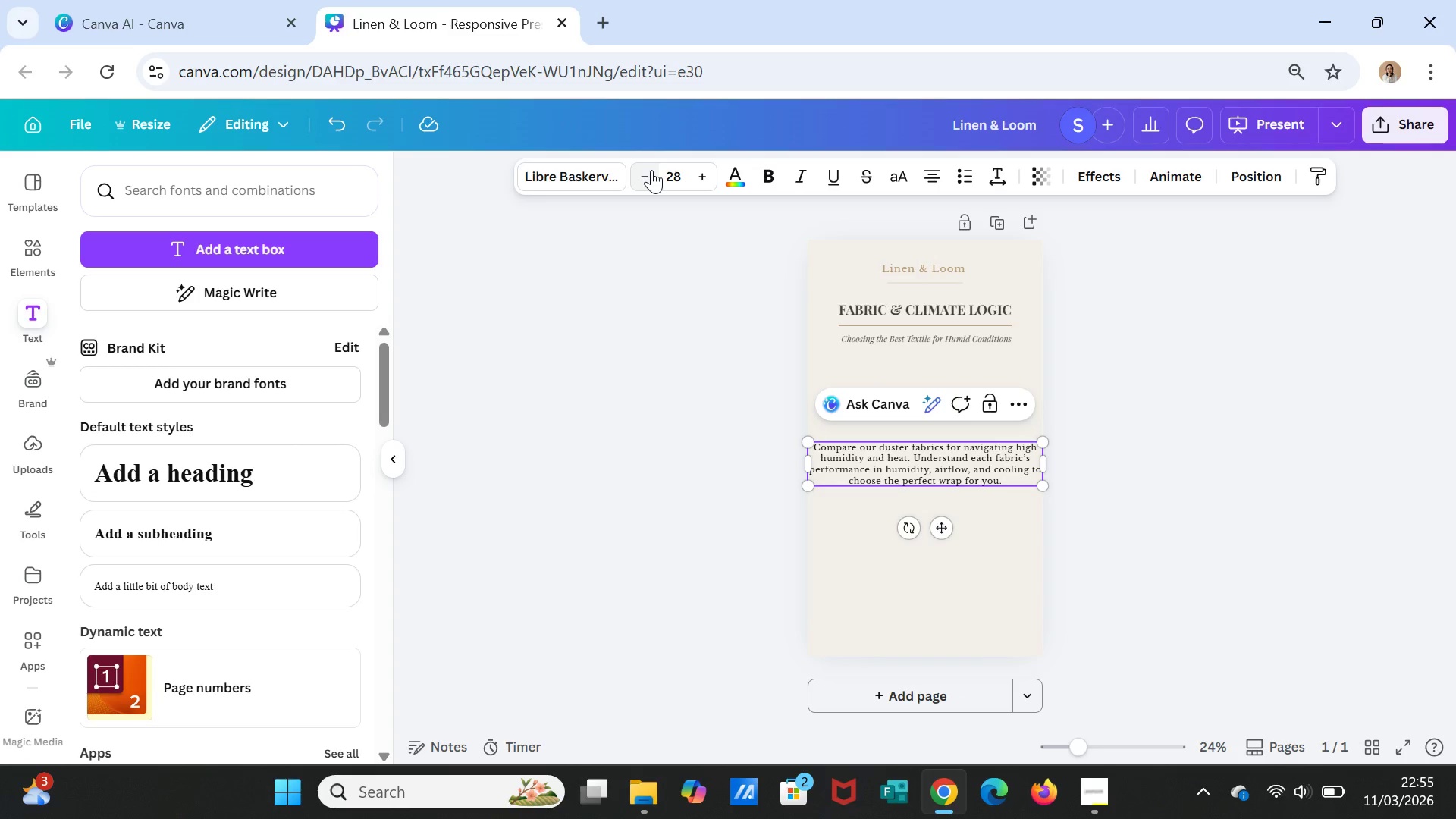 
left_click([651, 170])
 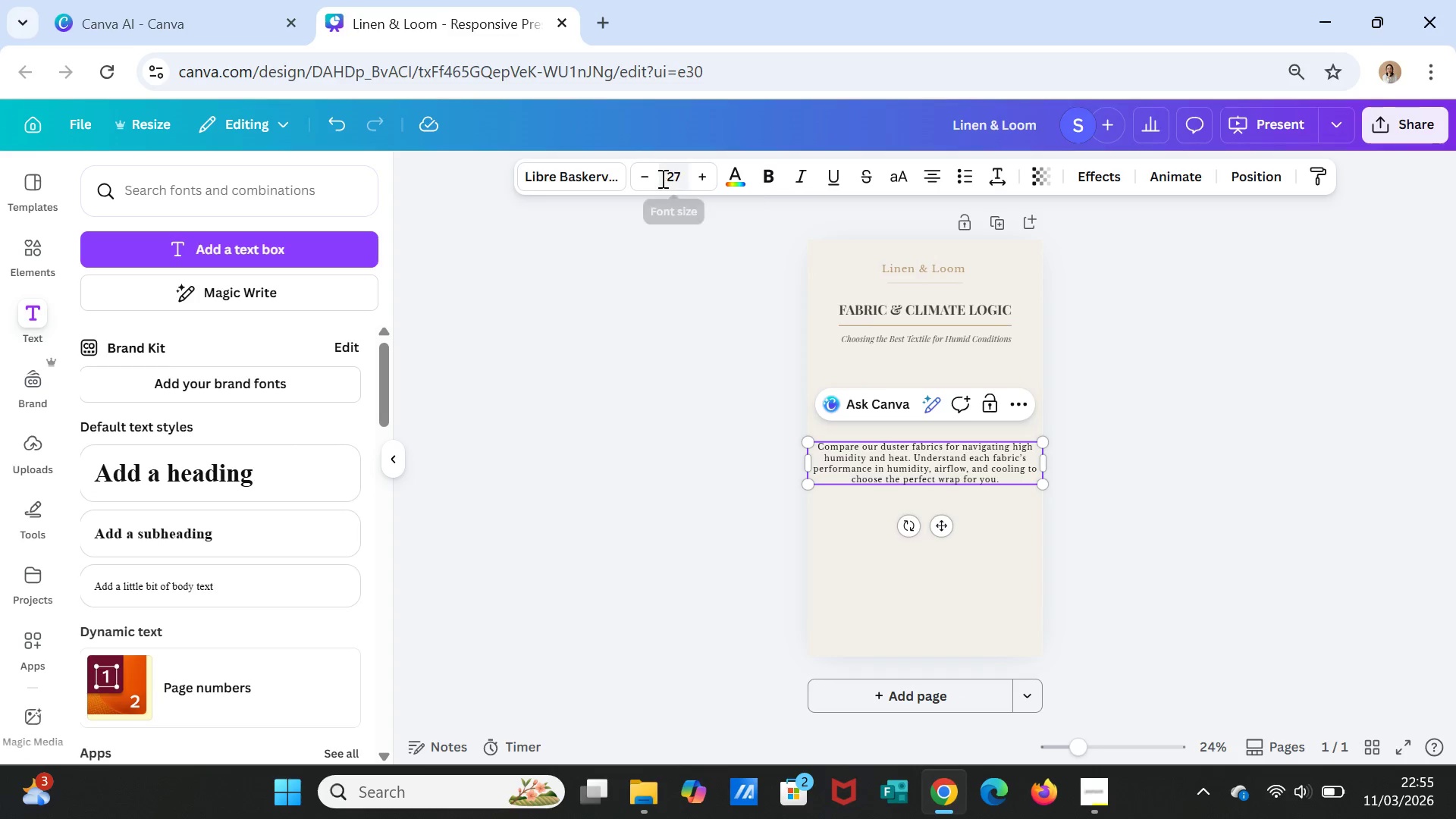 
double_click([654, 178])
 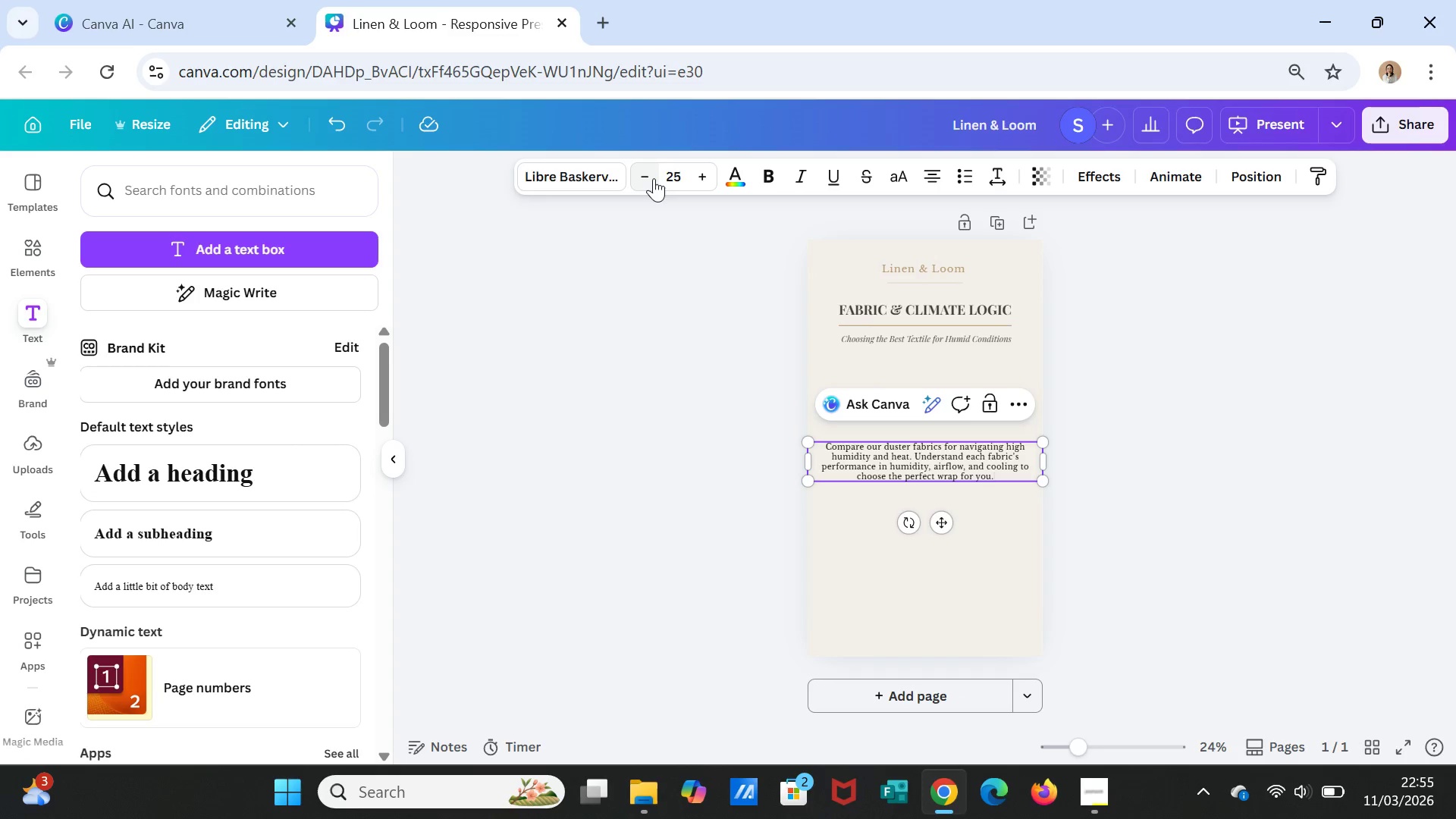 
left_click([654, 178])
 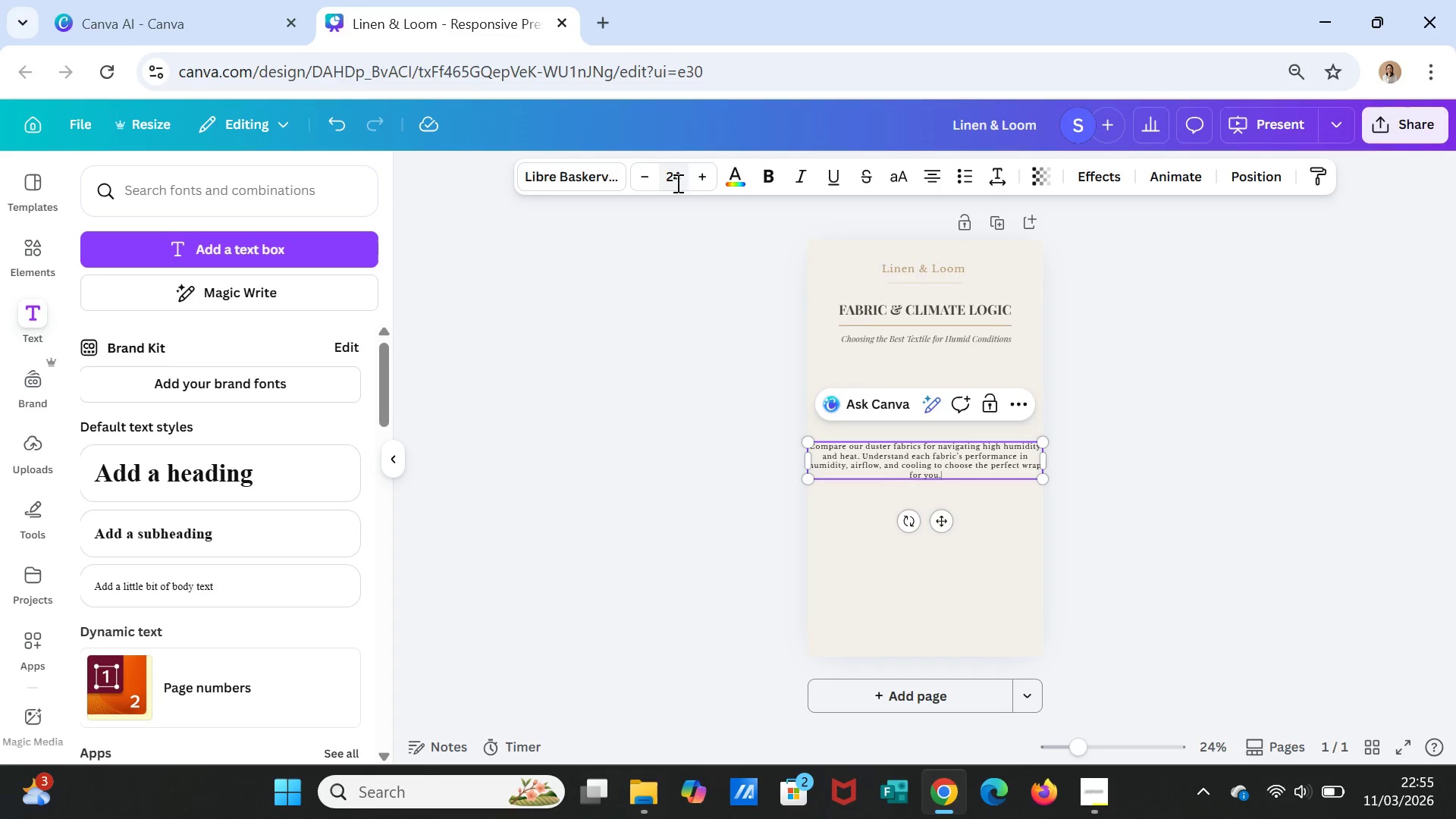 
left_click([698, 178])
 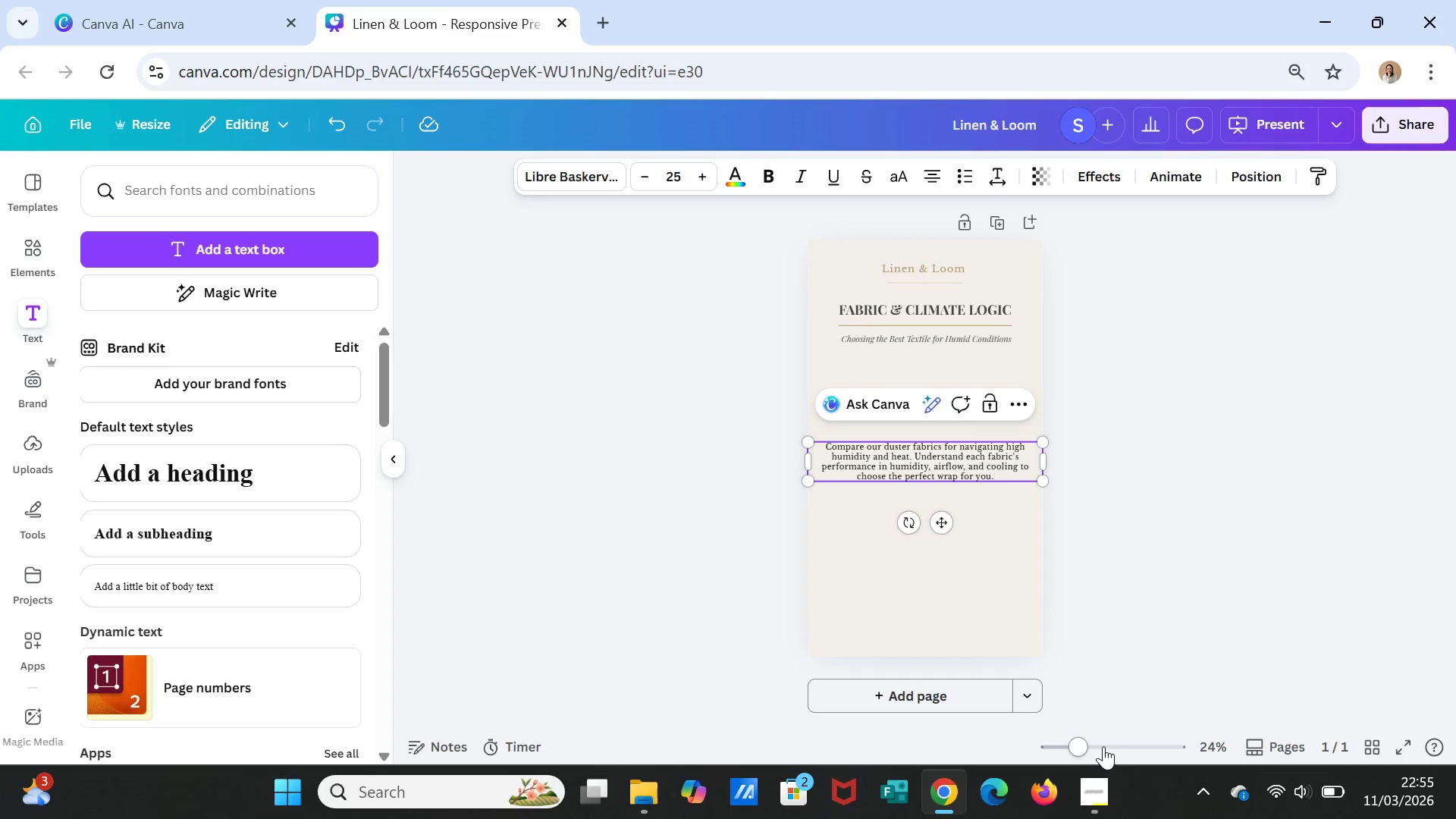 
left_click_drag(start_coordinate=[1077, 742], to_coordinate=[1099, 742])
 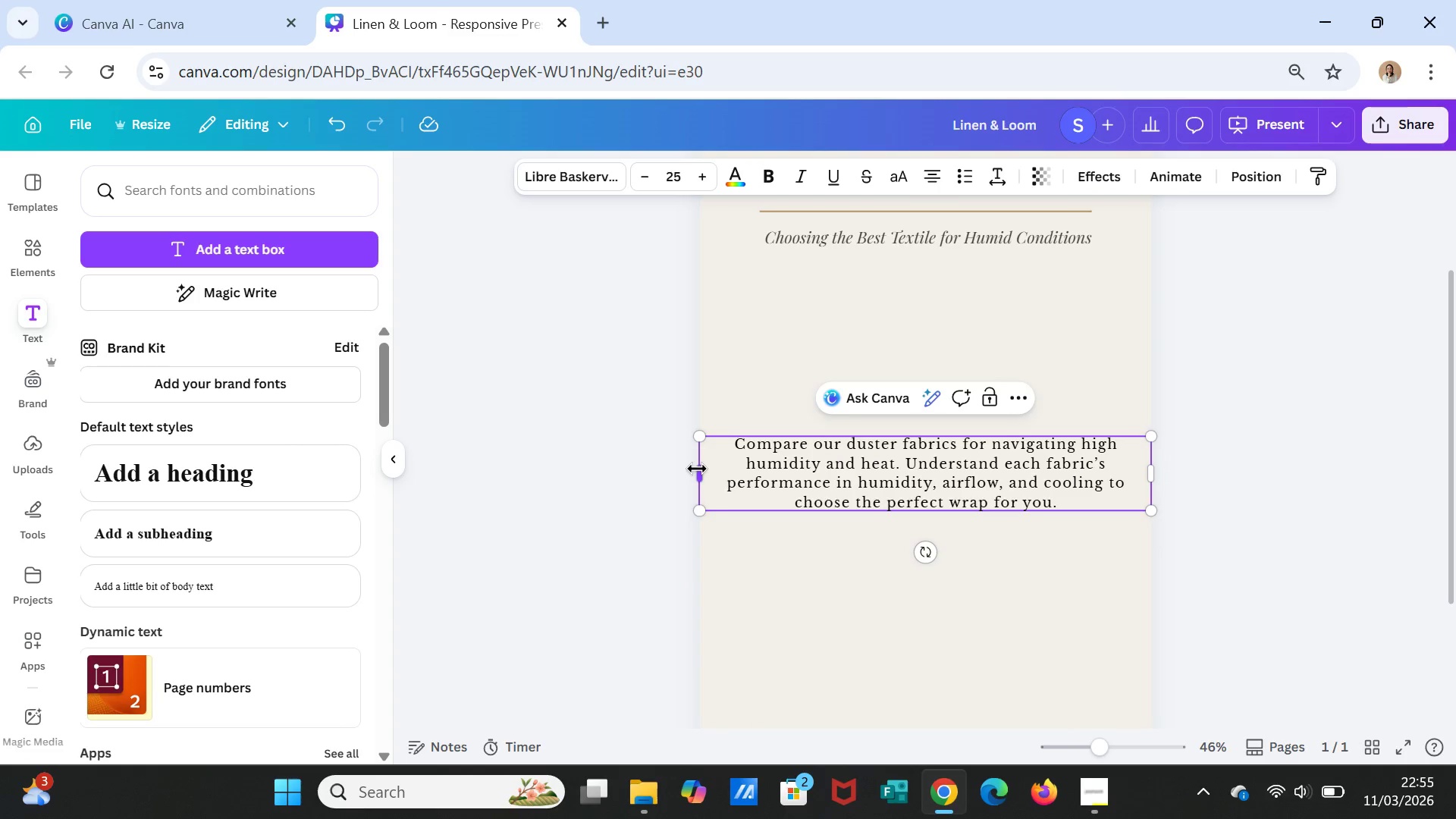 
left_click_drag(start_coordinate=[697, 469], to_coordinate=[744, 476])
 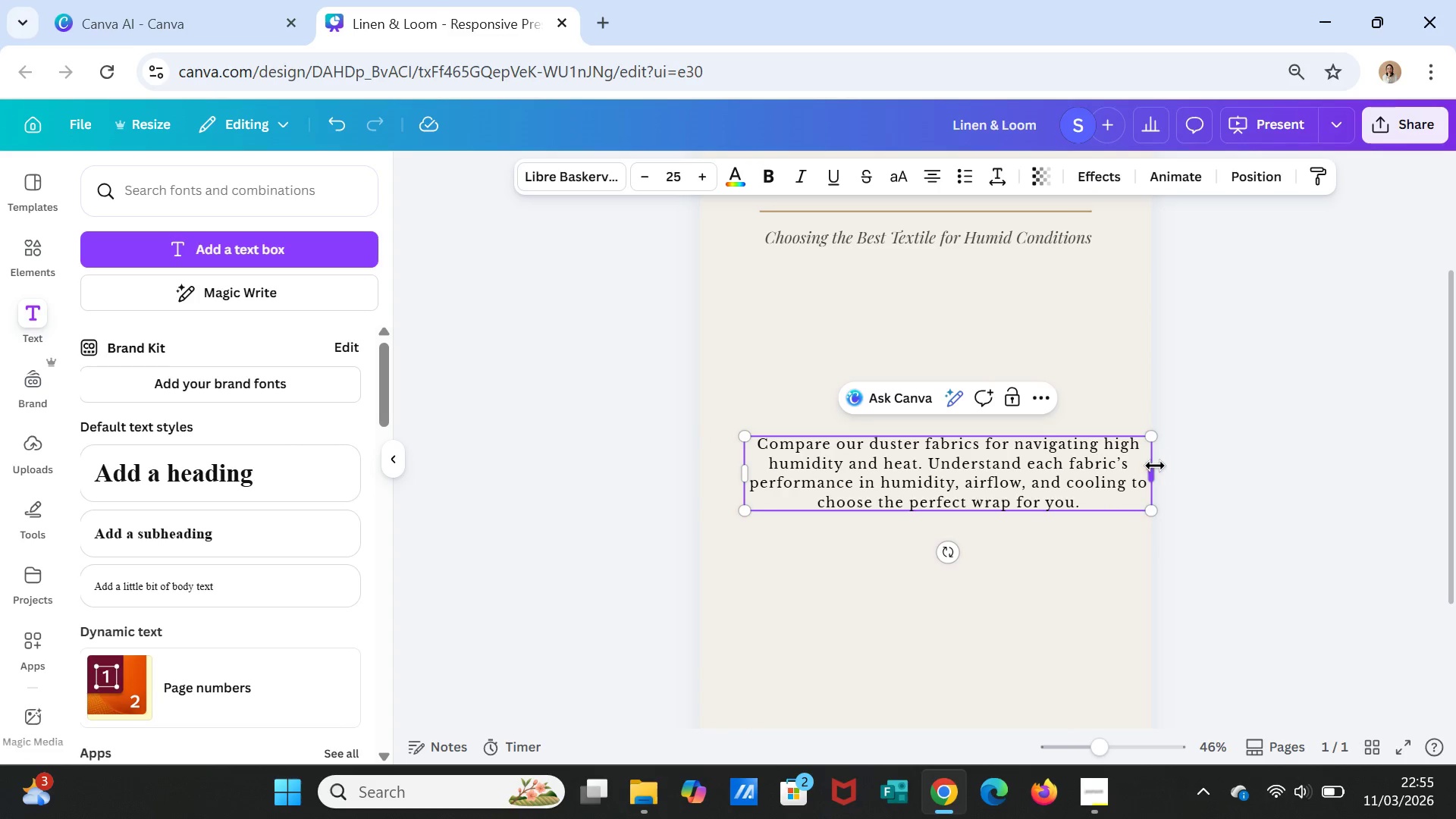 
left_click_drag(start_coordinate=[1153, 467], to_coordinate=[1109, 454])
 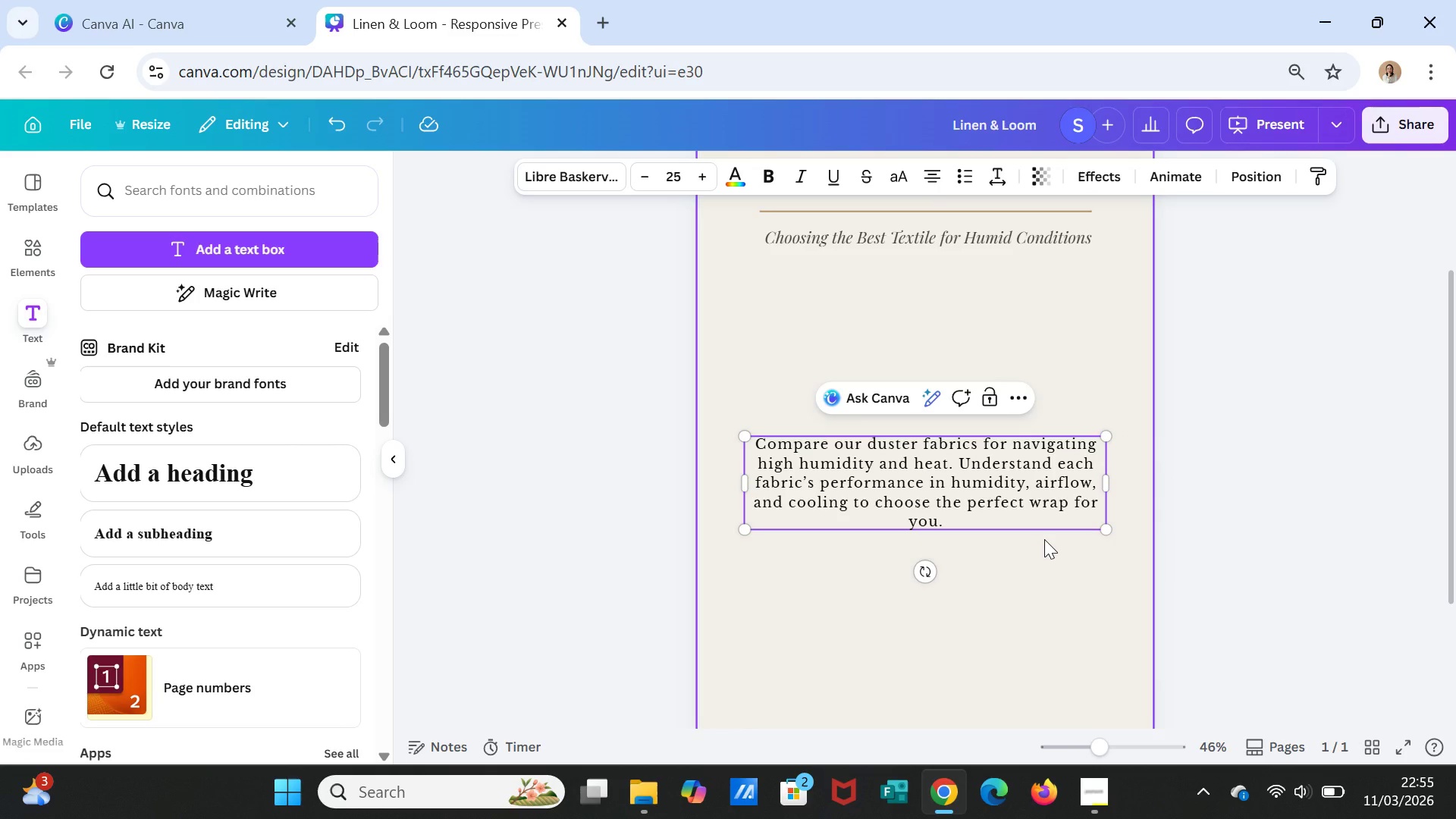 
wait(9.11)
 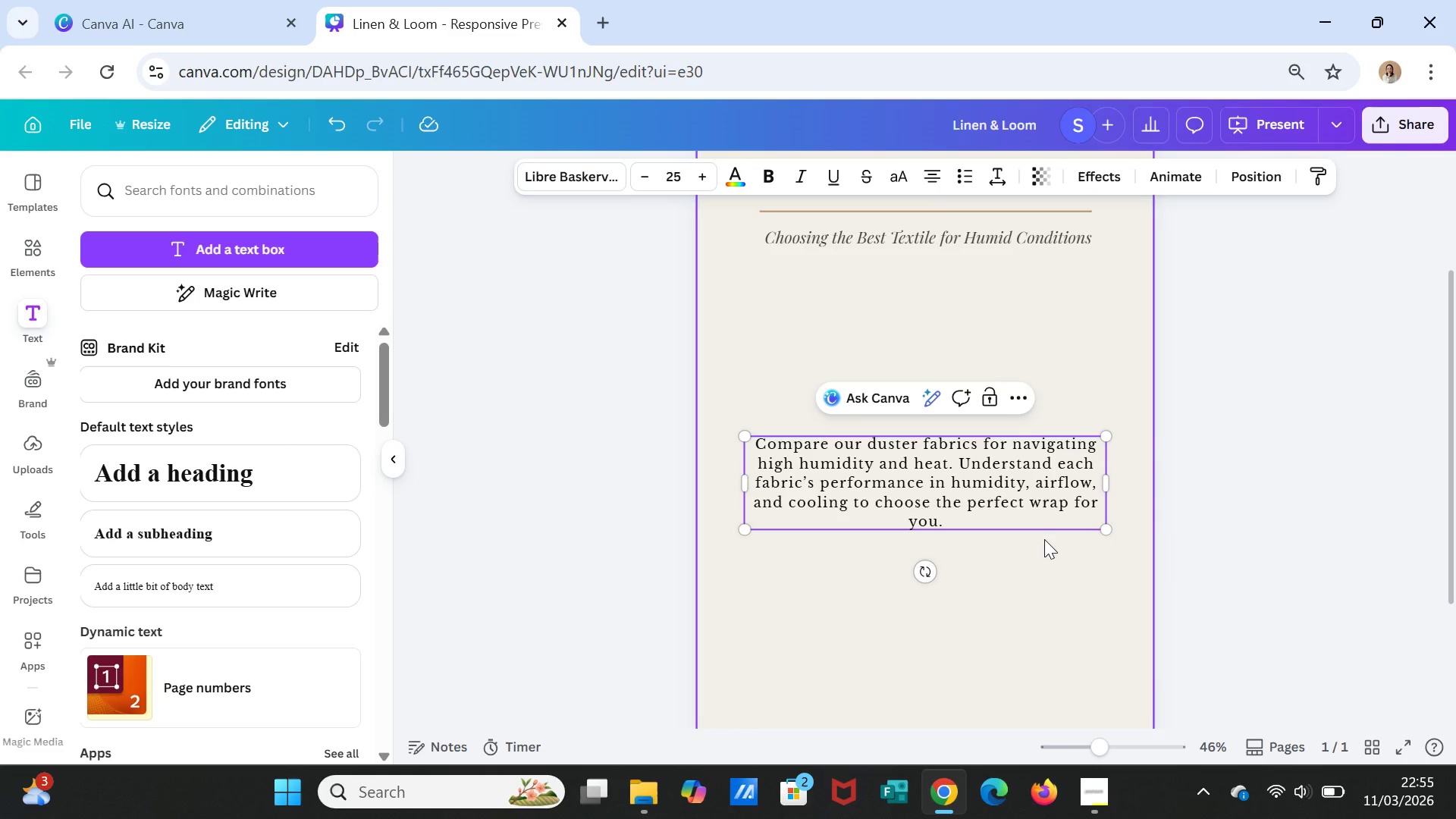 
left_click([1055, 605])
 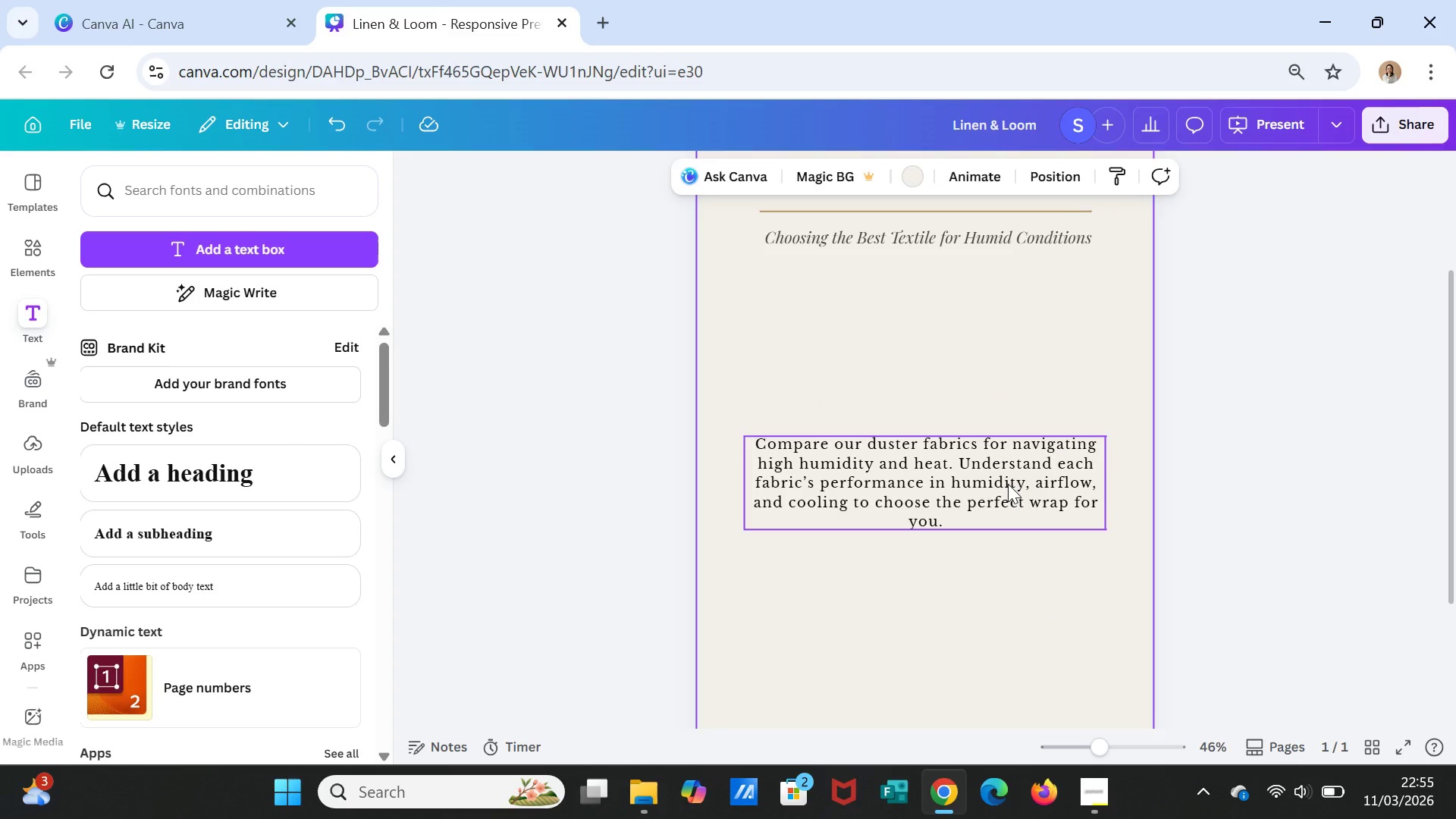 
left_click_drag(start_coordinate=[1008, 484], to_coordinate=[1013, 318])
 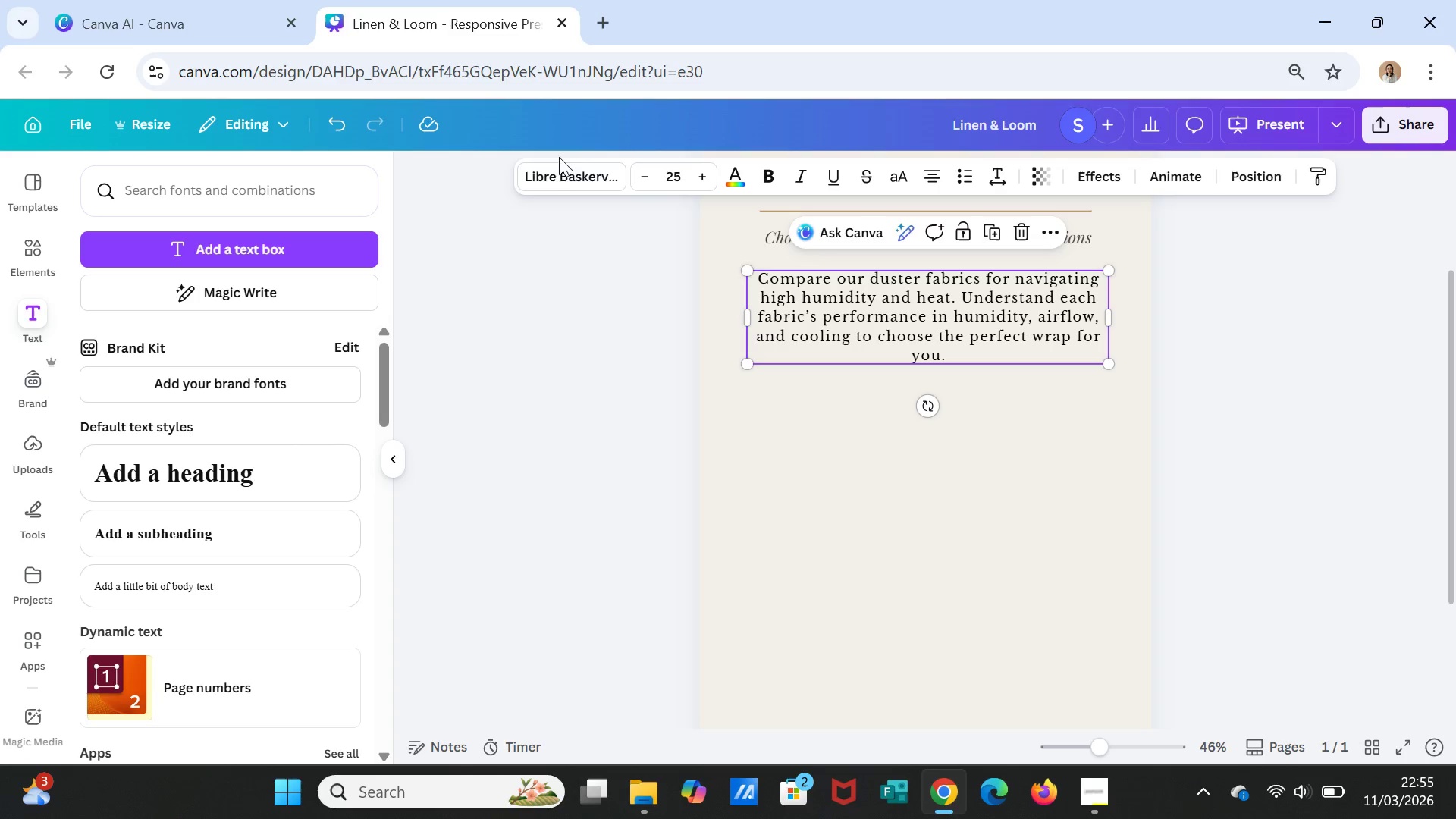 
left_click([559, 171])
 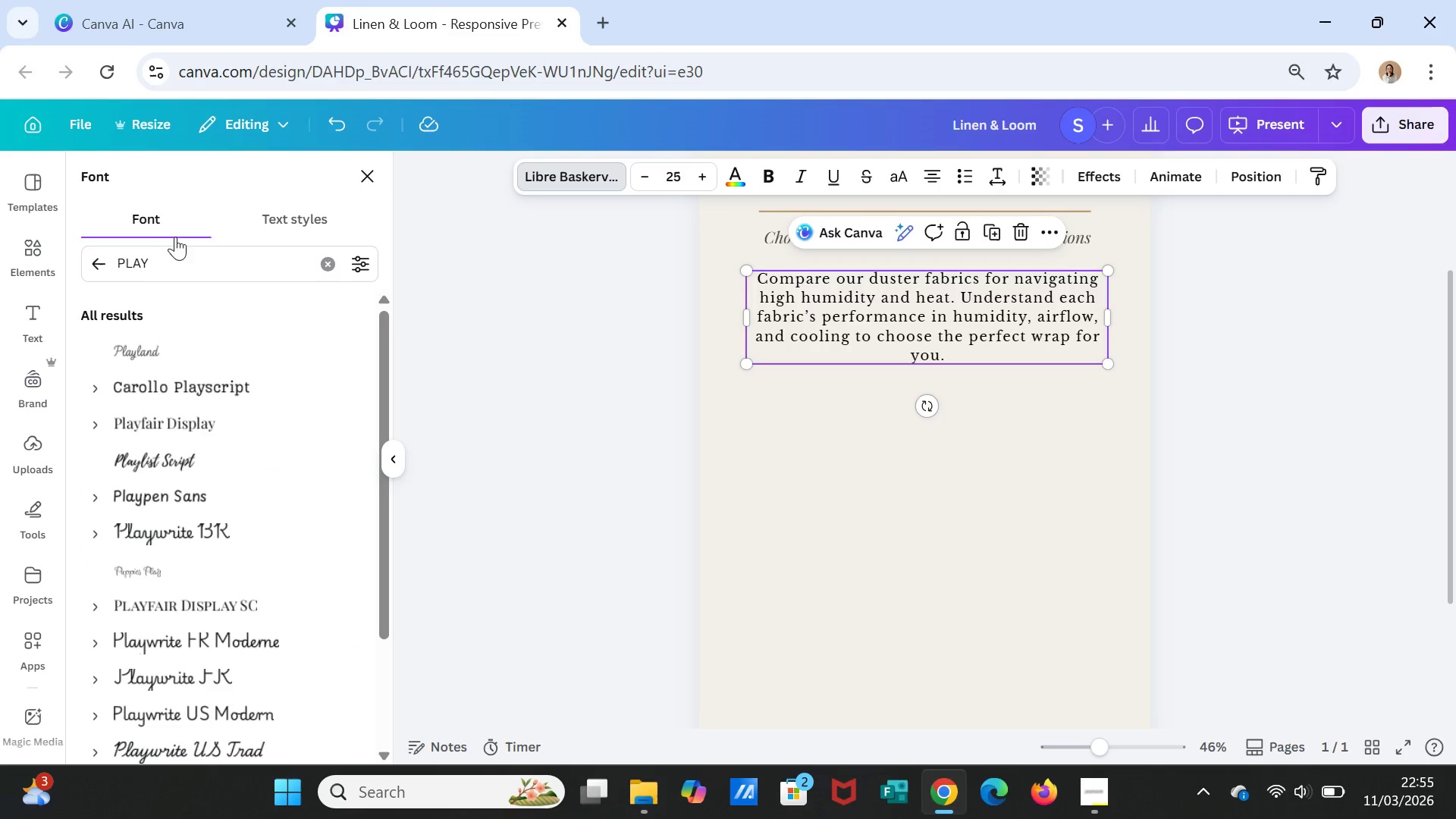 
double_click([184, 260])
 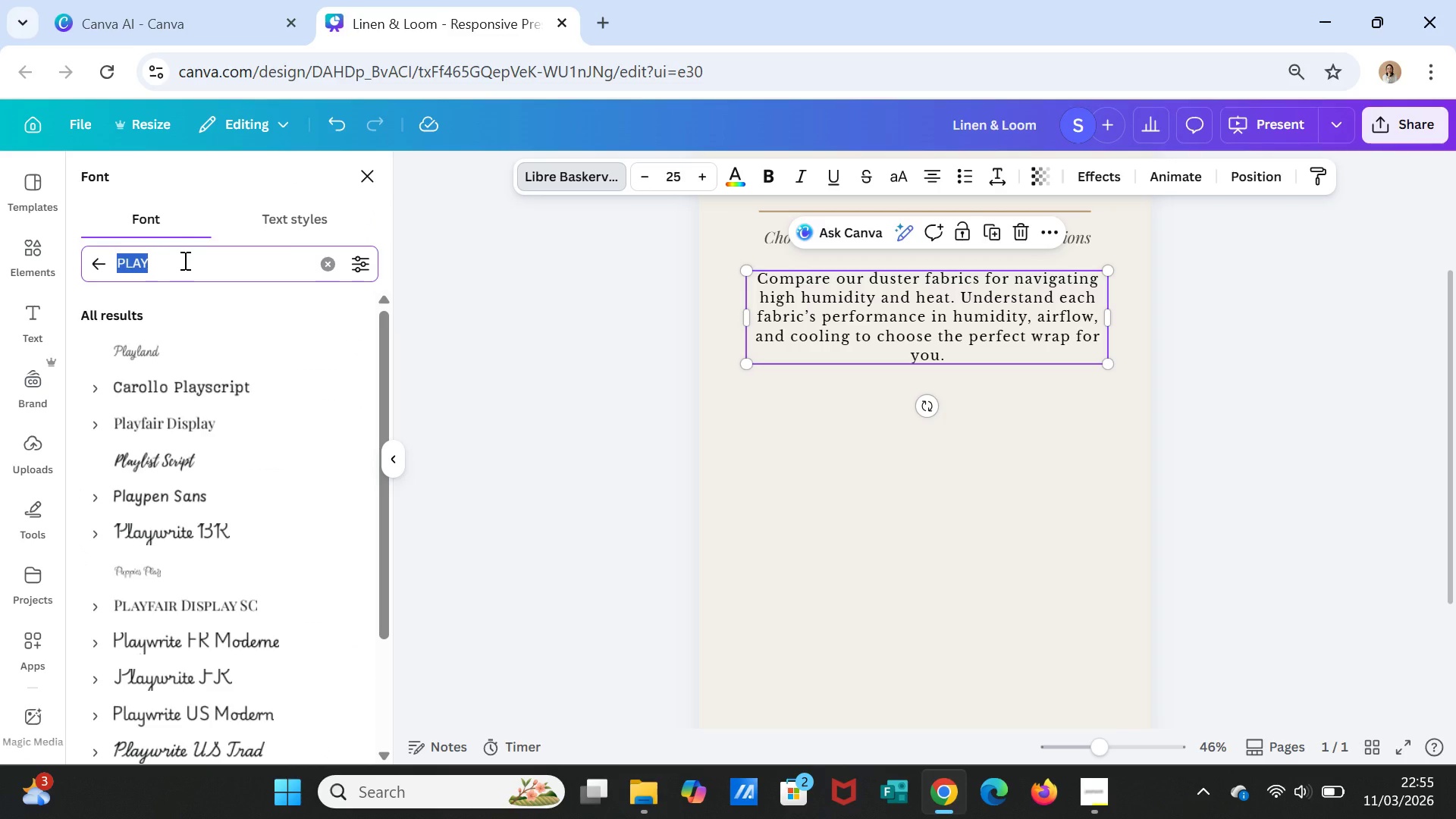 
type(gormo)
key(Backspace)
key(Backspace)
key(Backspace)
key(Backspace)
key(Backspace)
key(Backspace)
type(cormo)
 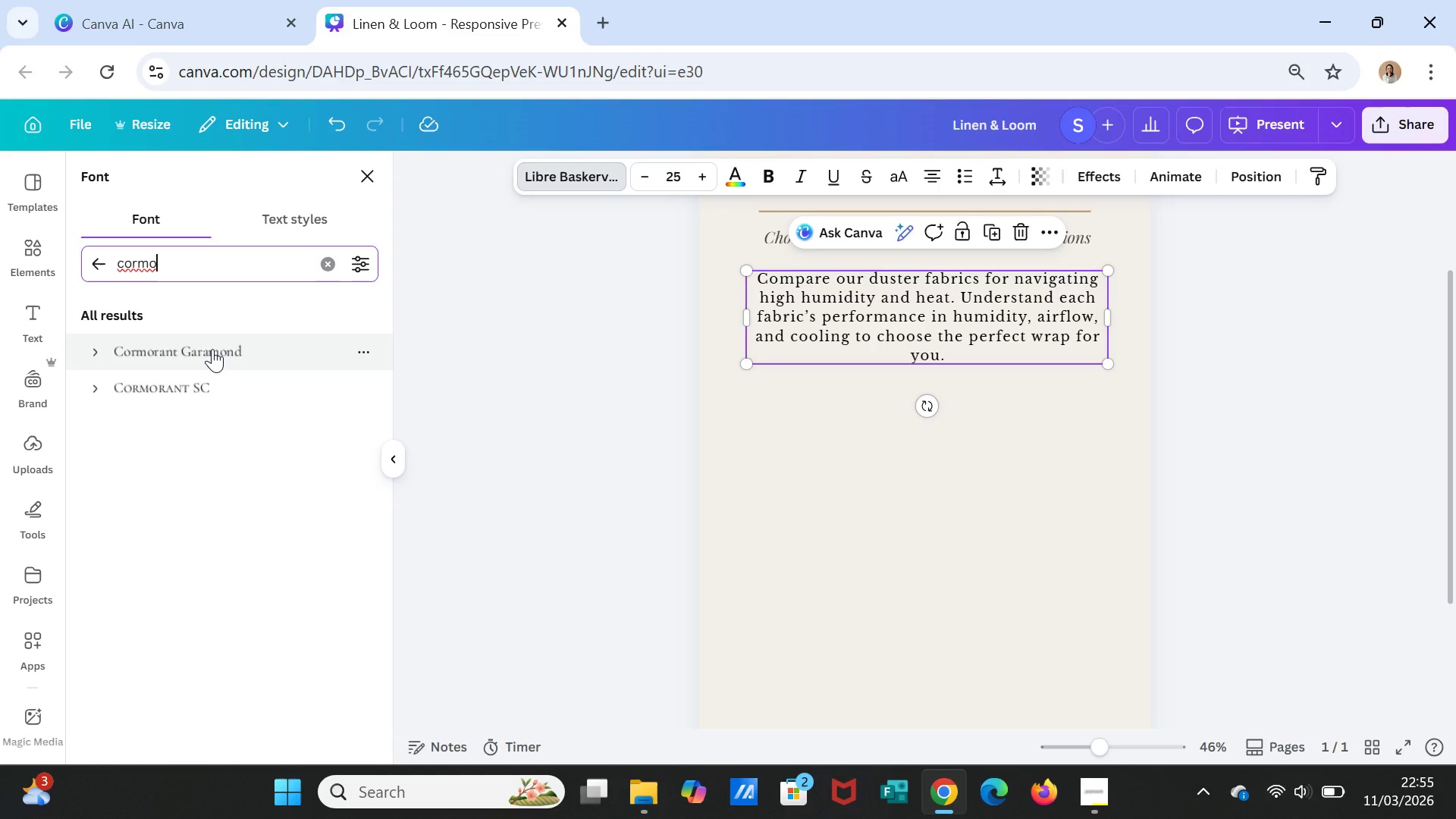 
left_click([212, 349])
 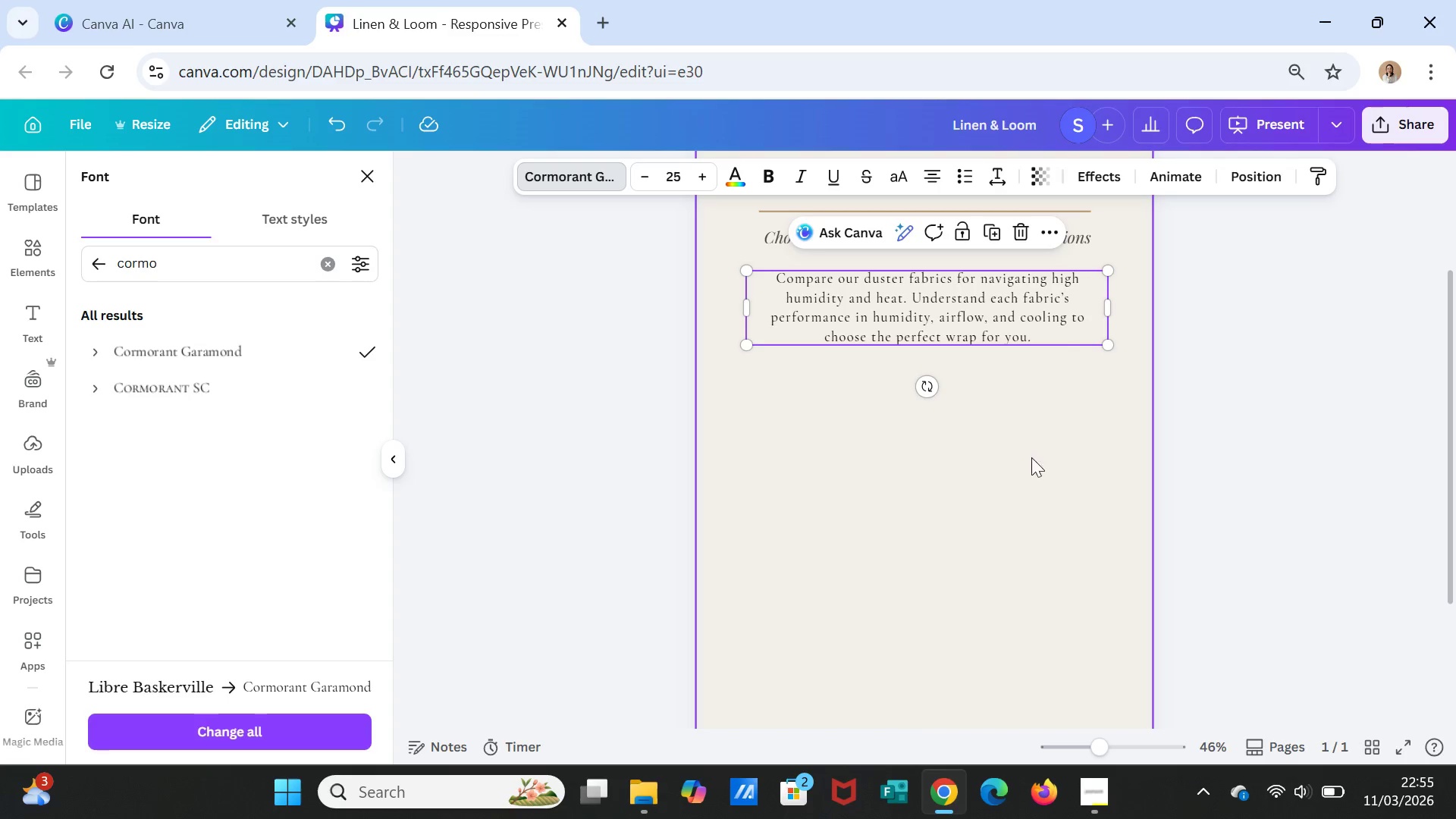 
left_click([1247, 419])
 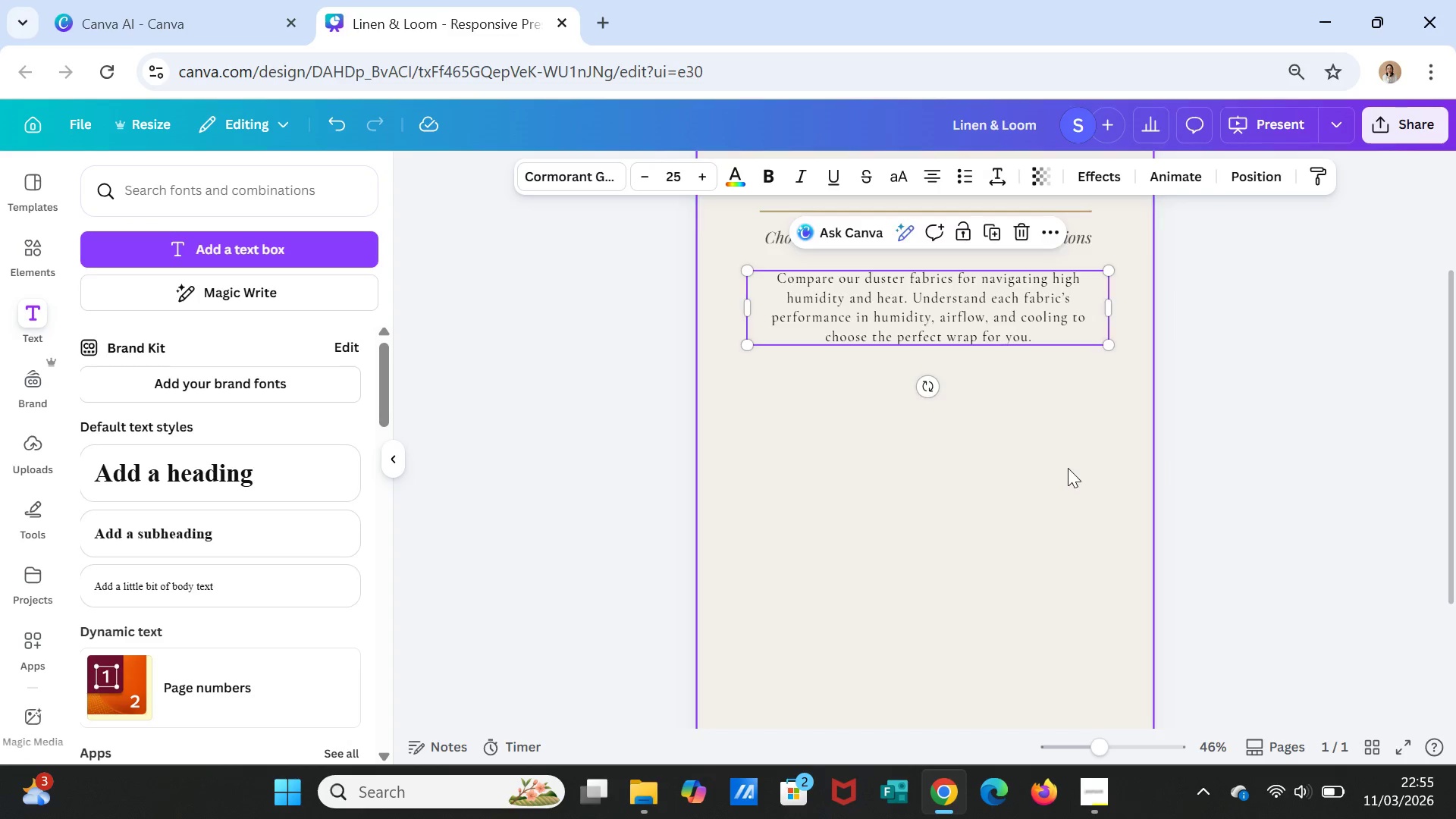 
scroll: coordinate [1068, 468], scroll_direction: up, amount: 3.0
 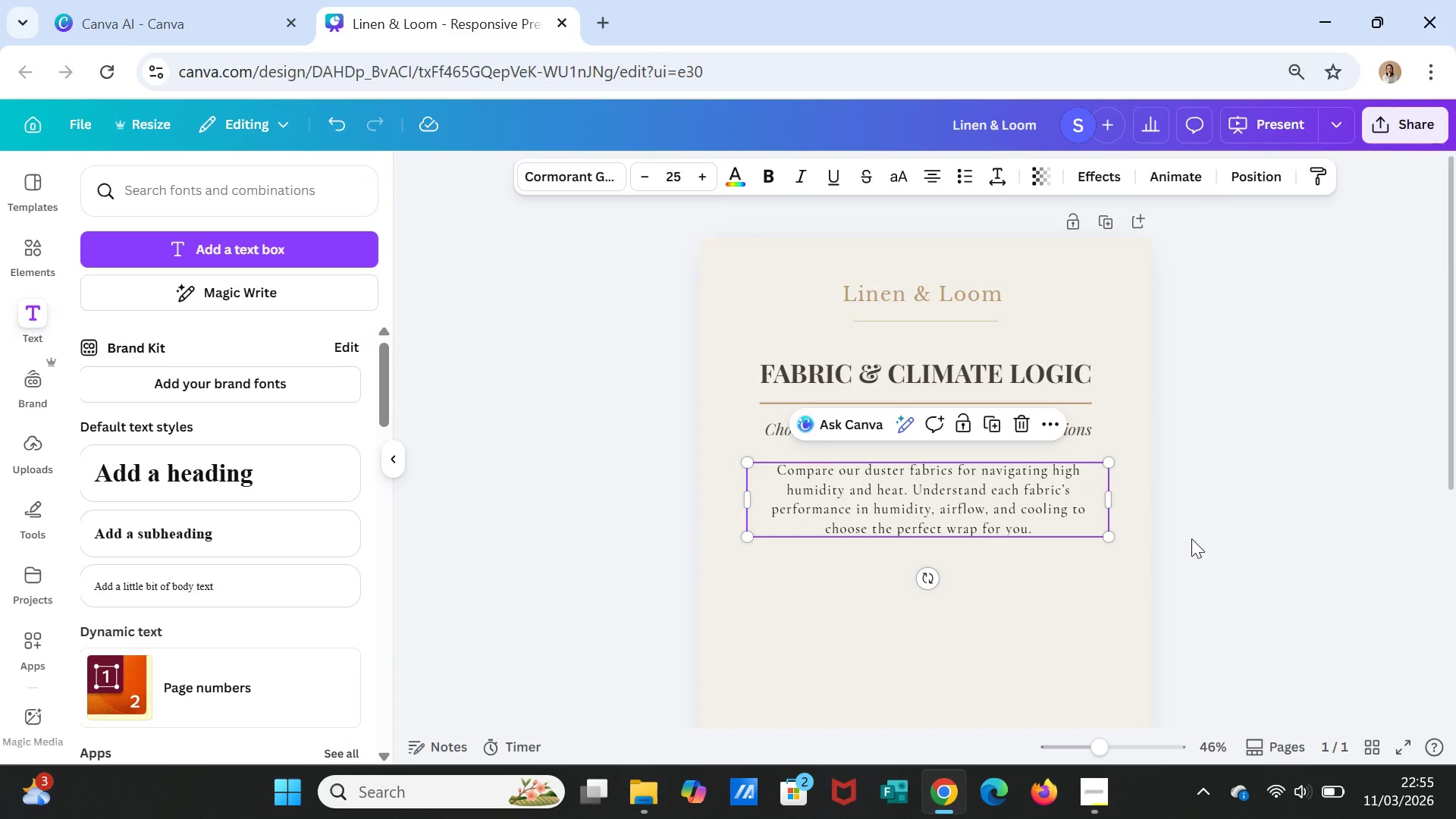 
left_click([1191, 538])
 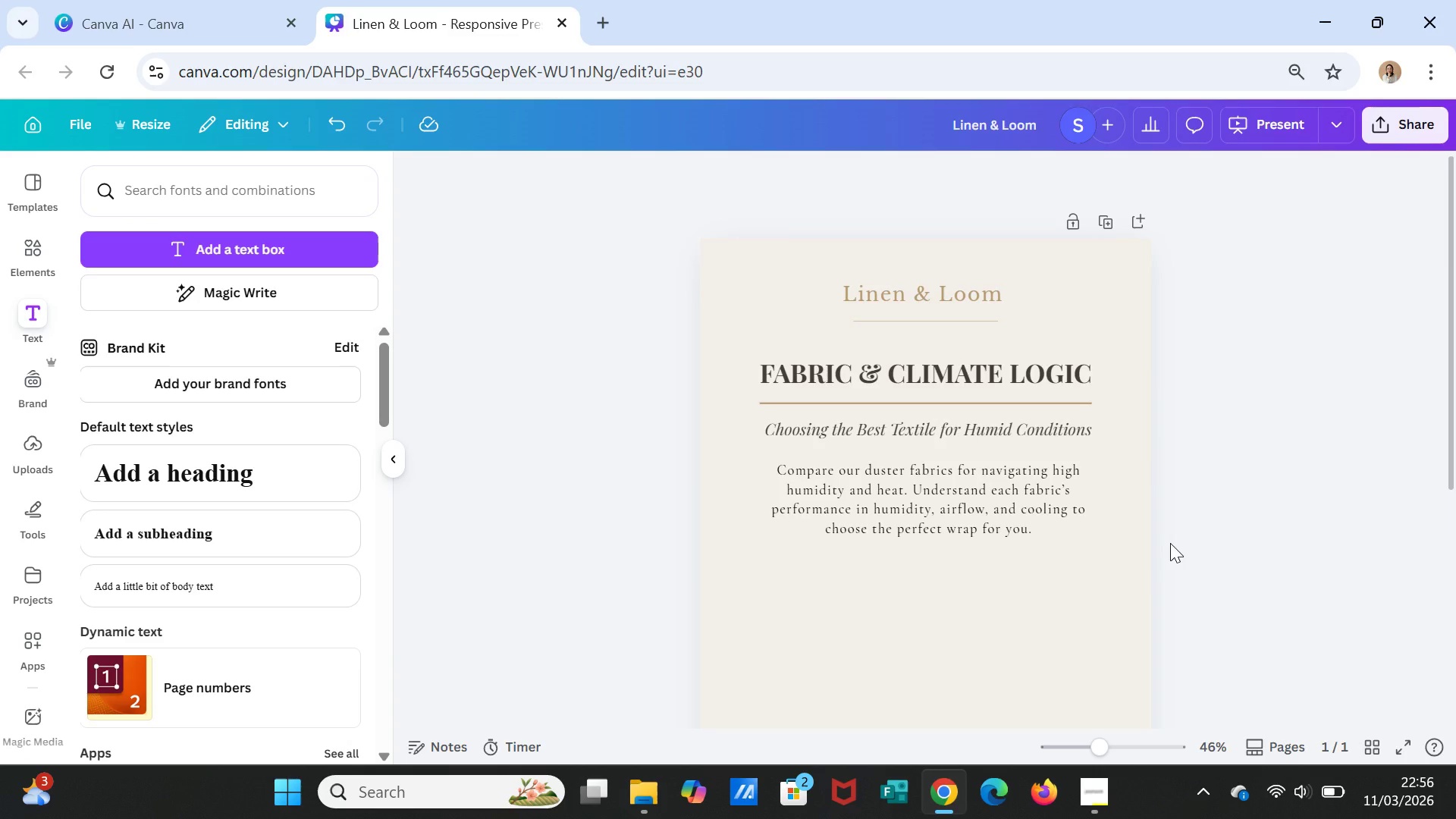 
wait(10.48)
 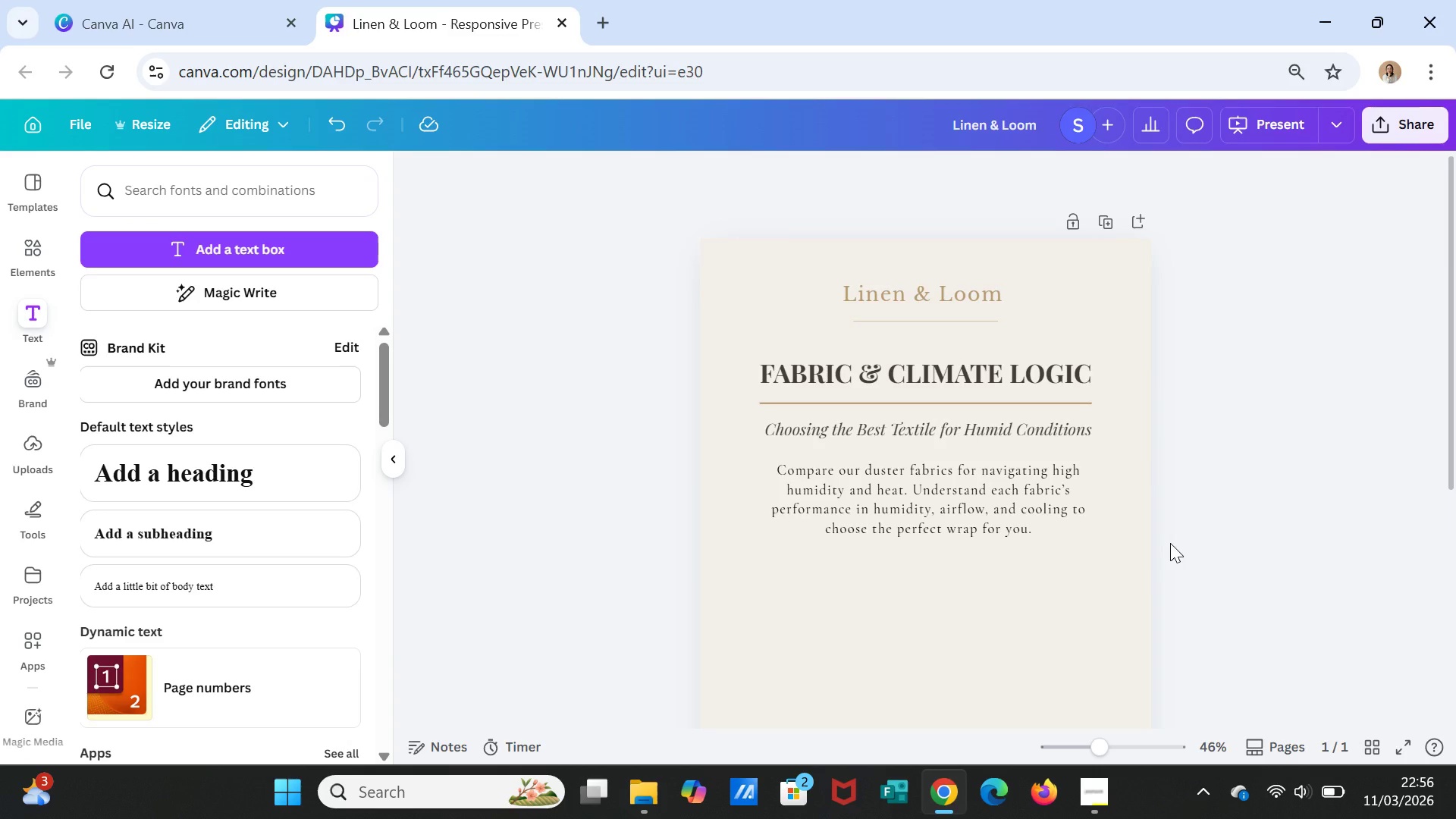 
left_click([833, 500])
 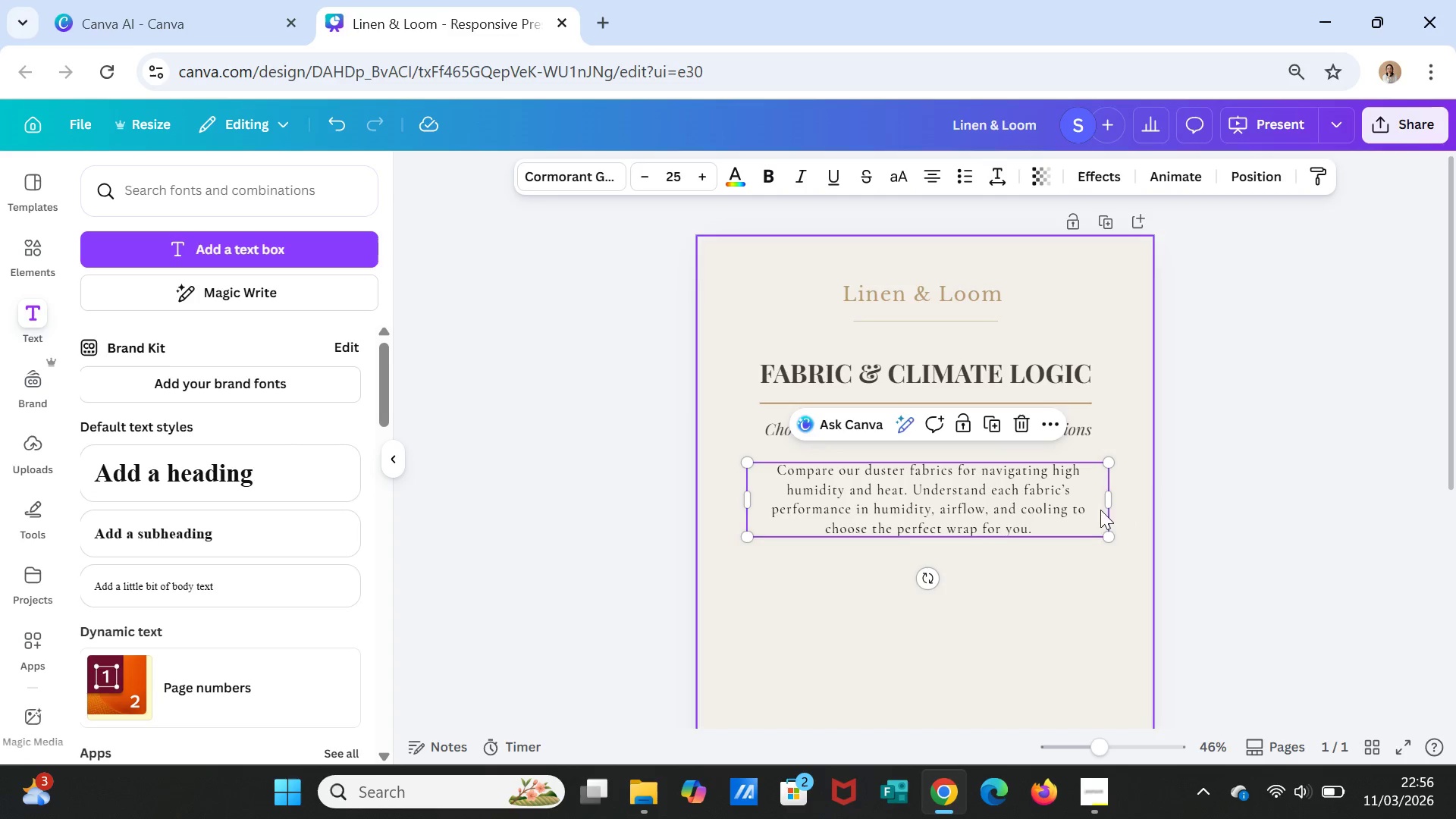 
left_click([1075, 430])
 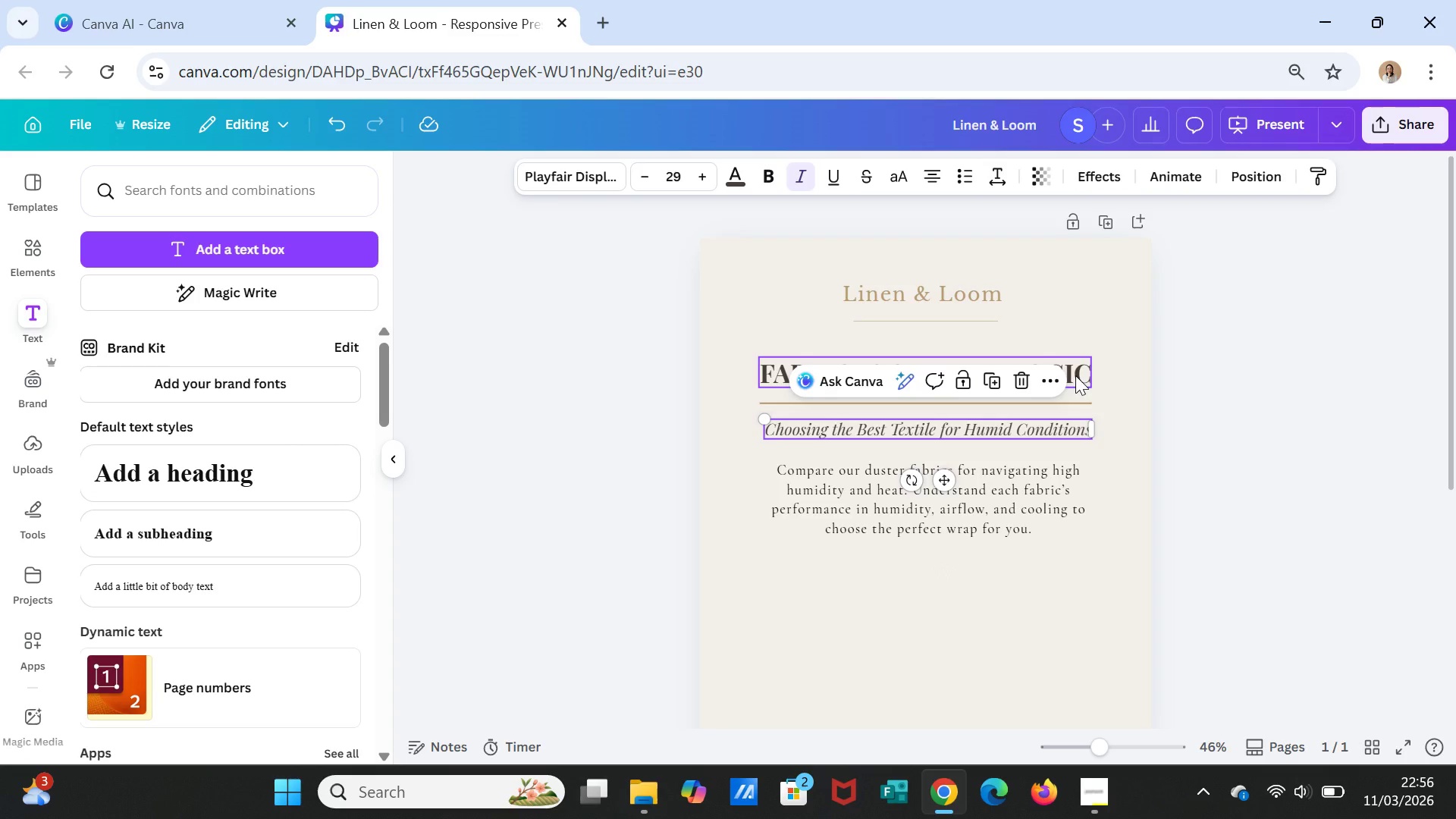 
left_click([1075, 375])
 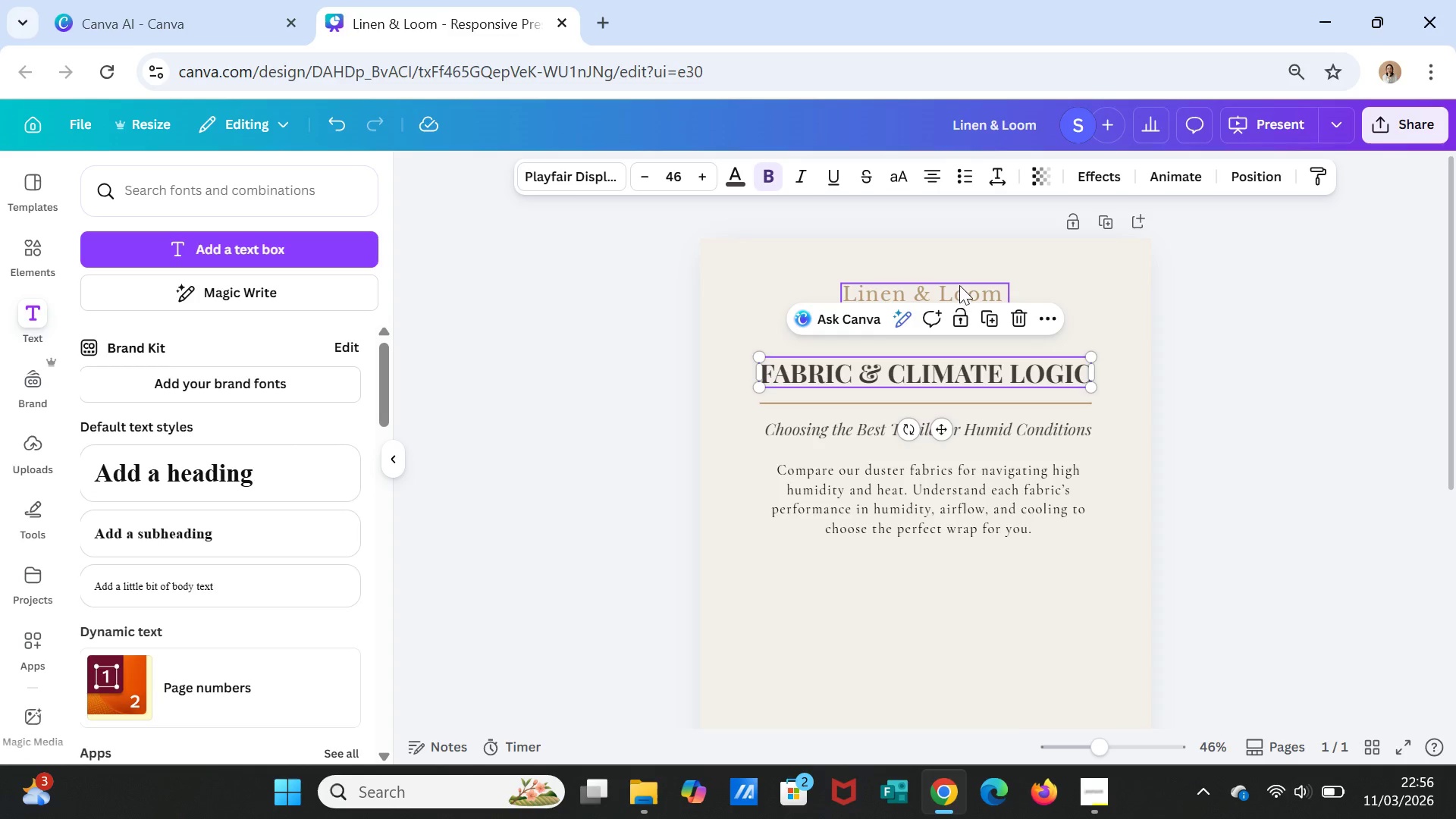 
double_click([959, 285])
 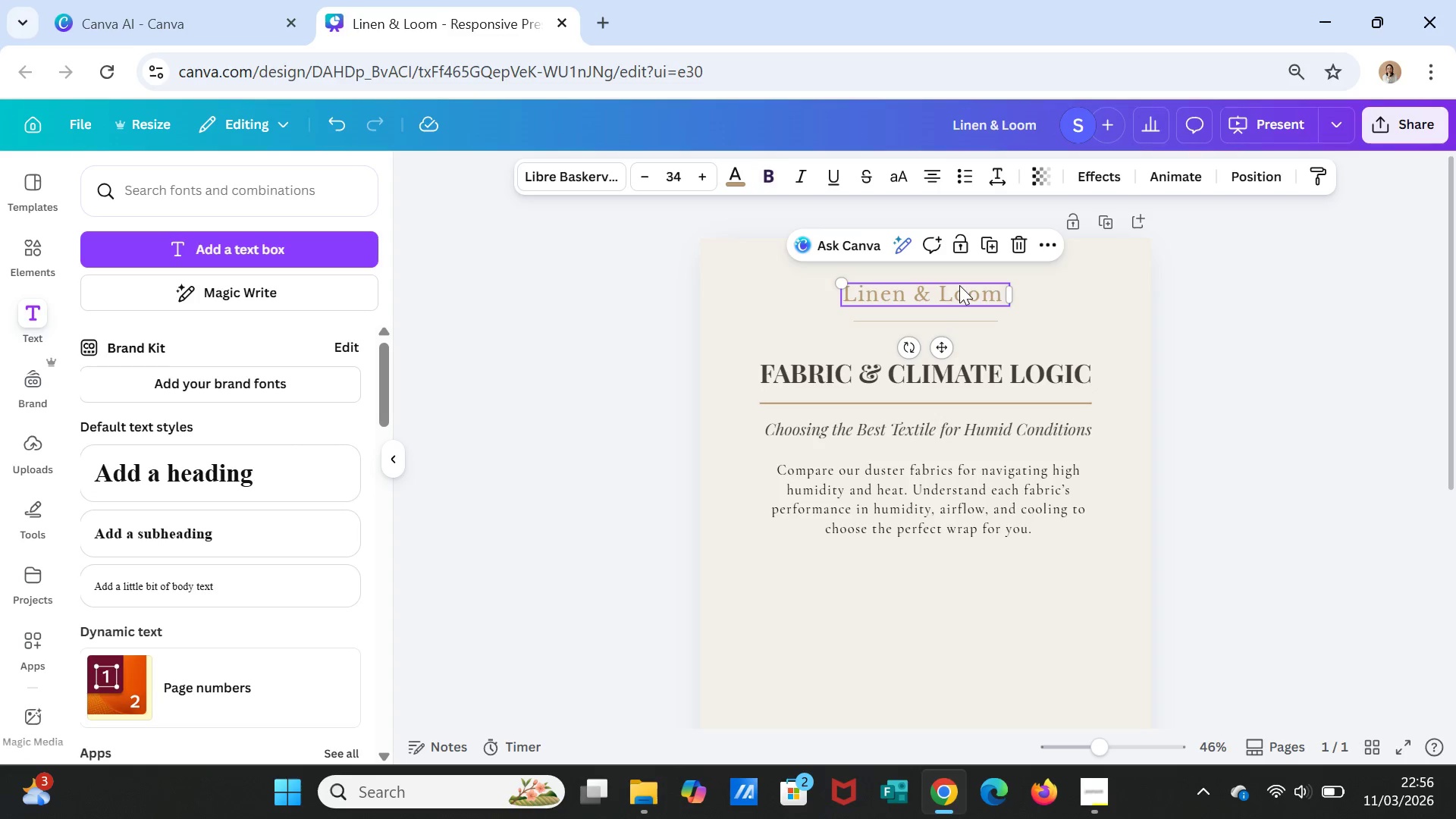 
triple_click([959, 285])
 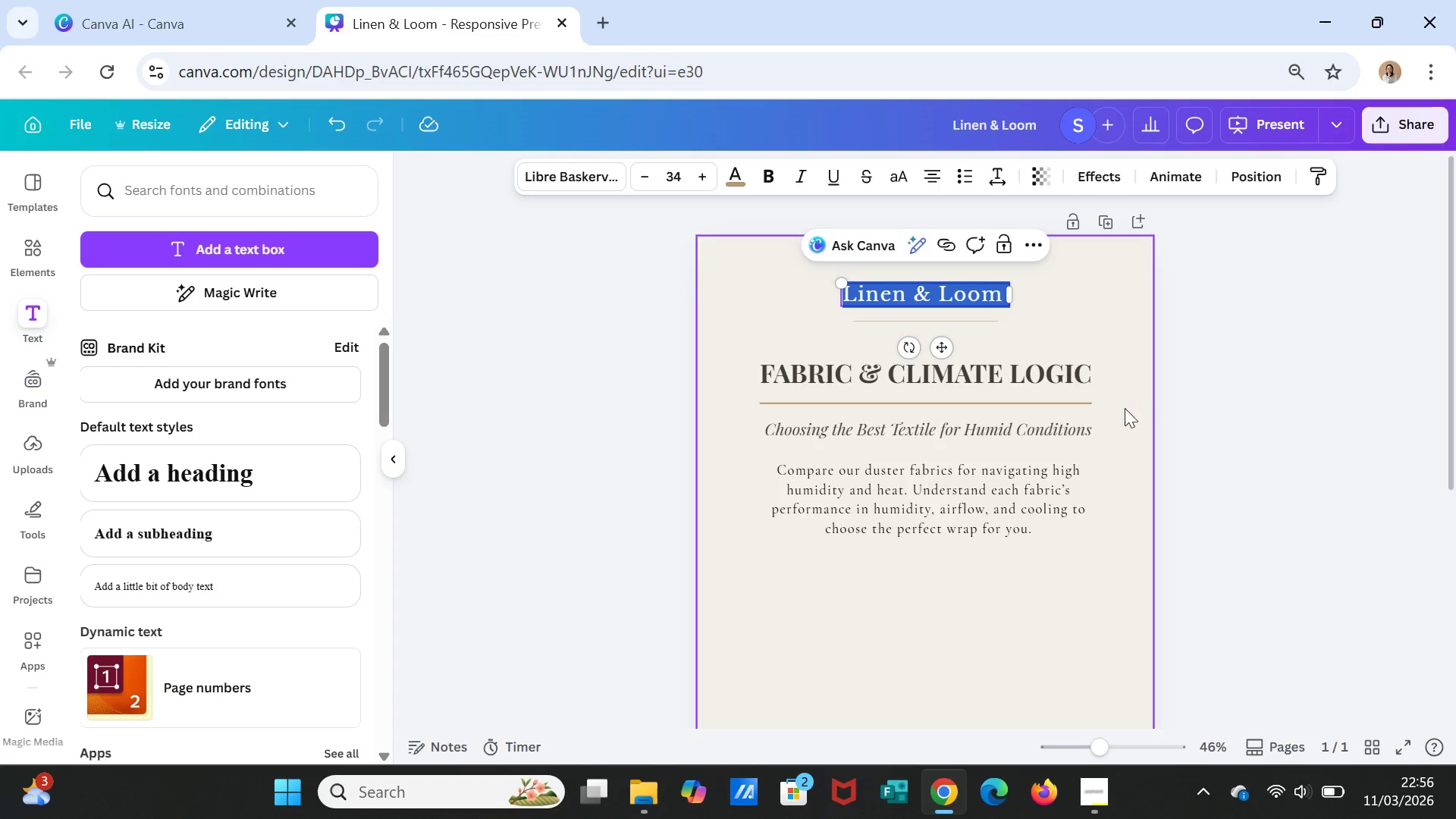 
left_click([1203, 439])
 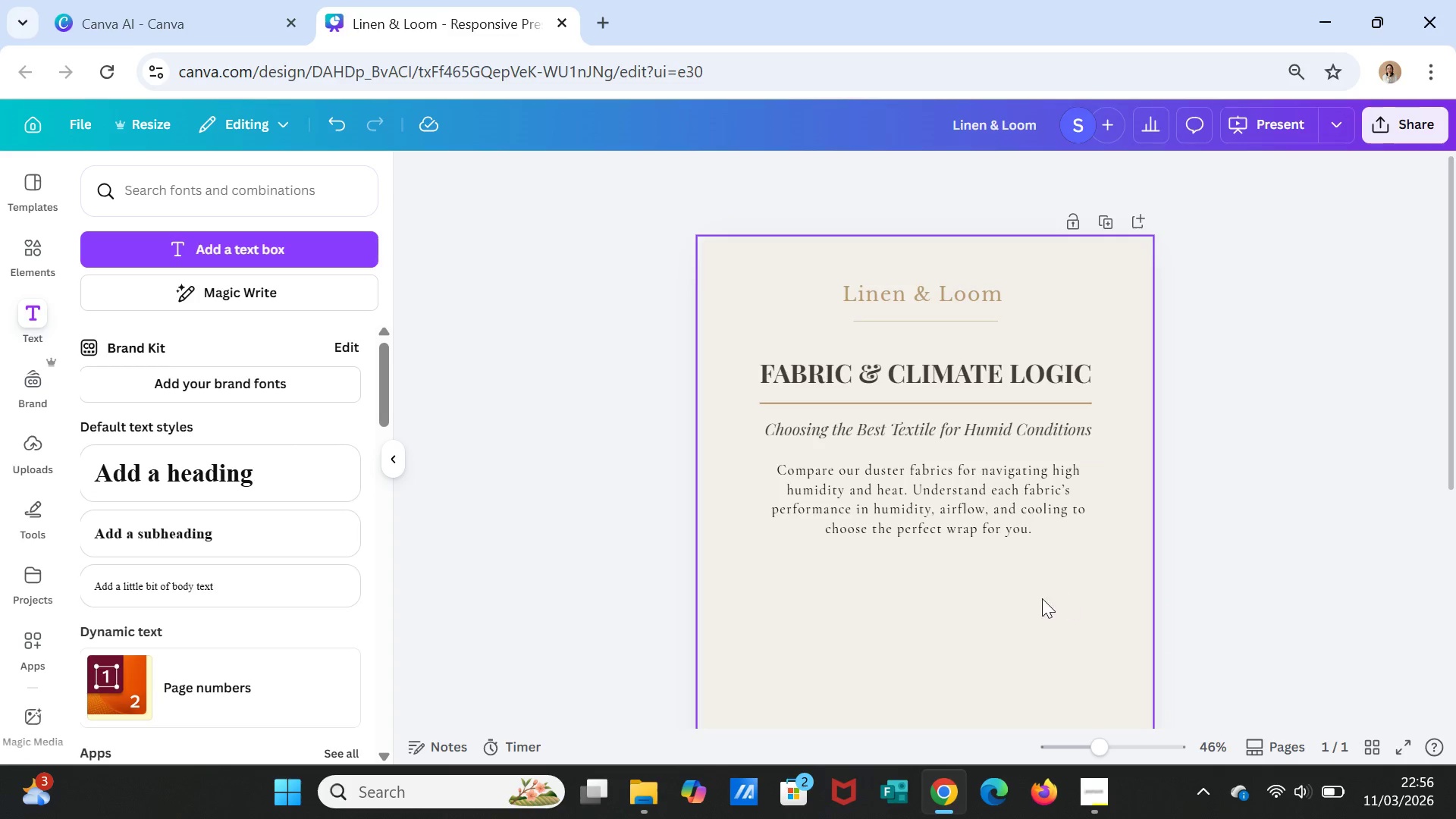 
wait(12.83)
 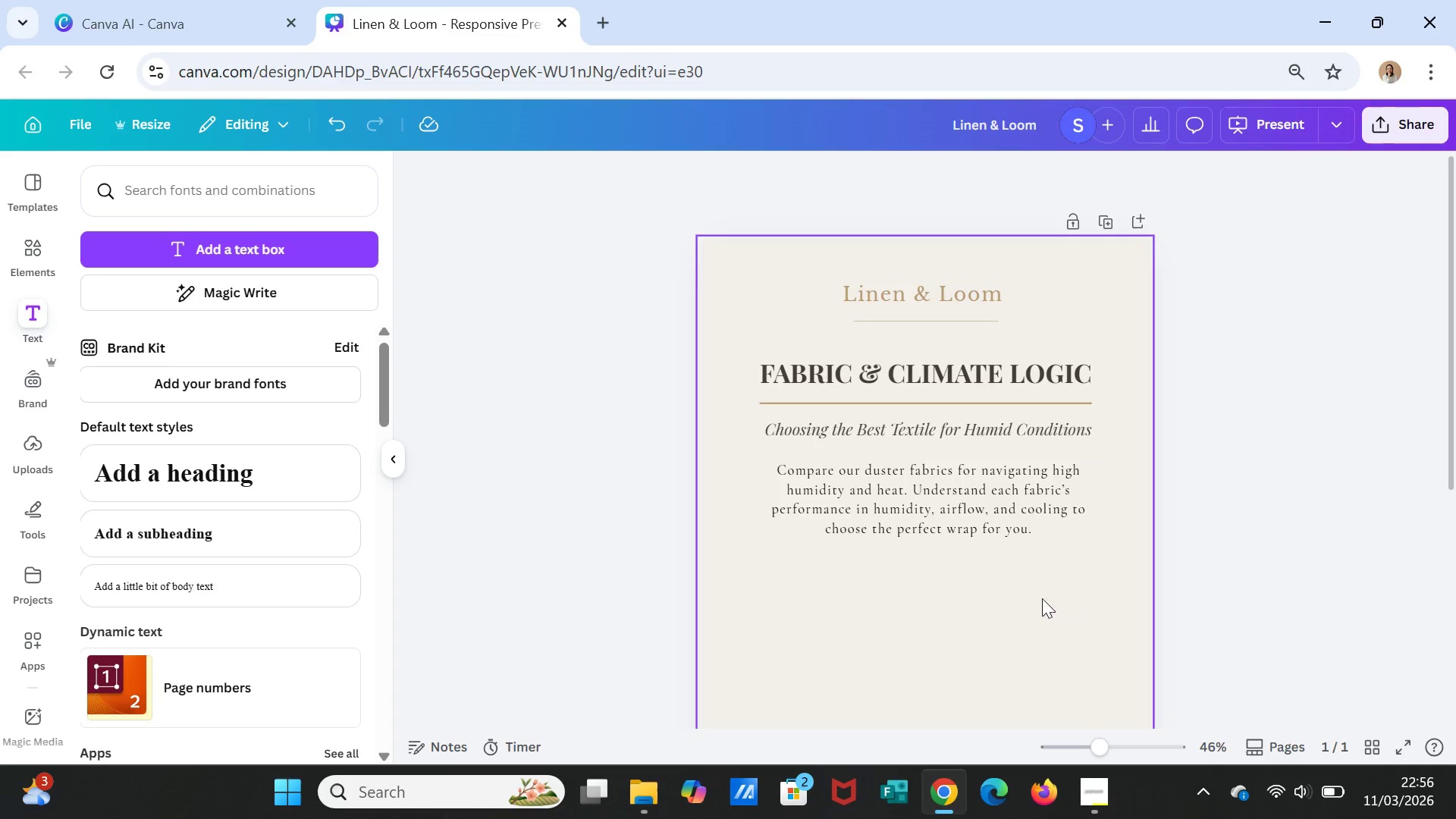 
left_click([38, 256])
 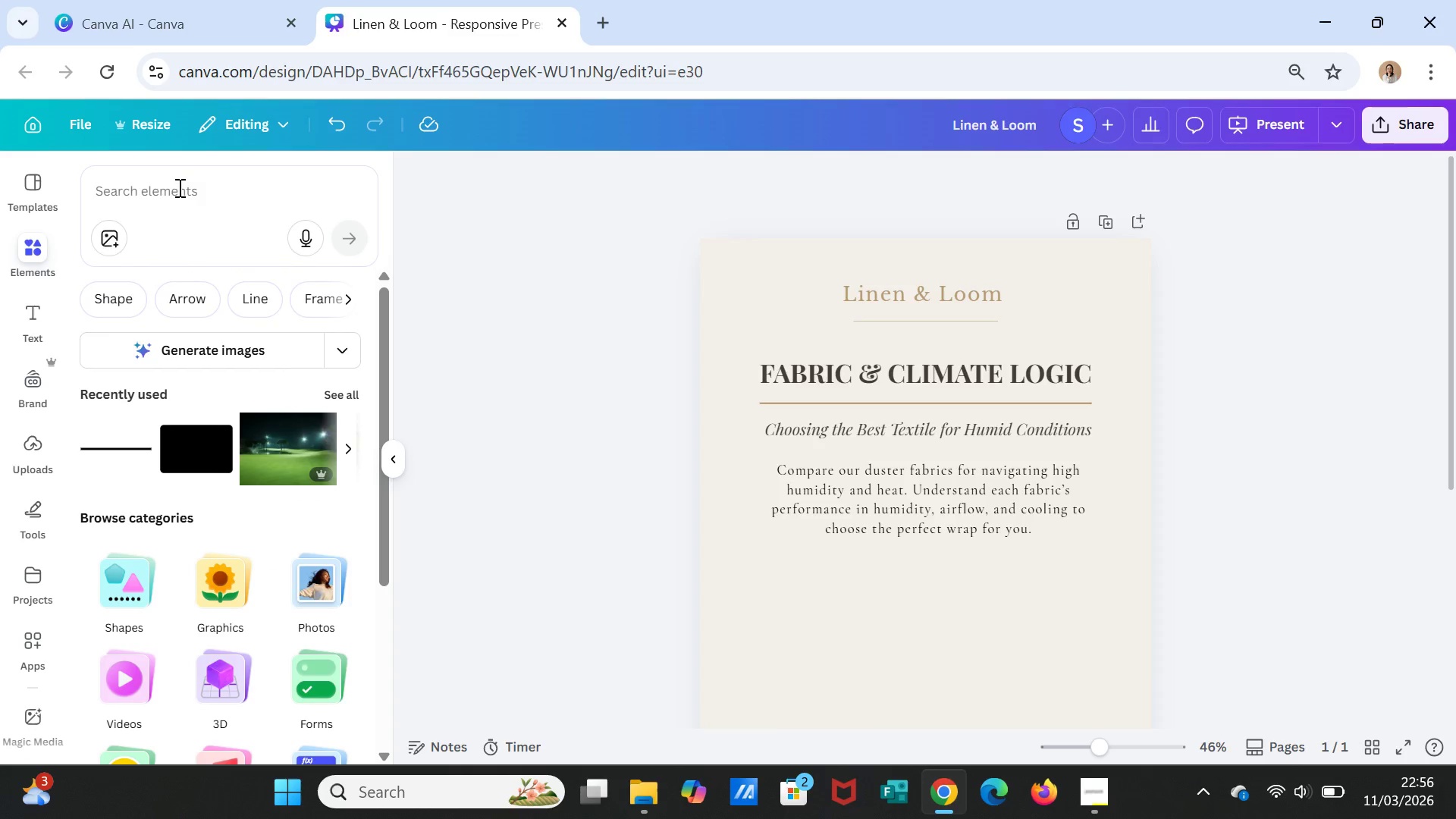 
left_click([178, 187])
 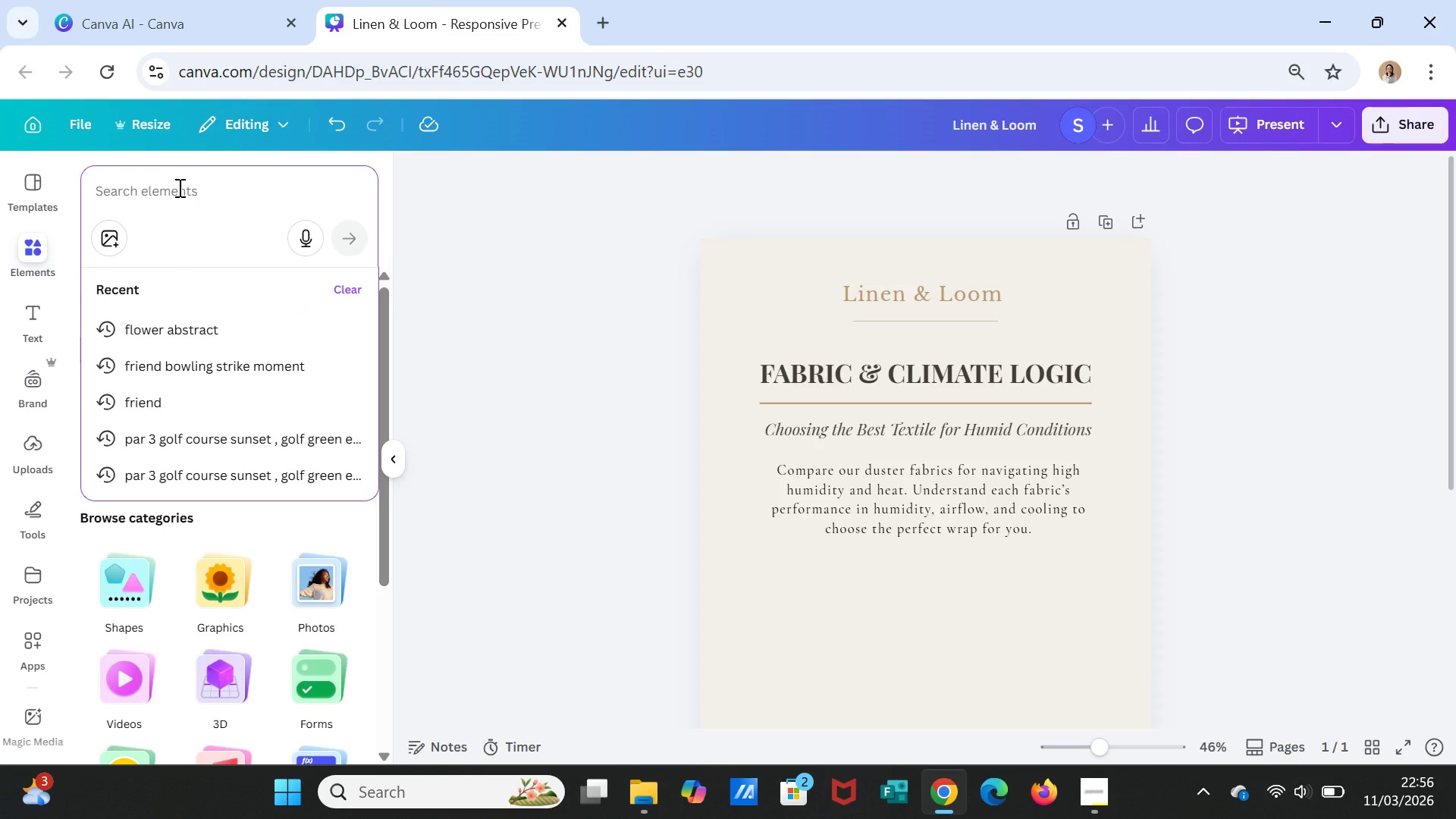 
type(flower)
 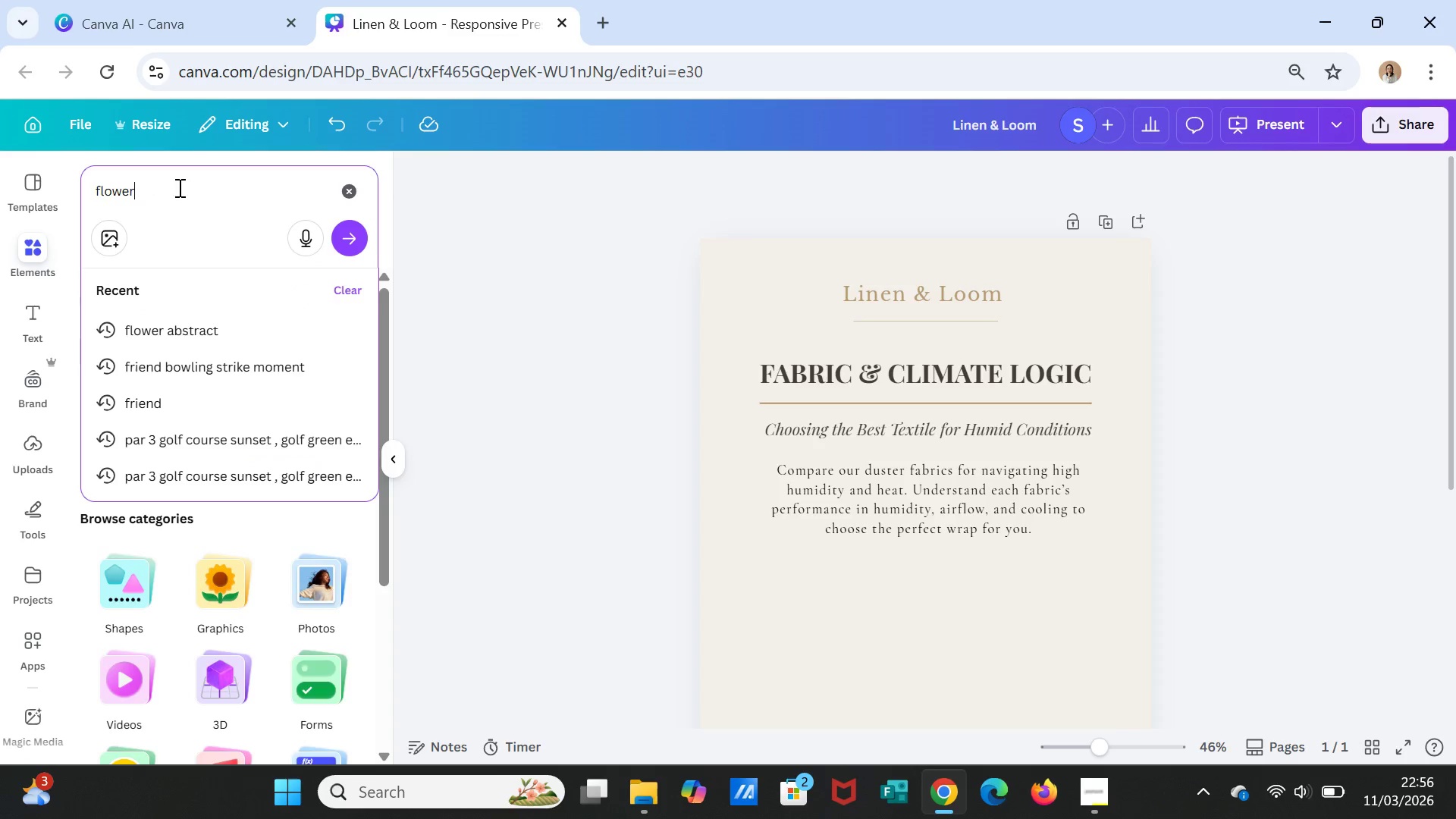 
key(Enter)
 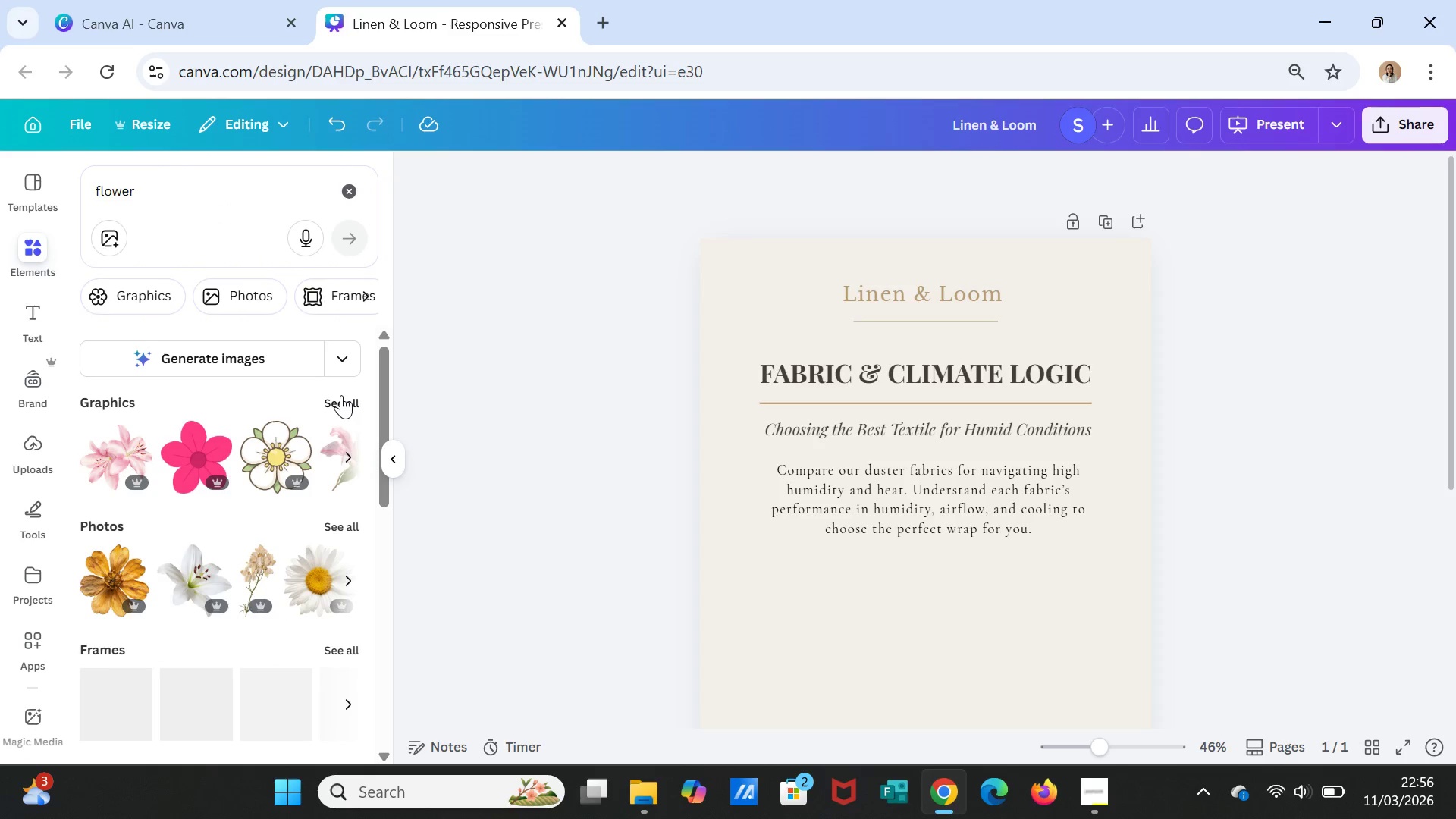 
left_click([341, 396])
 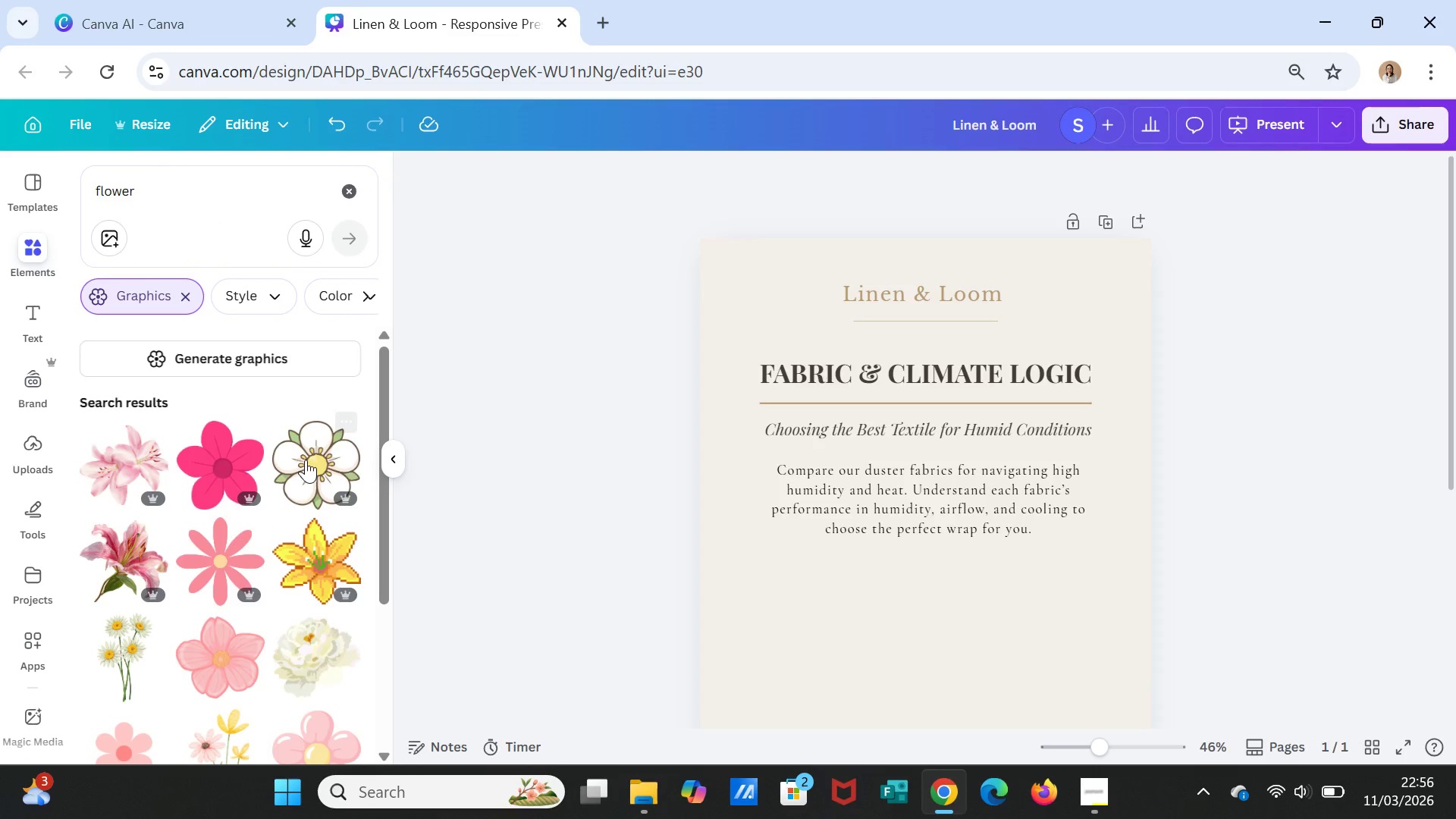 
scroll: coordinate [271, 657], scroll_direction: down, amount: 4.0
 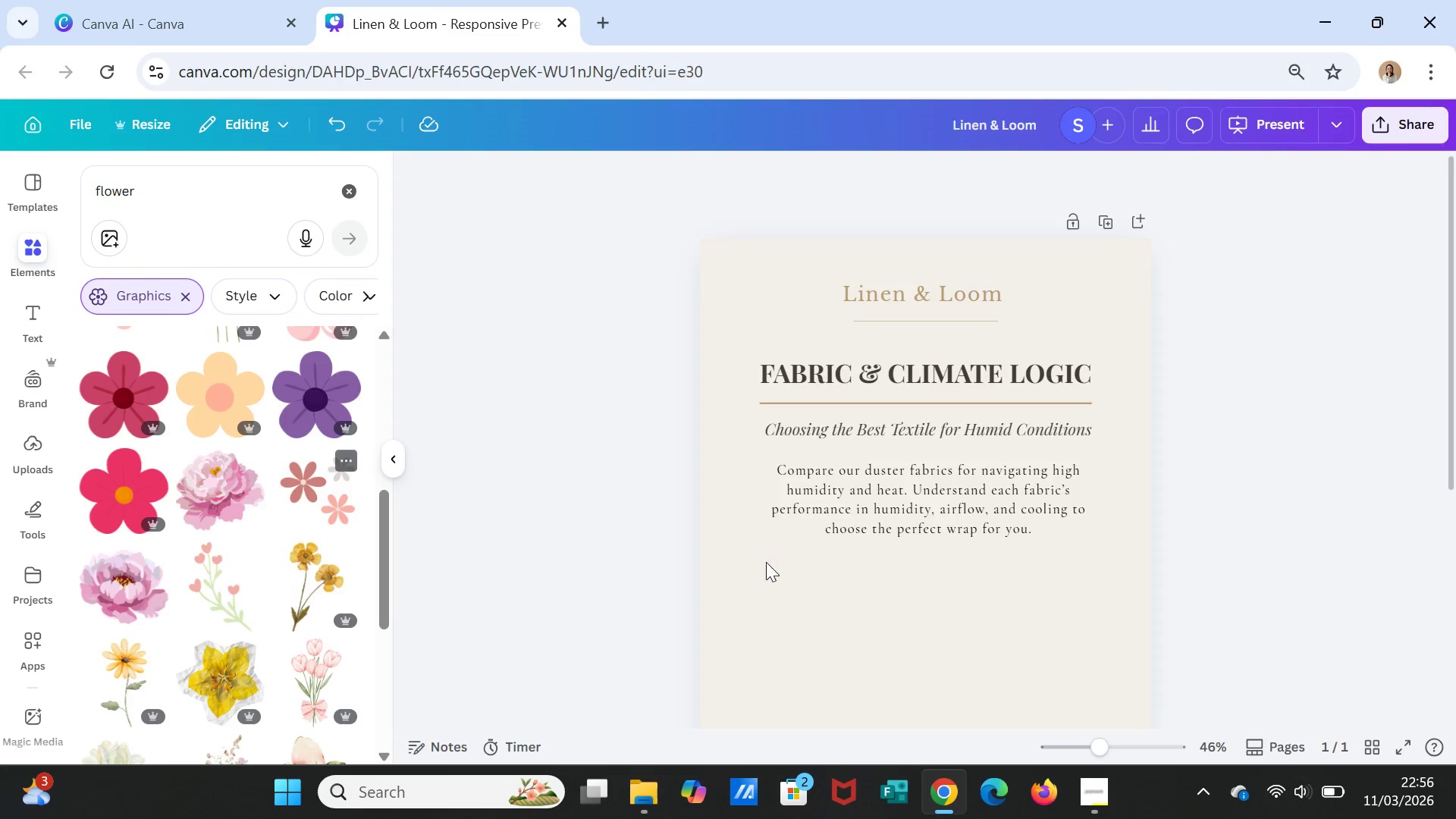 
left_click_drag(start_coordinate=[905, 645], to_coordinate=[686, 478])
 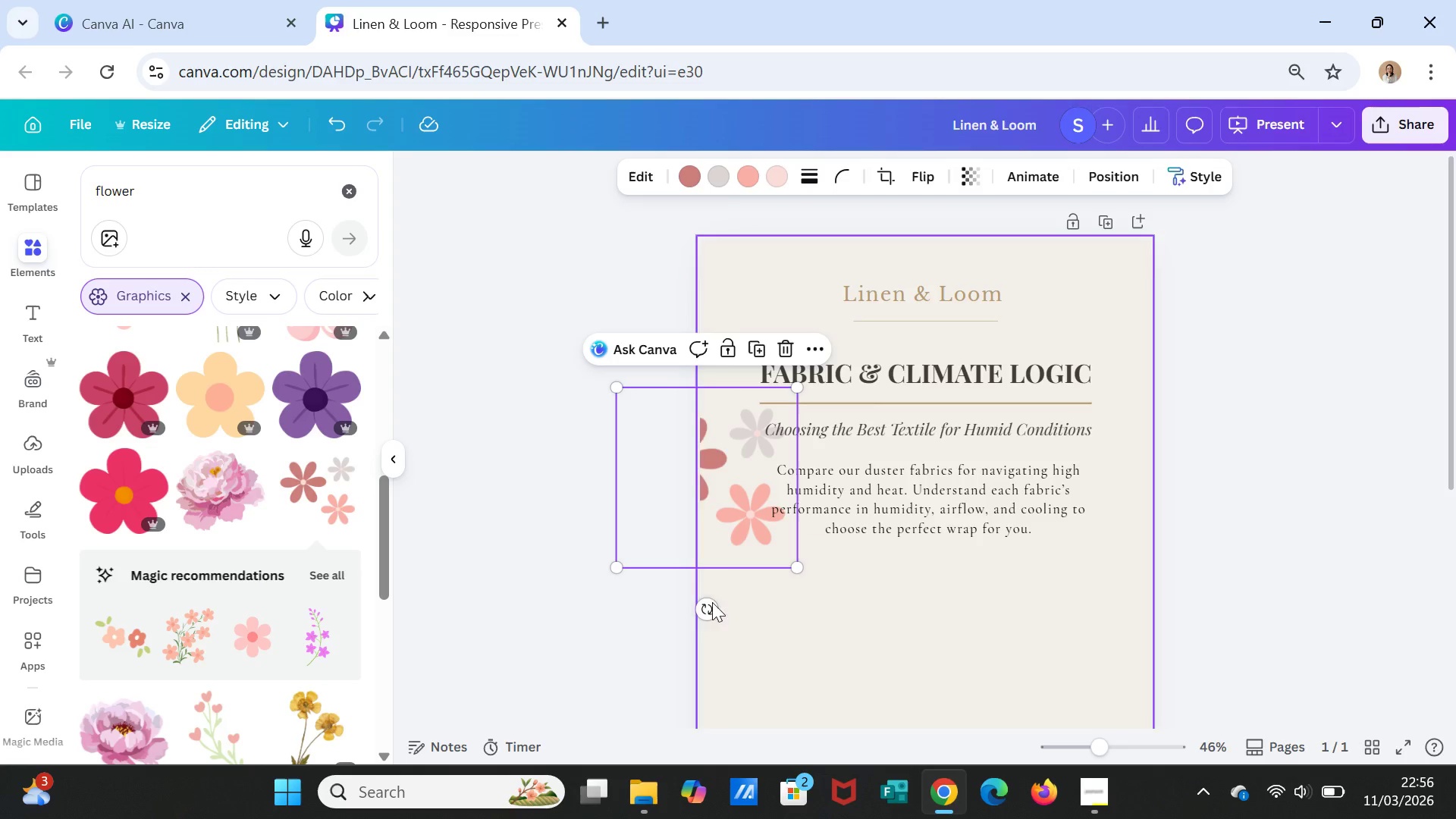 
left_click_drag(start_coordinate=[706, 609], to_coordinate=[669, 582])
 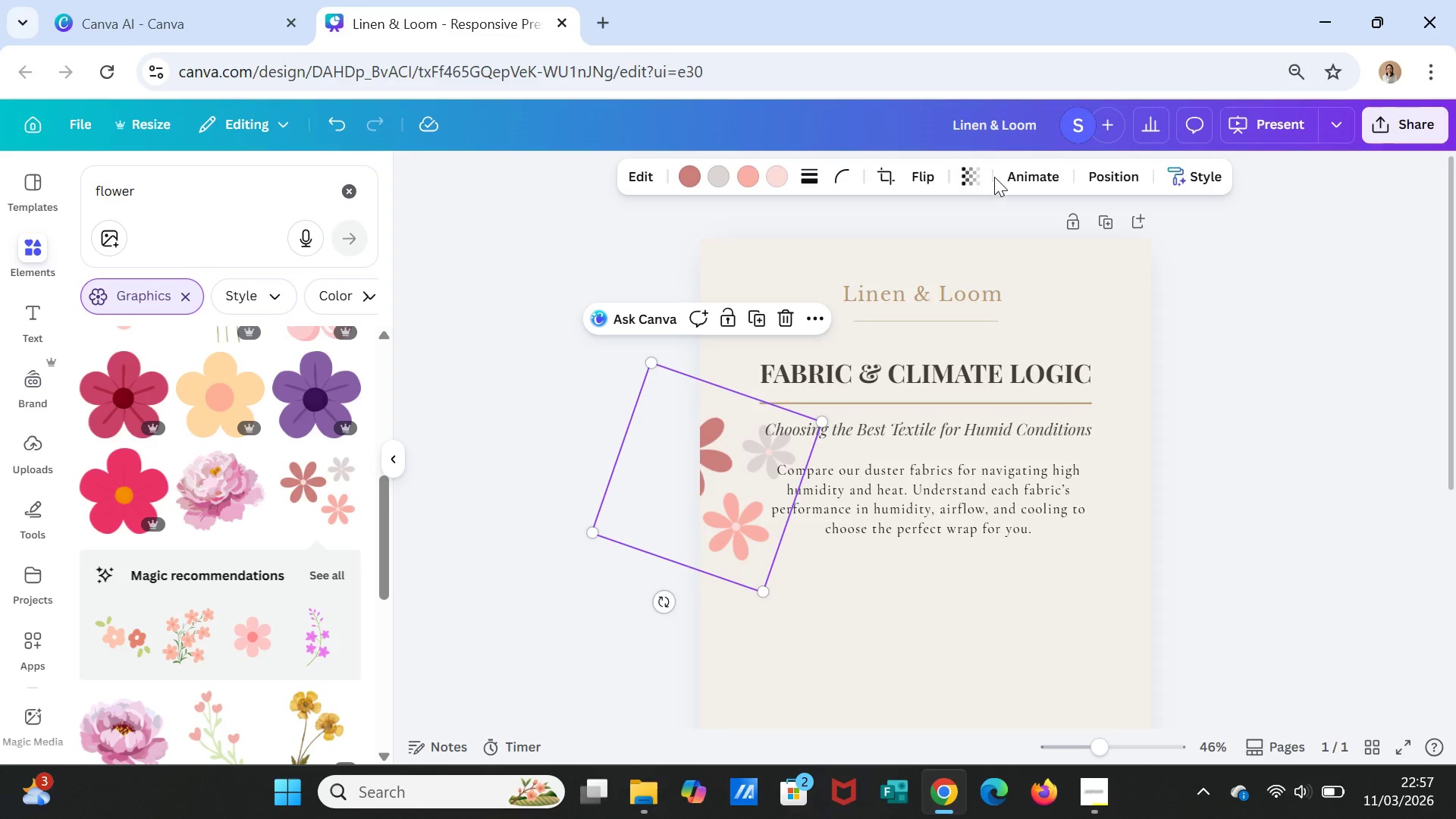 
left_click([962, 167])
 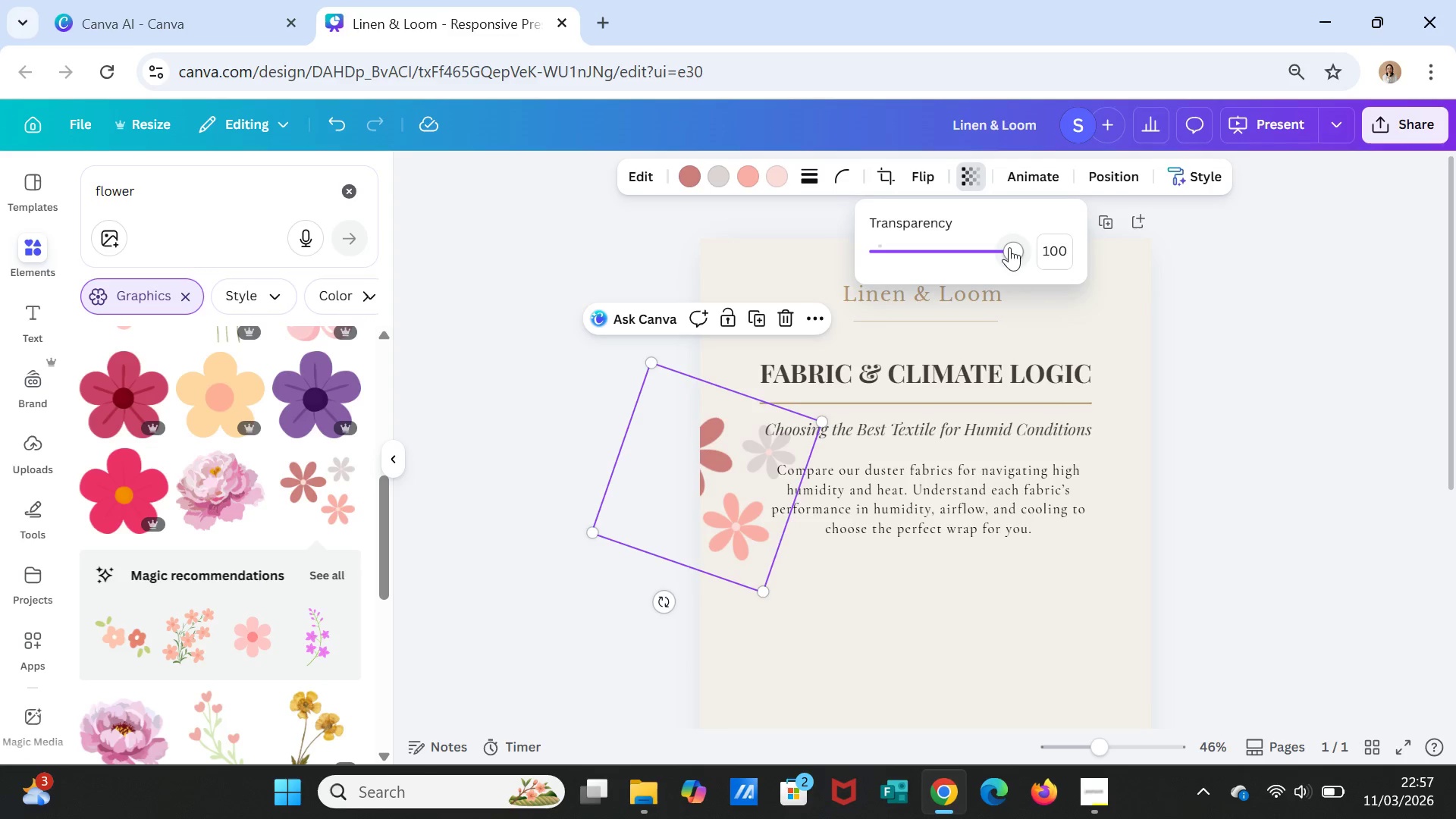 
left_click_drag(start_coordinate=[1009, 247], to_coordinate=[952, 231])
 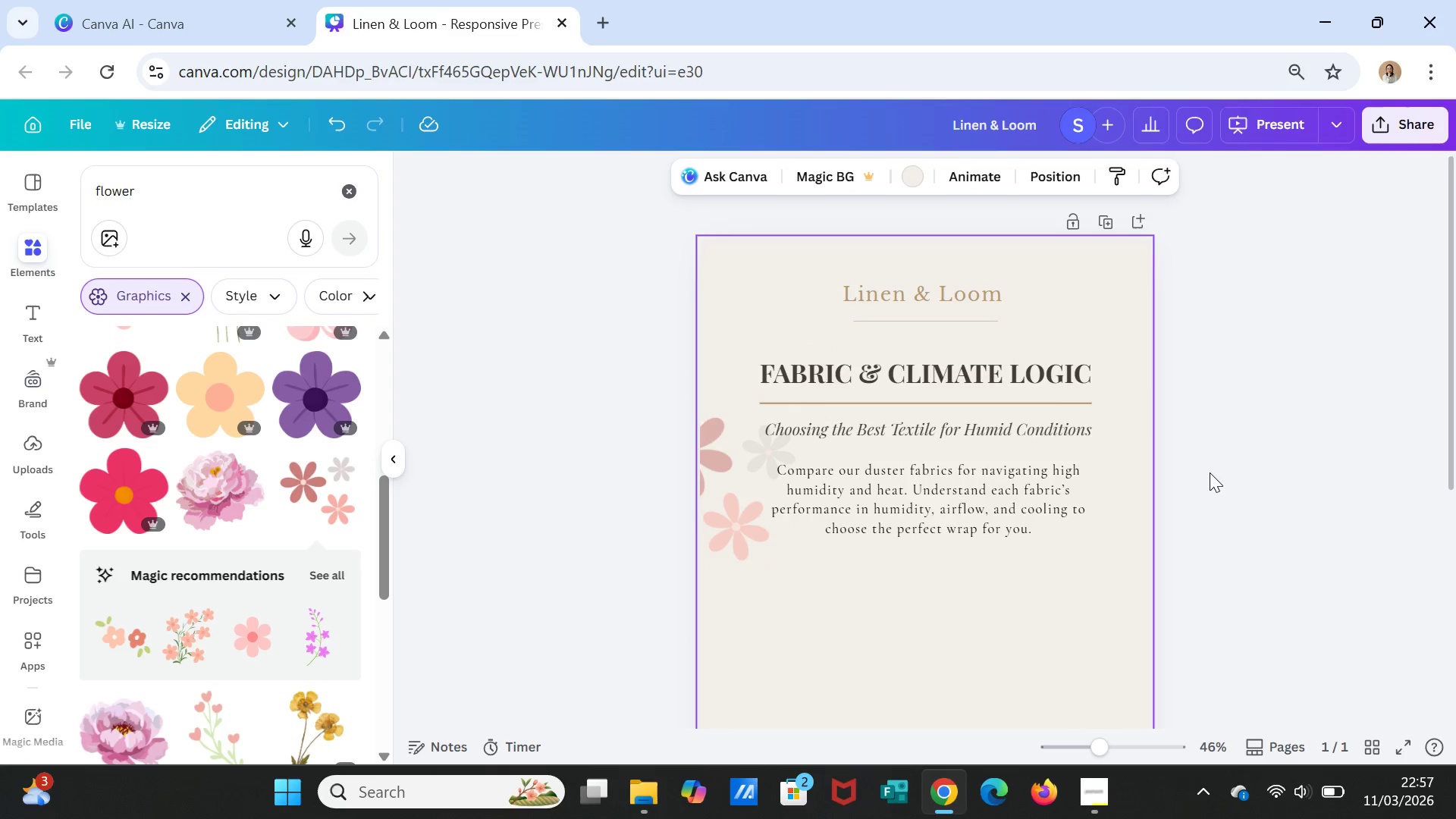 
double_click([1210, 475])
 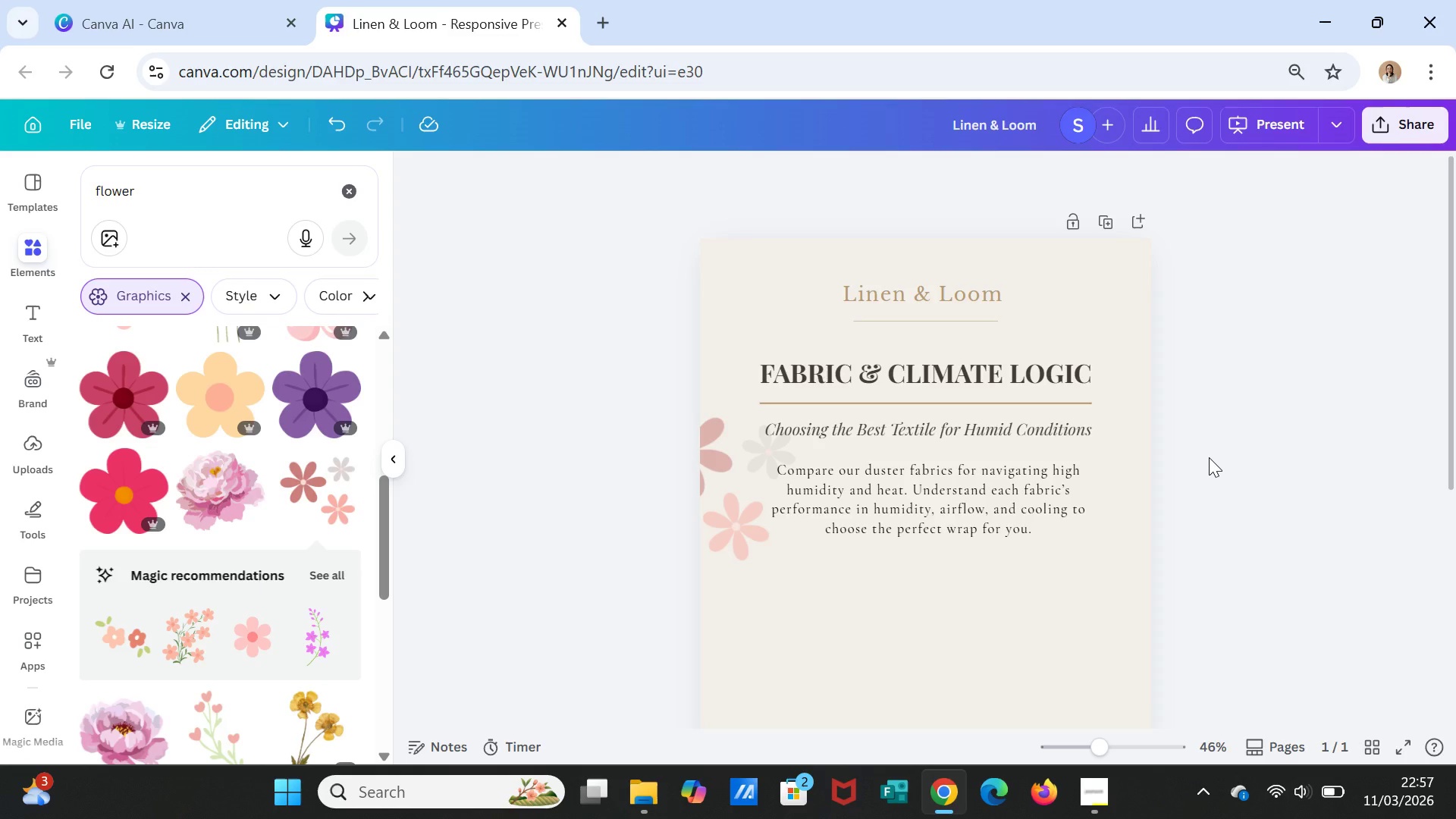 
wait(7.95)
 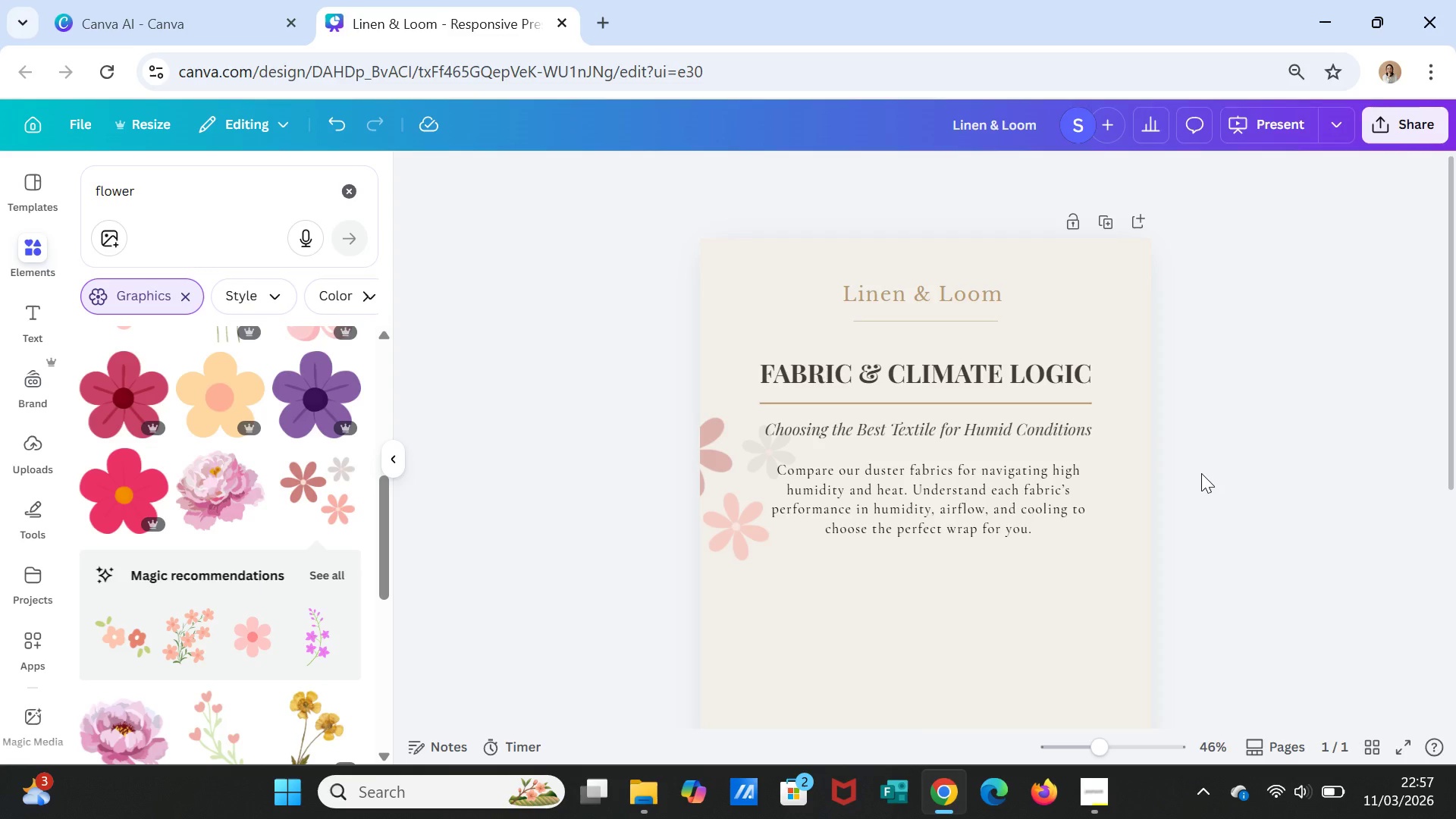 
scroll: coordinate [1175, 464], scroll_direction: down, amount: 2.0
 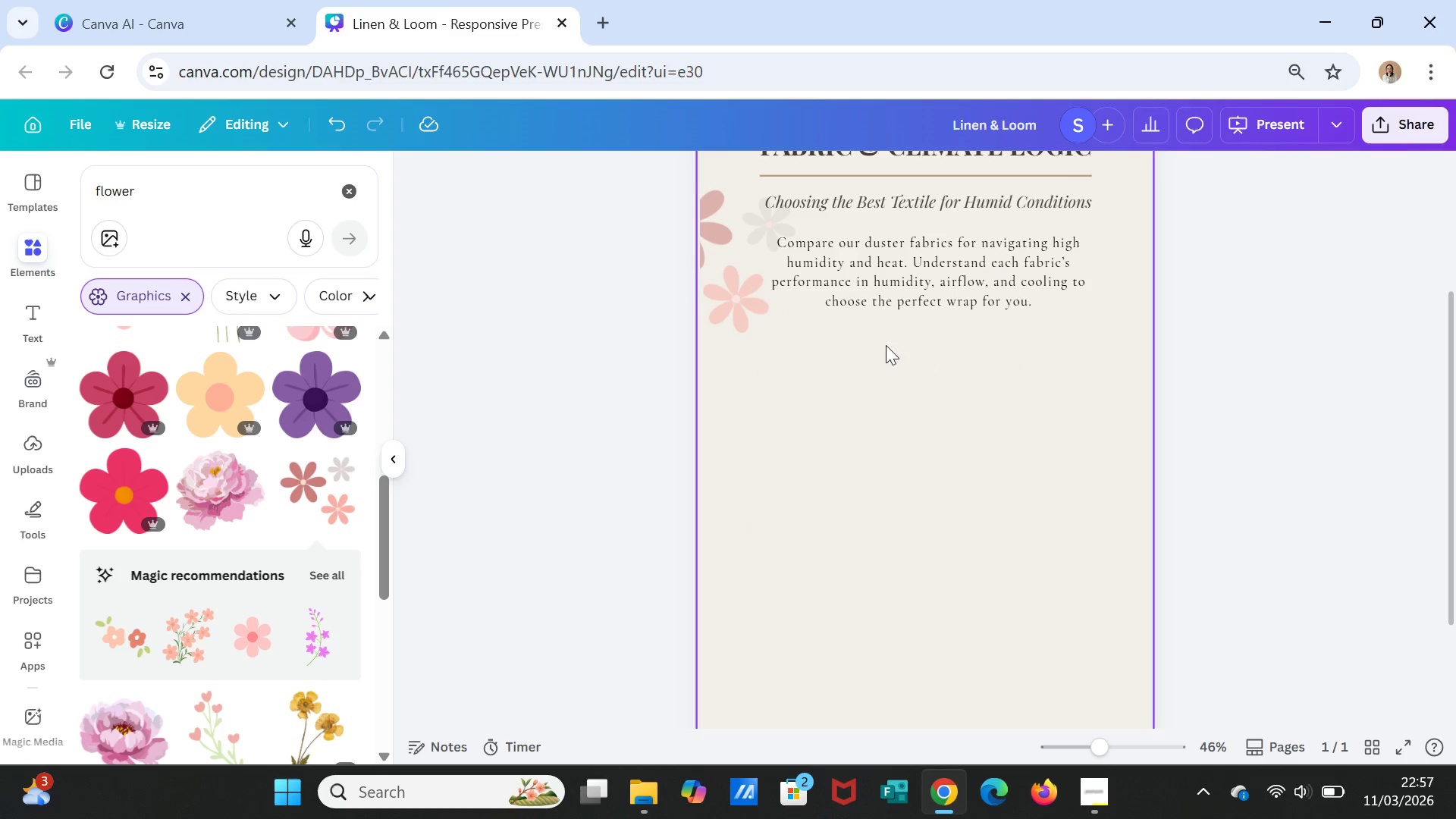 
left_click_drag(start_coordinate=[742, 294], to_coordinate=[752, 394])
 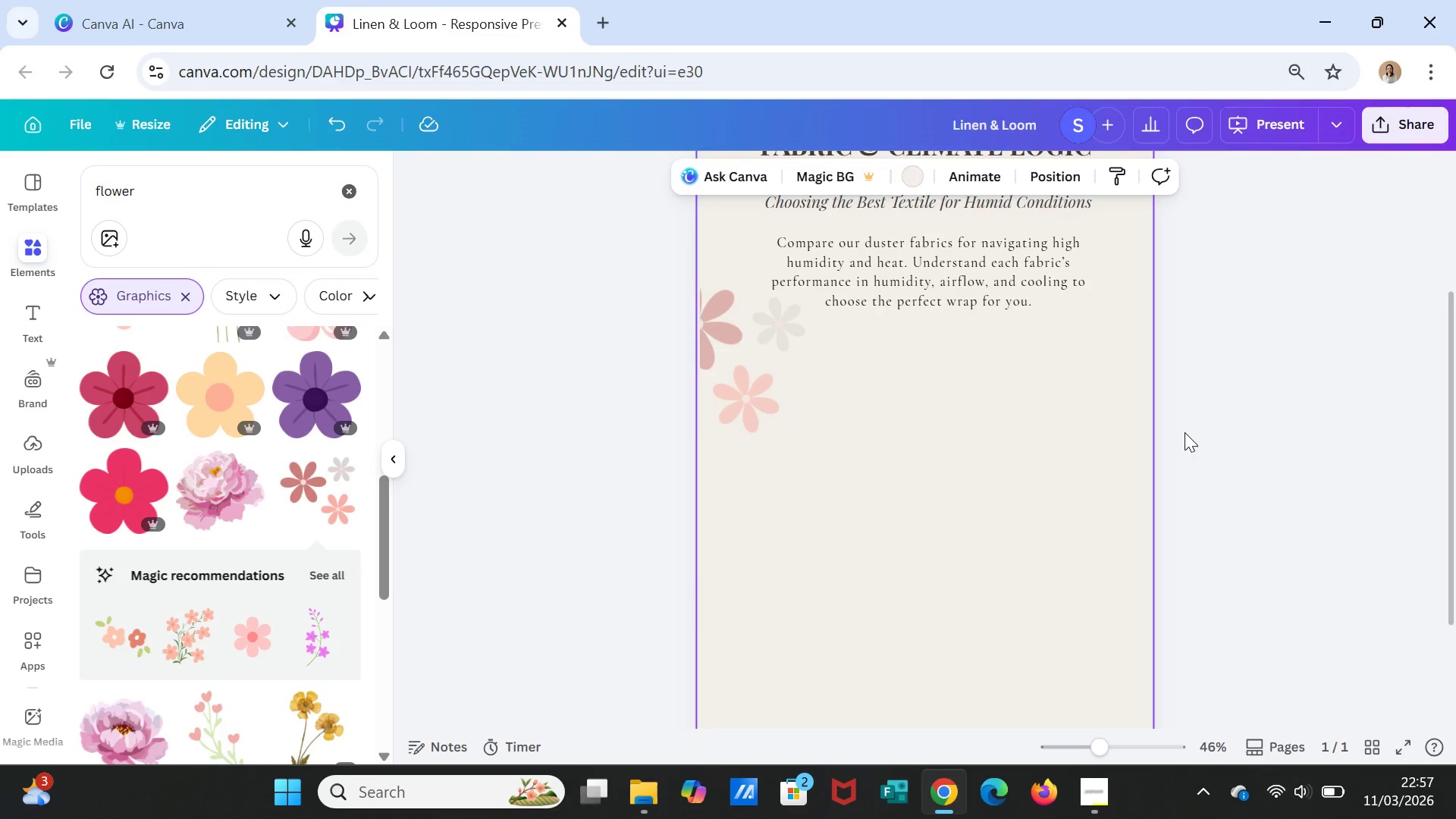 
double_click([1185, 432])
 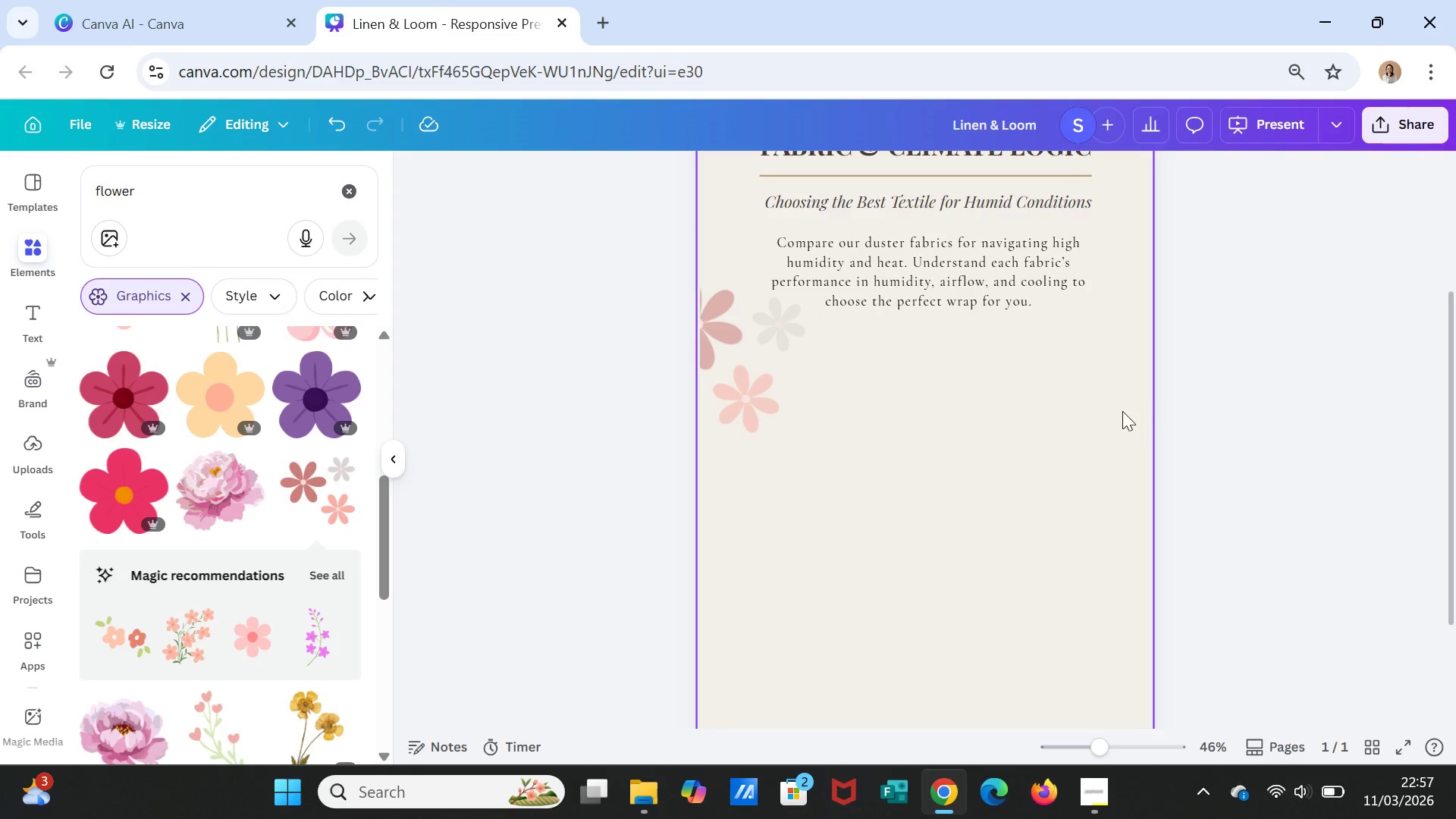 
left_click_drag(start_coordinate=[743, 394], to_coordinate=[755, 422])
 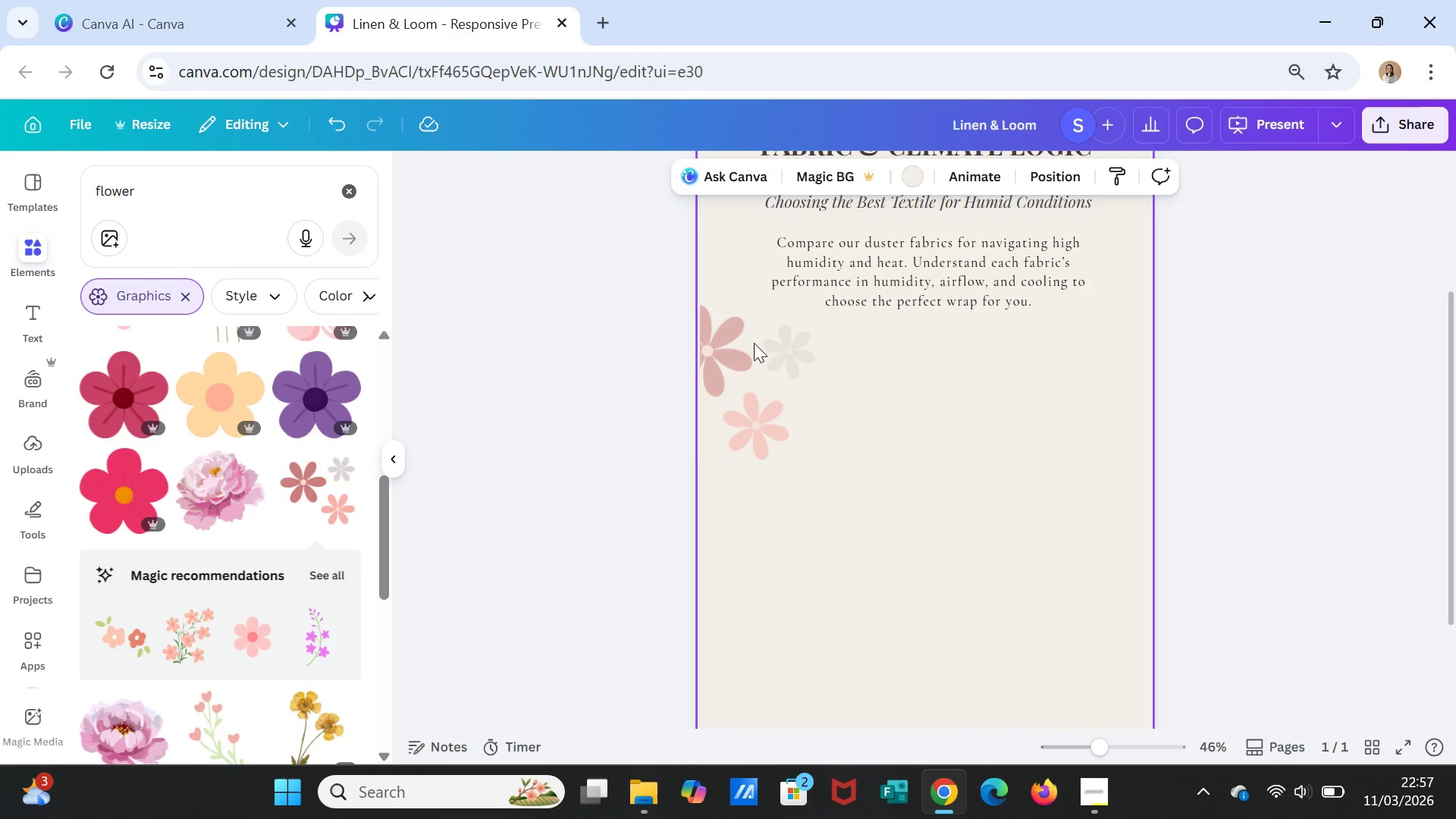 
wait(5.51)
 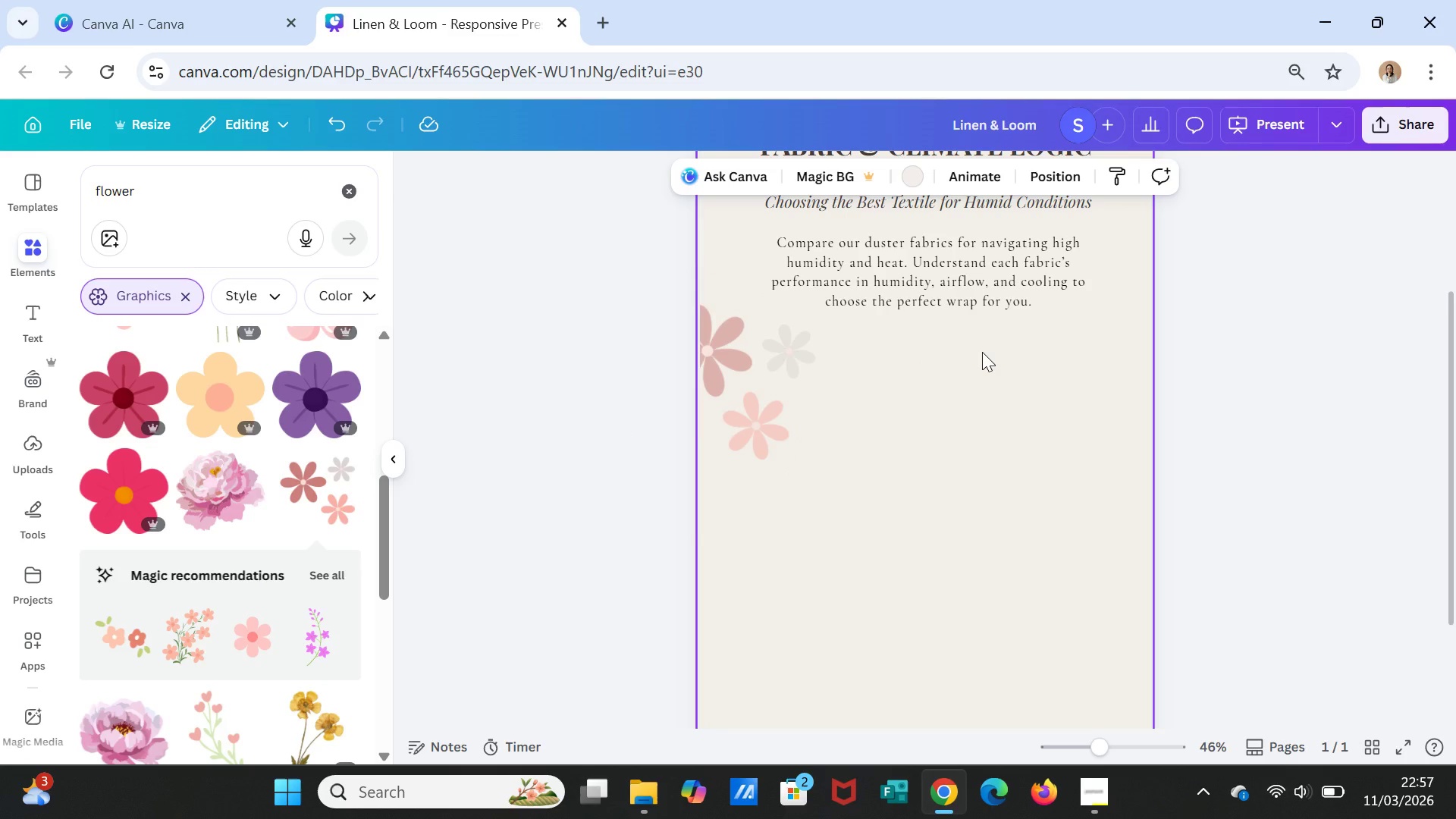 
left_click([43, 255])
 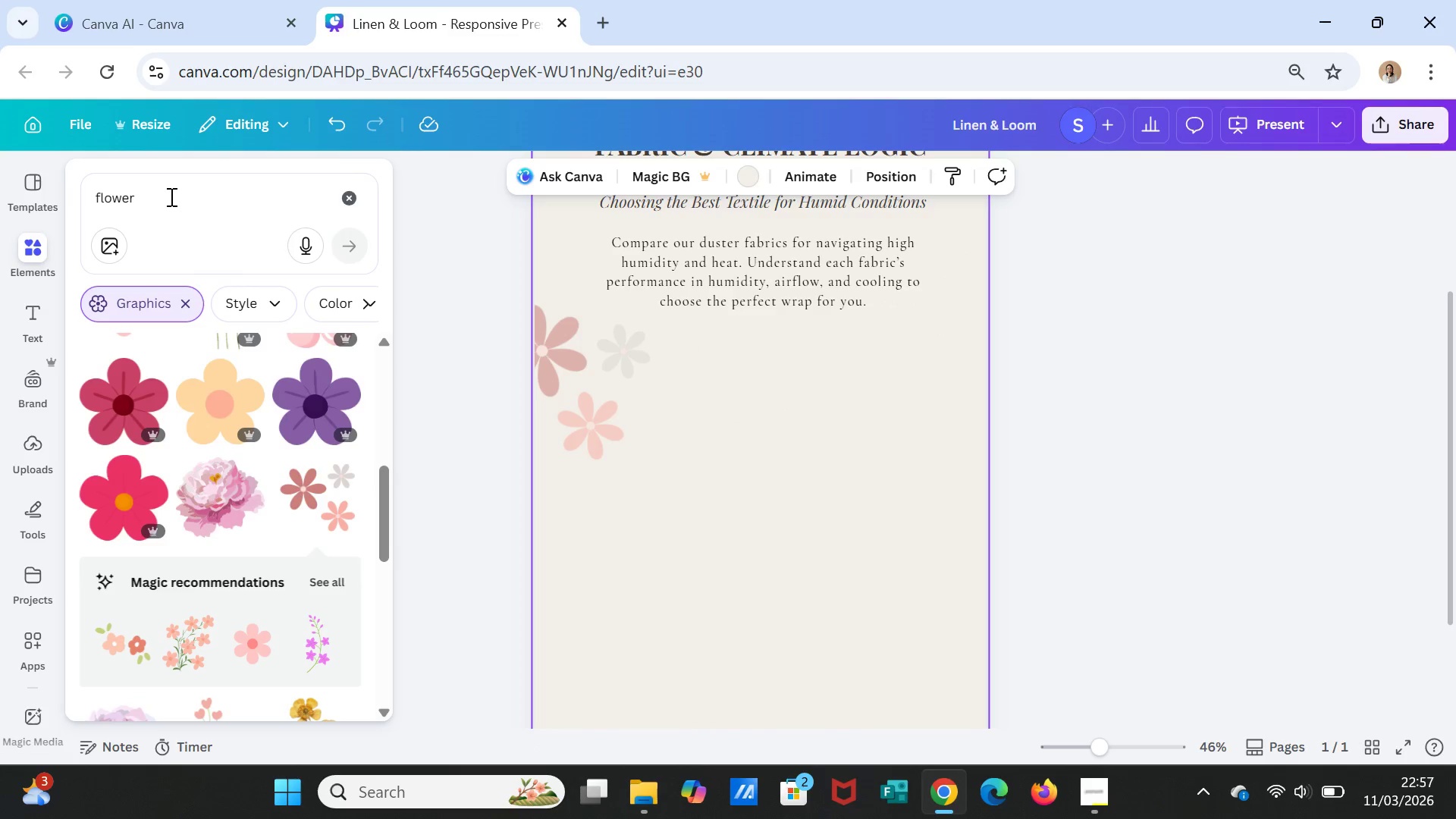 
left_click([171, 195])
 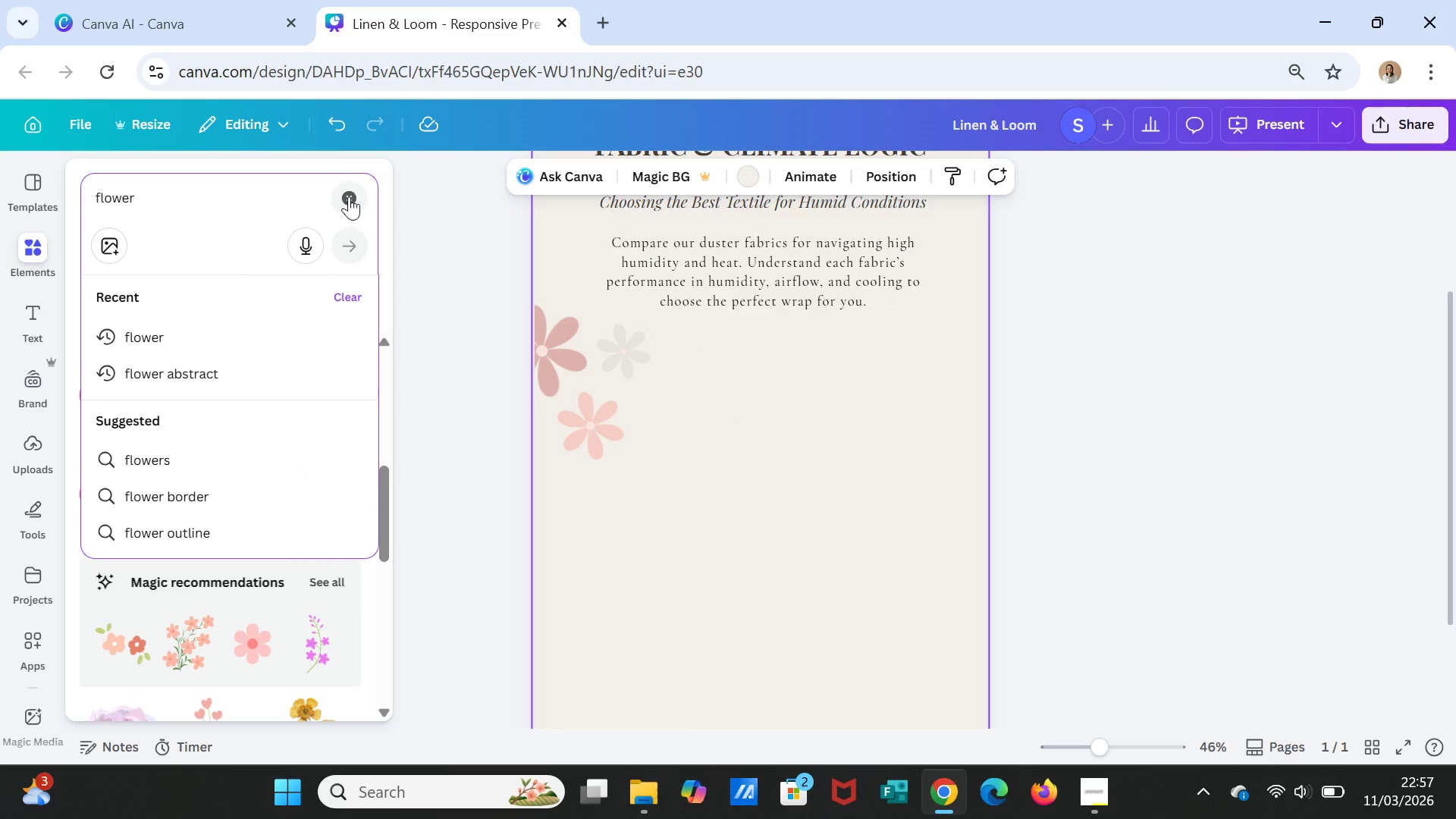 
left_click([350, 196])
 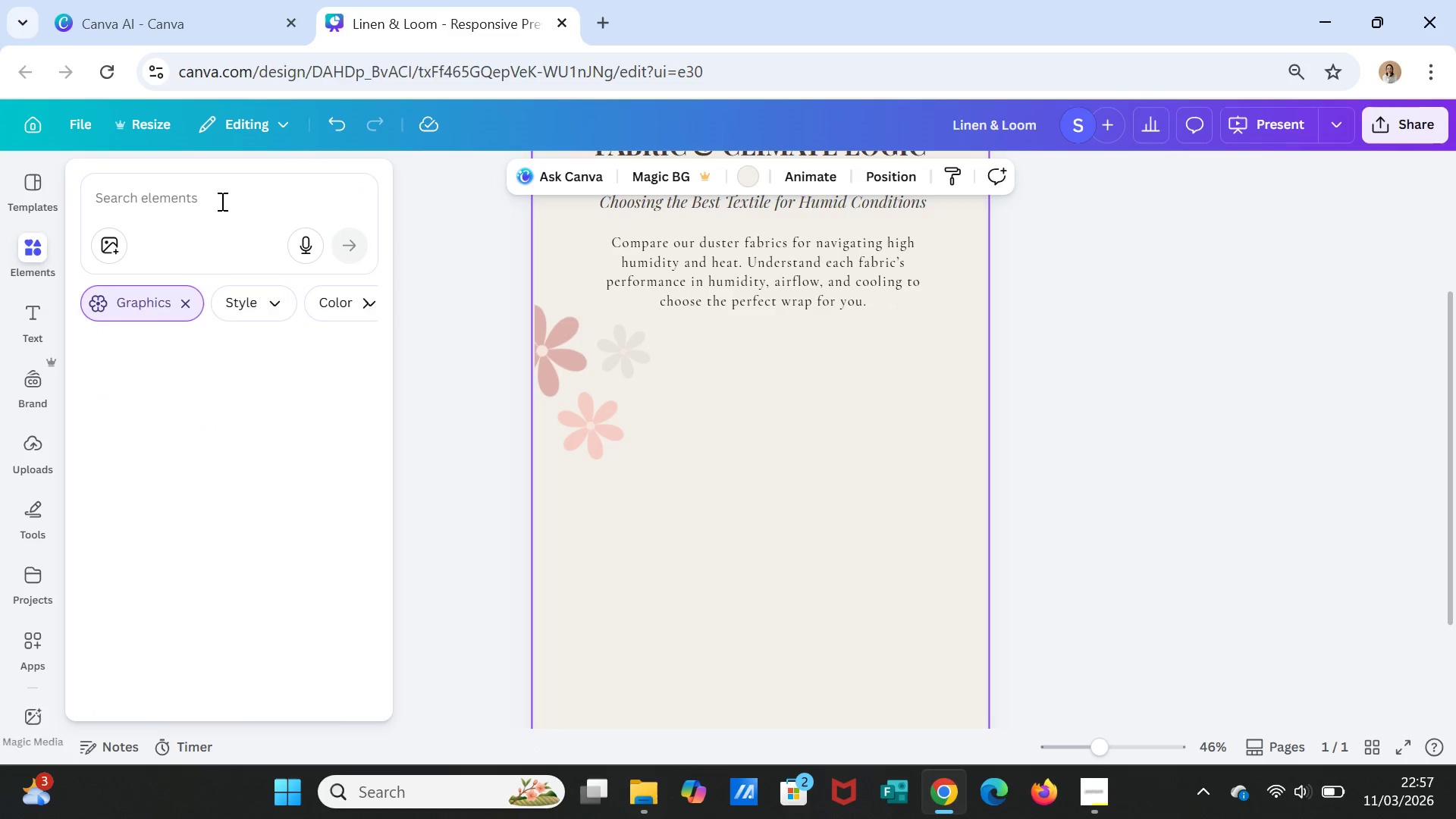 
left_click([220, 200])
 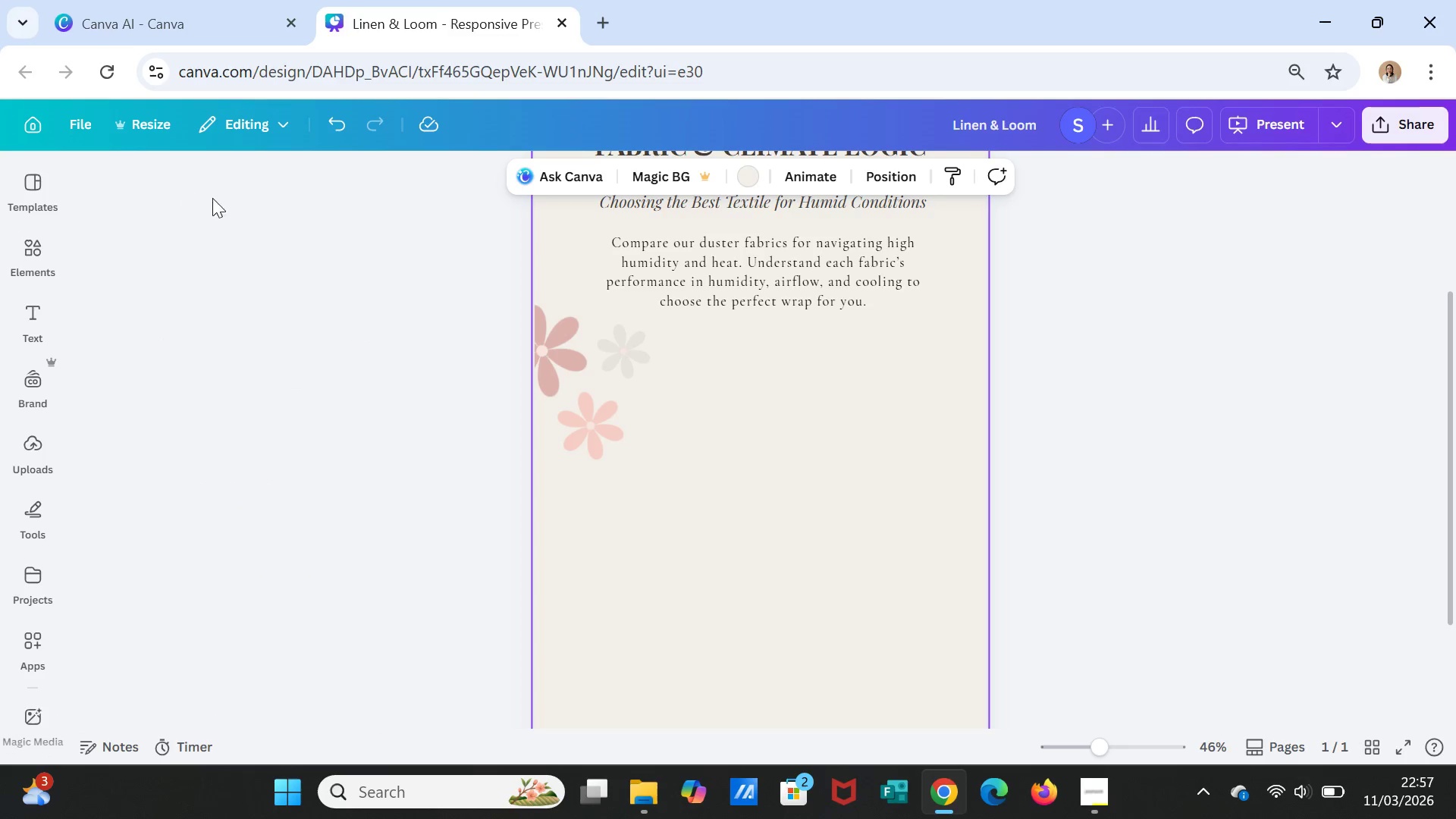 
wait(21.3)
 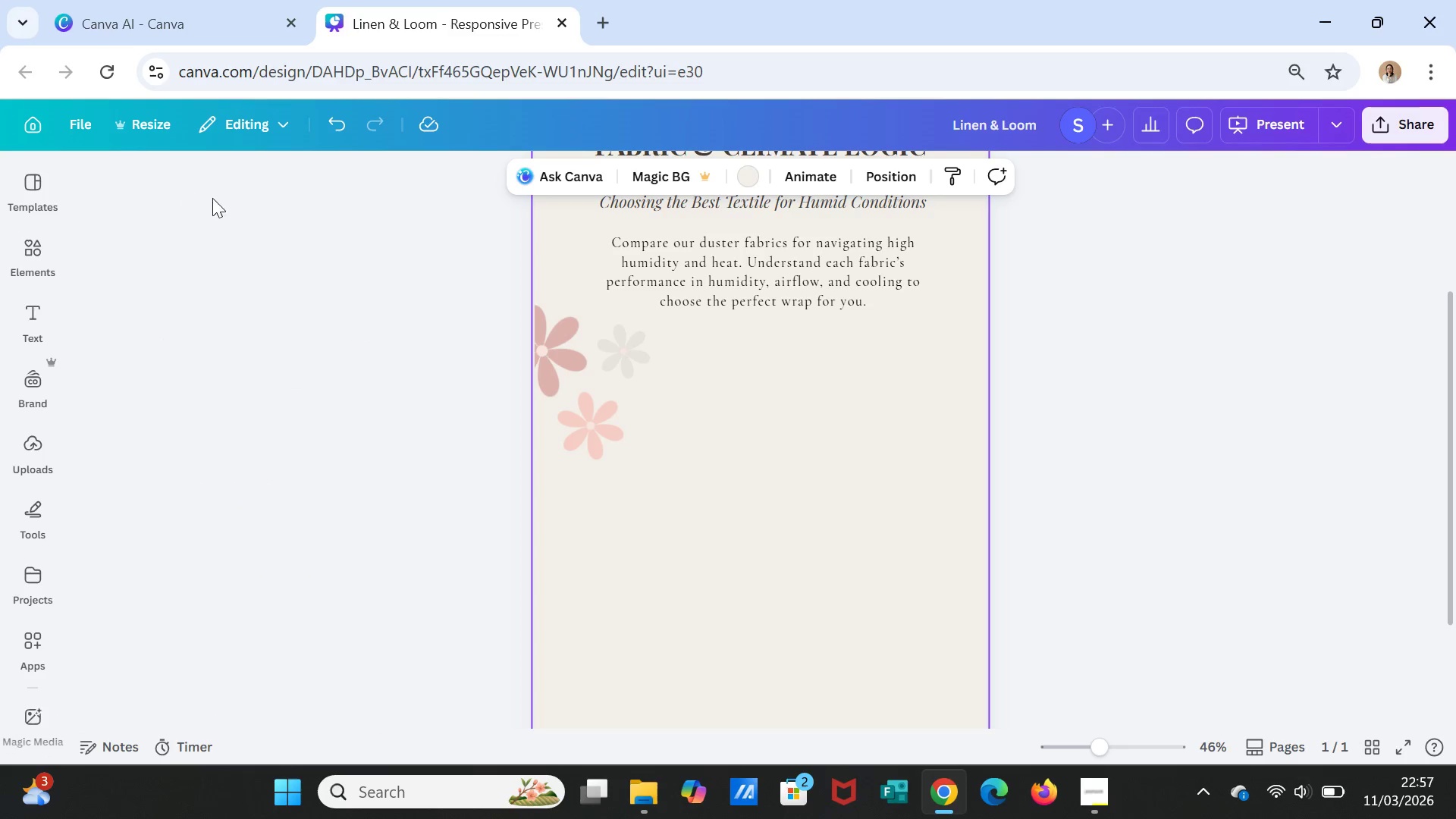 
left_click([169, 185])
 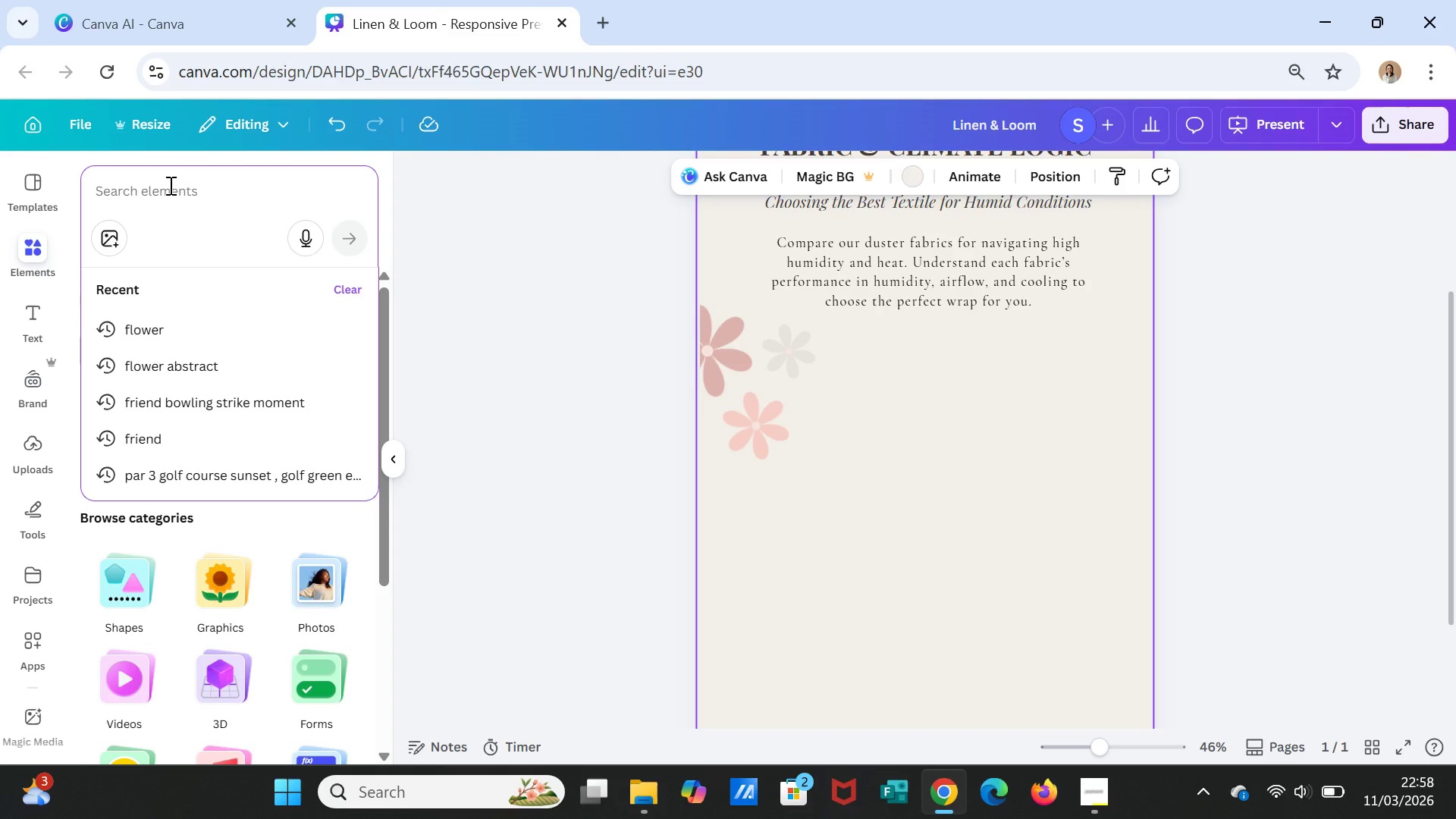 
type(linen fabric folded)
 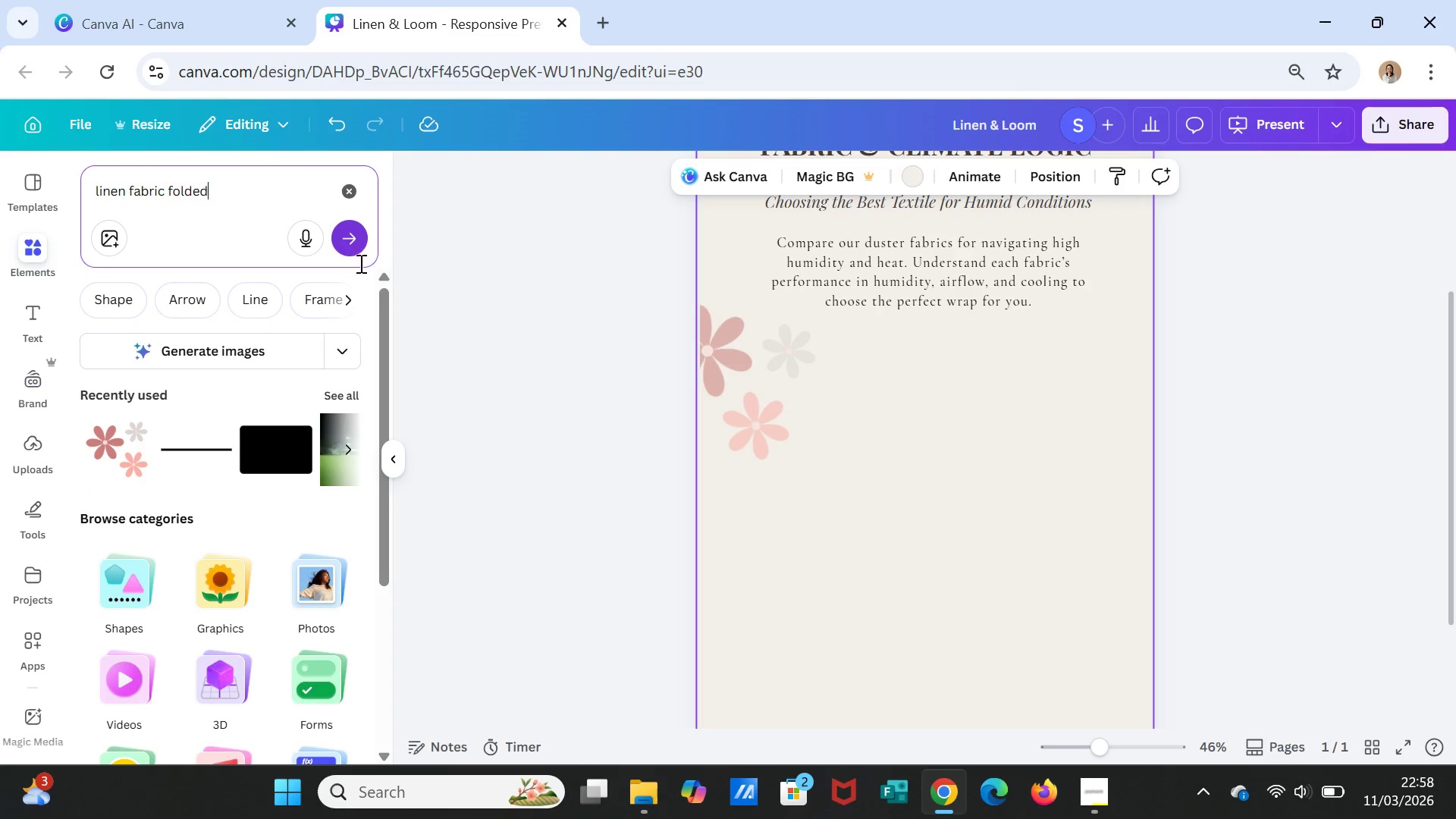 
double_click([356, 249])
 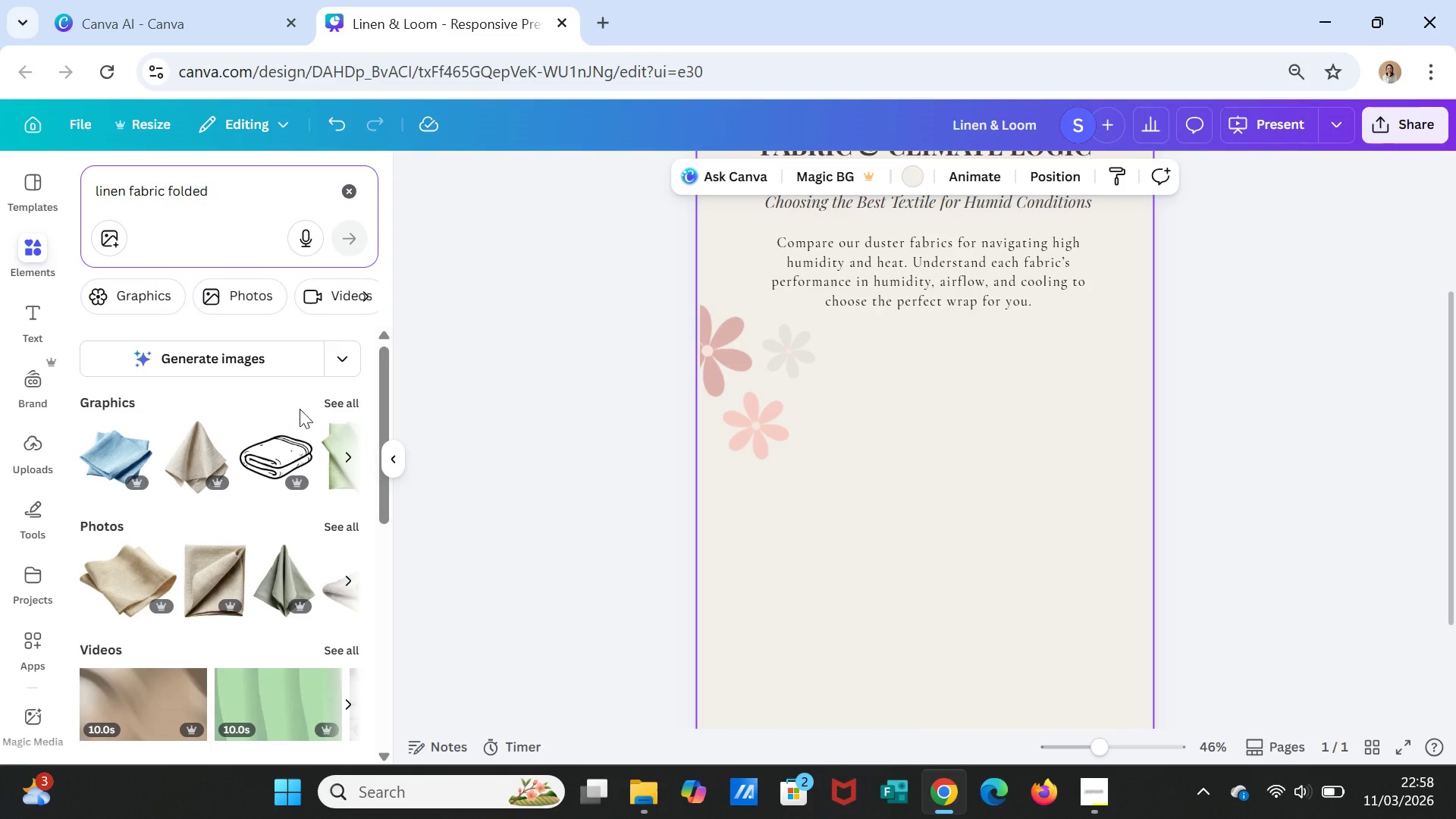 
wait(8.22)
 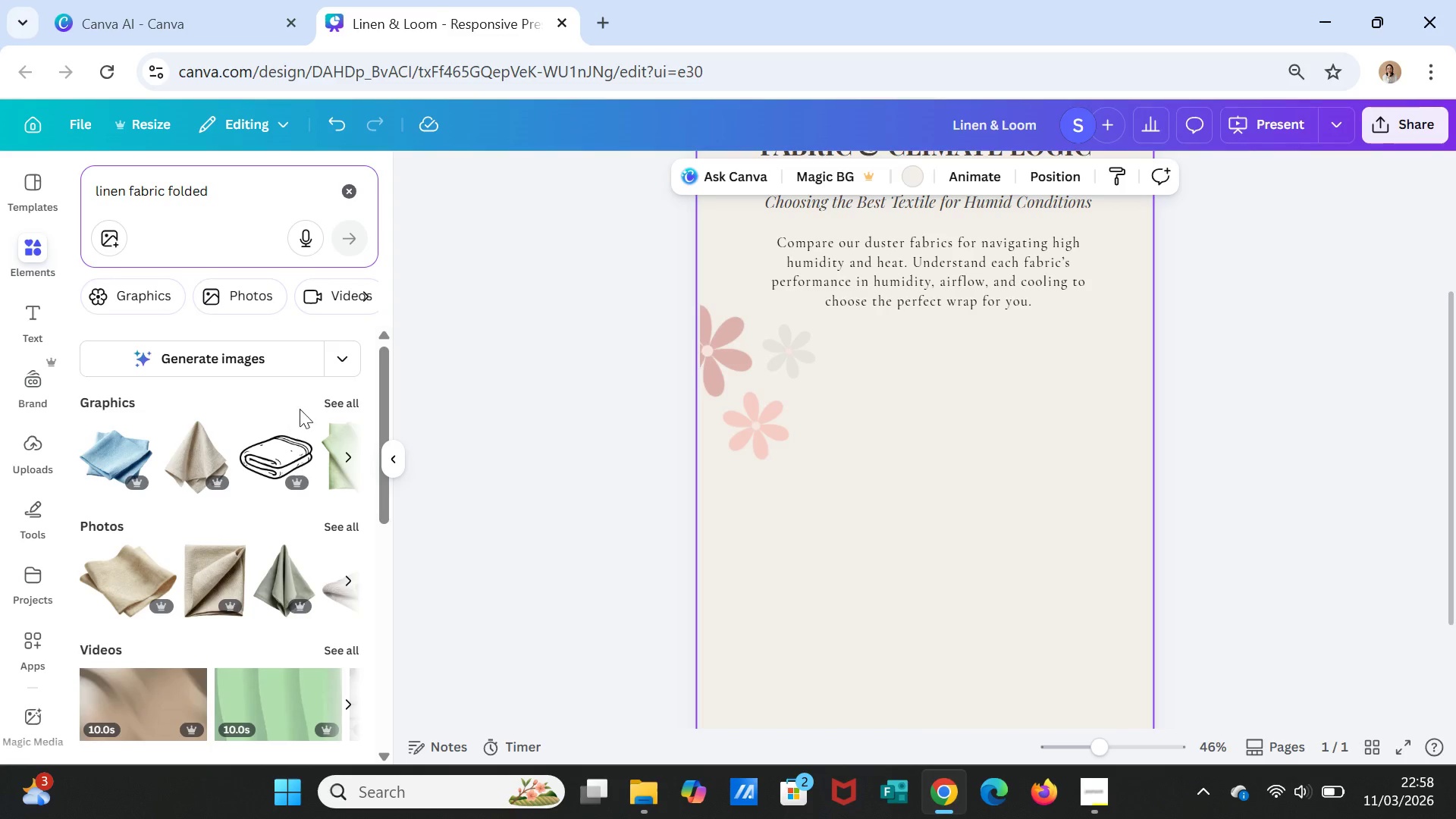 
scroll: coordinate [309, 504], scroll_direction: down, amount: 4.0
 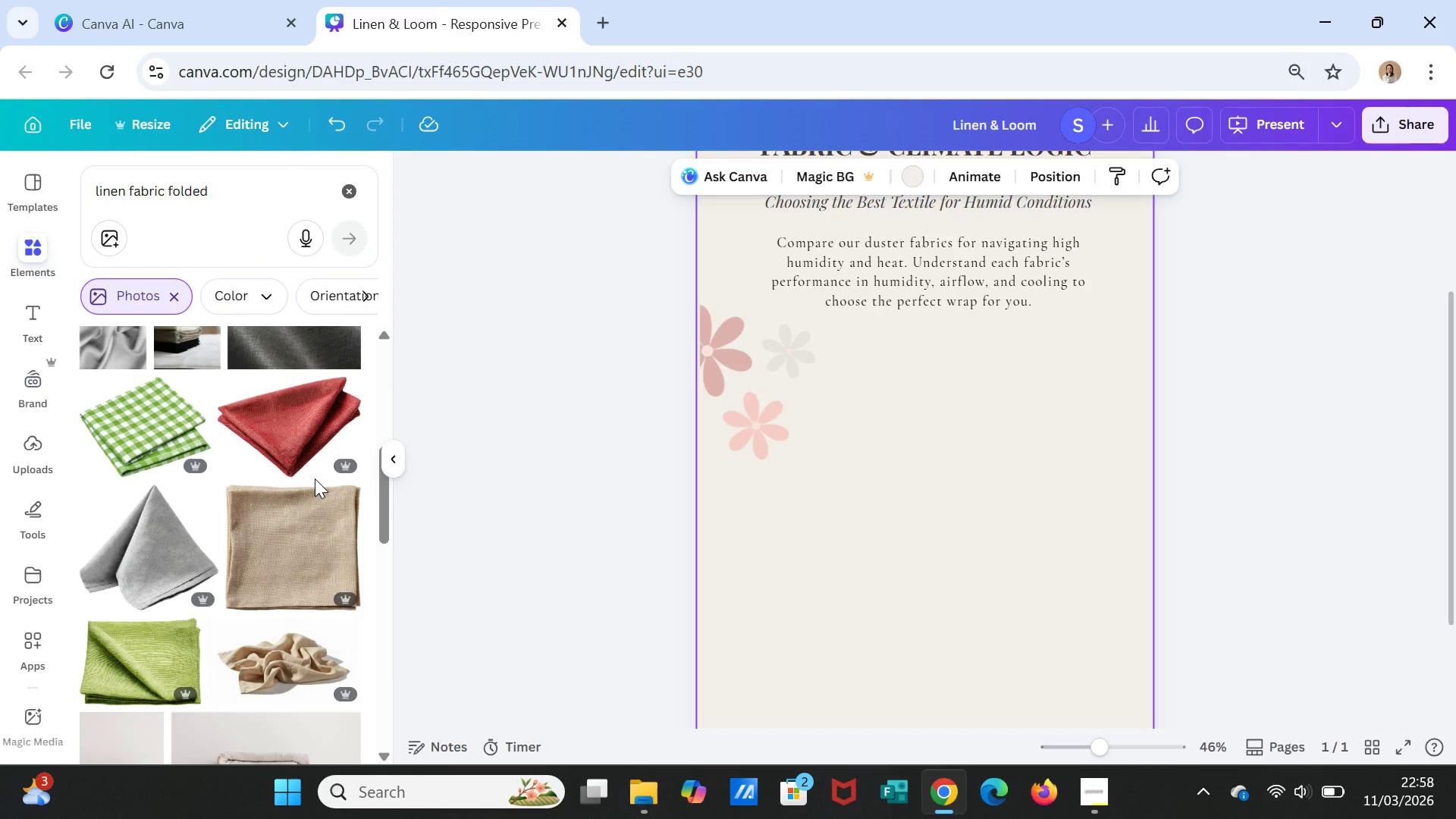 
wait(5.73)
 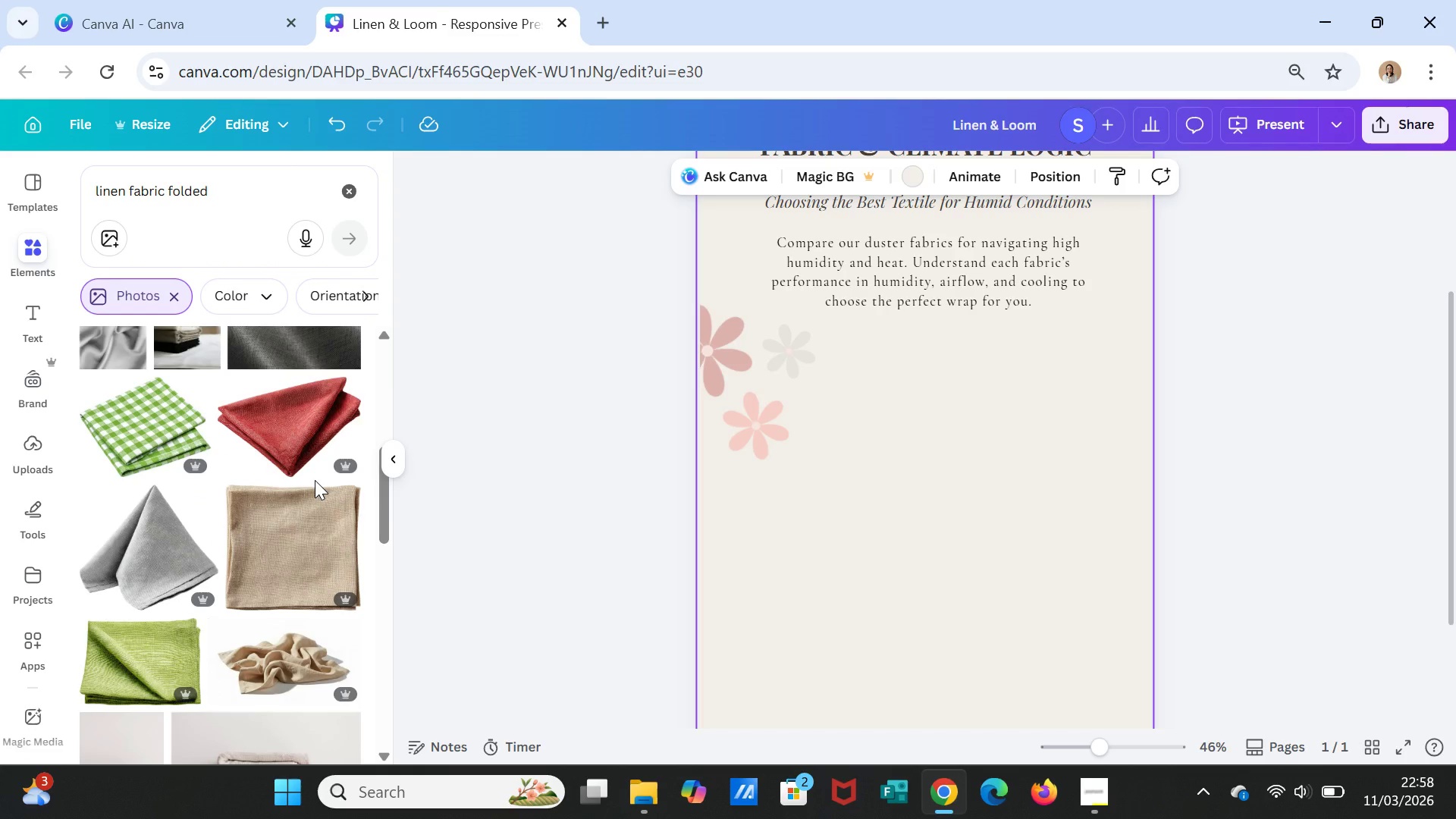 
mouse_move([287, 511])
 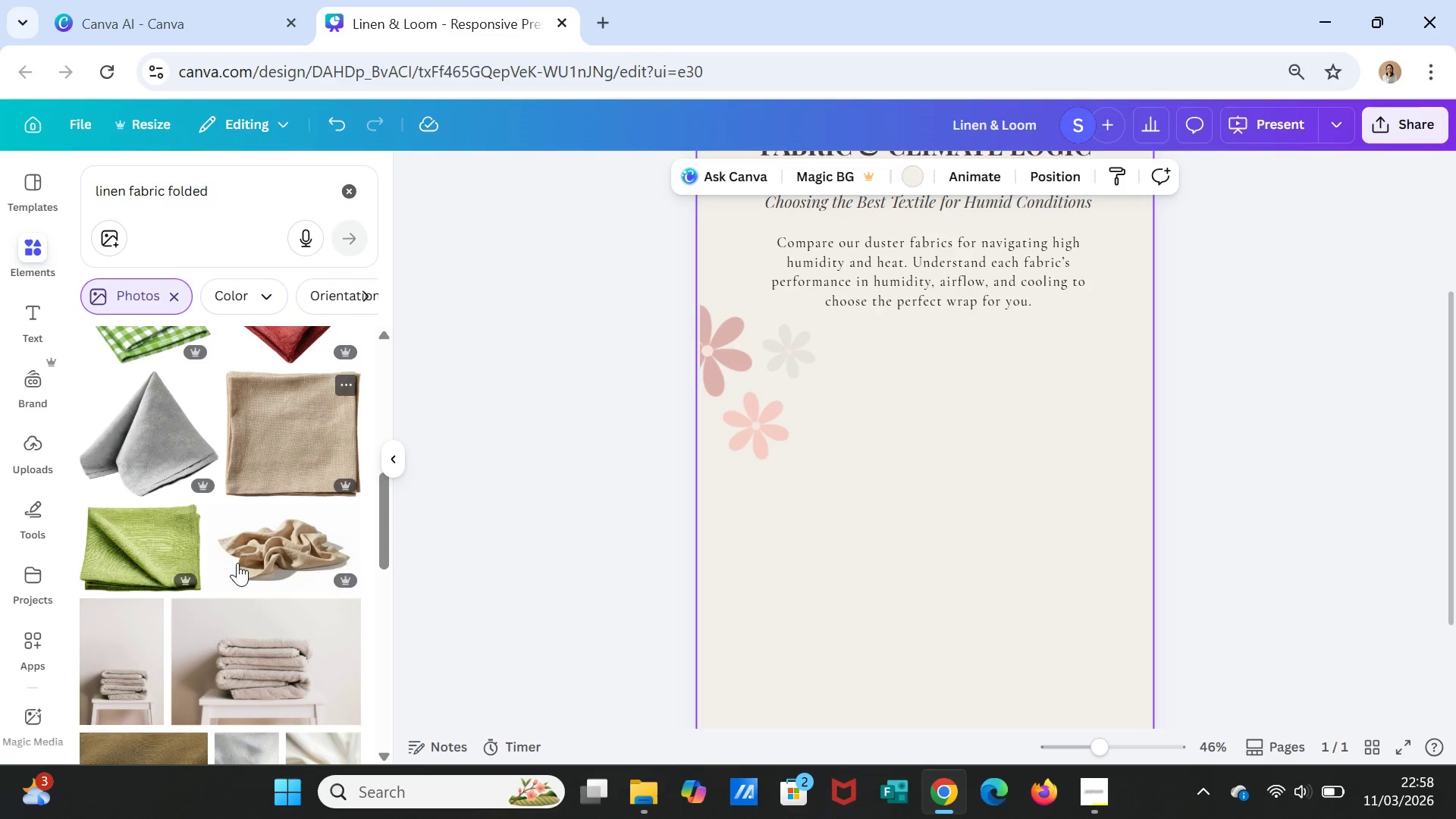 
scroll: coordinate [243, 550], scroll_direction: down, amount: 5.0
 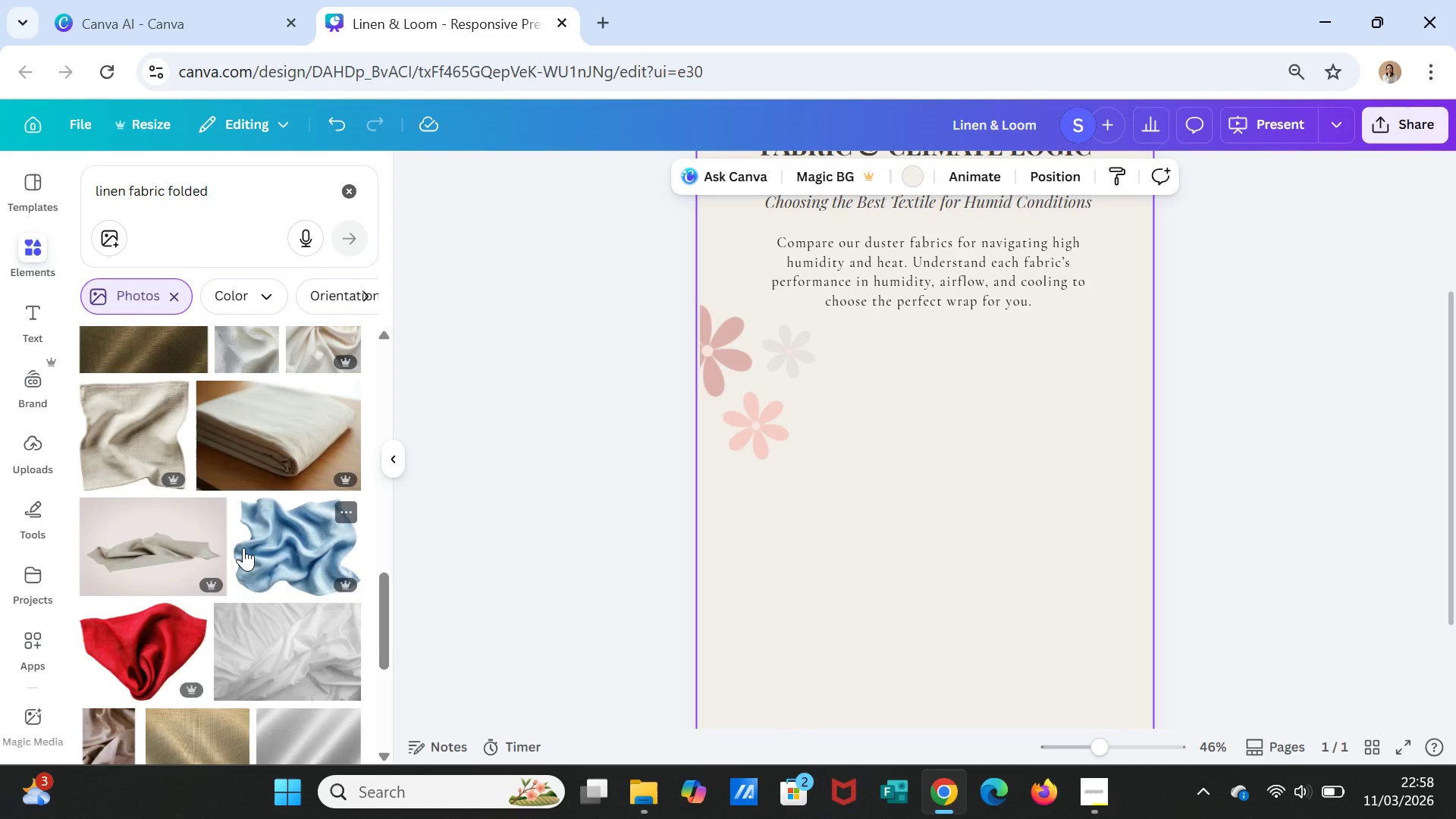 
scroll: coordinate [244, 546], scroll_direction: up, amount: 4.0
 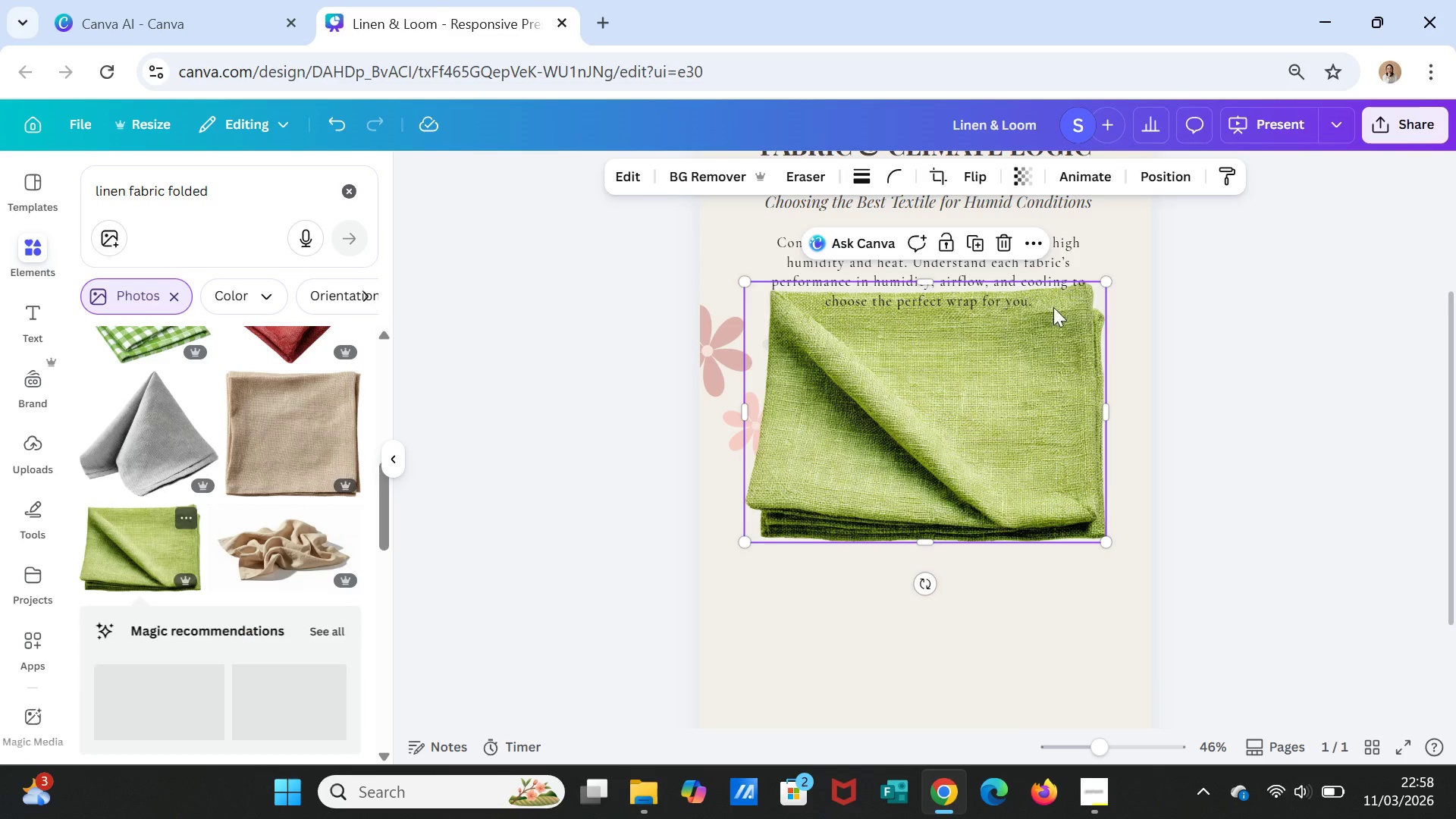 
left_click_drag(start_coordinate=[1109, 280], to_coordinate=[840, 458])
 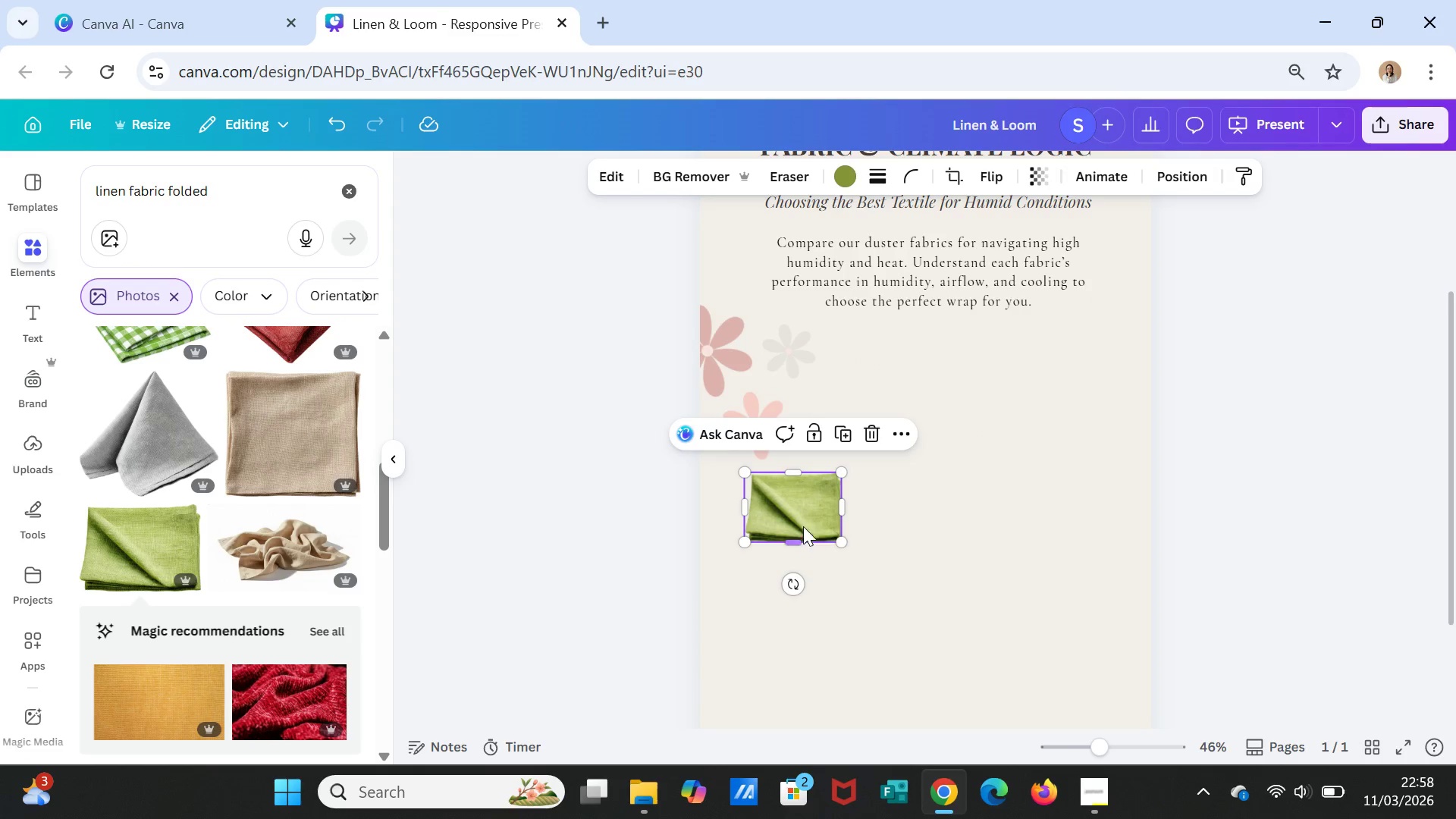 
left_click([803, 512])
 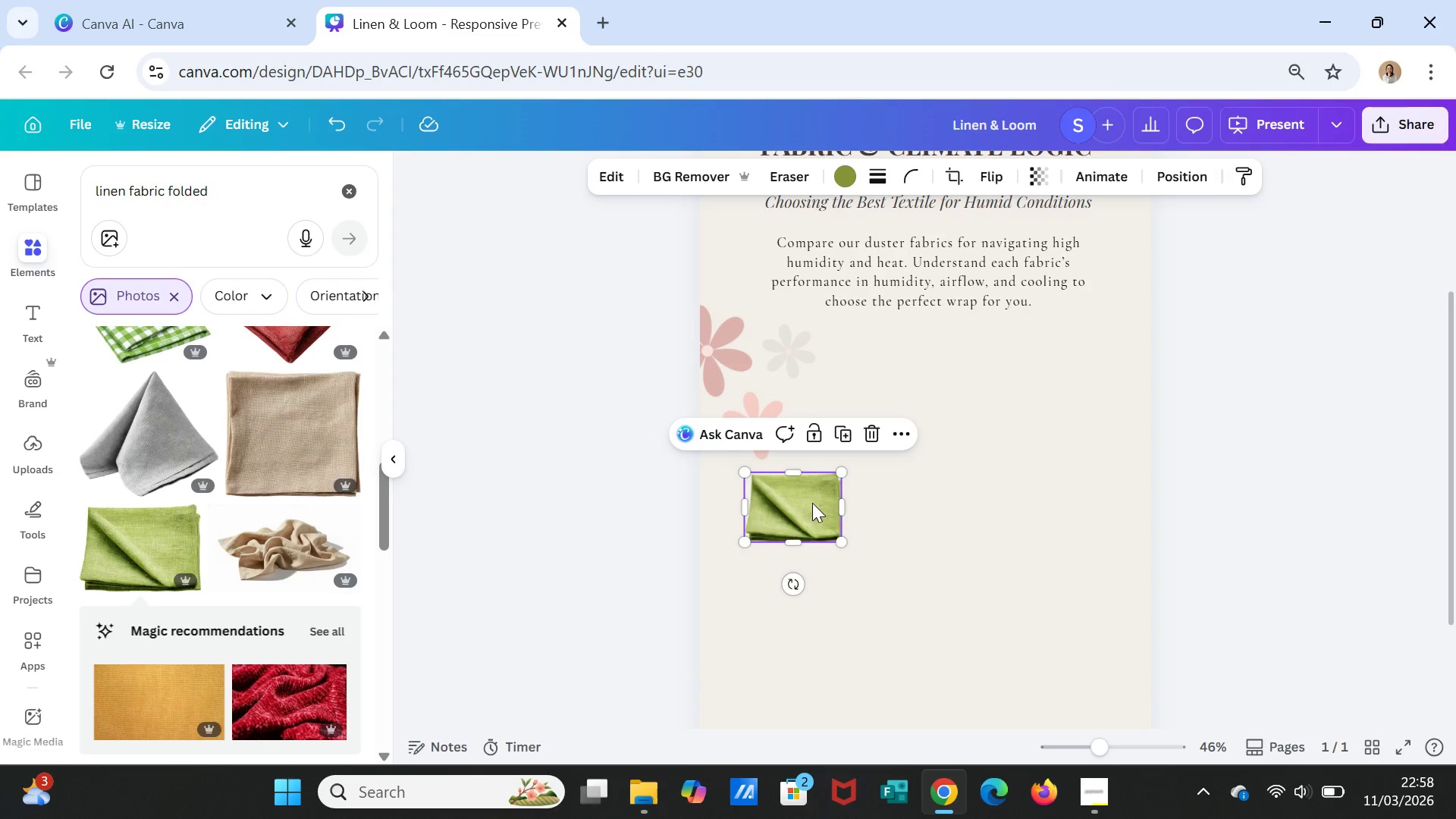 
left_click_drag(start_coordinate=[803, 512], to_coordinate=[825, 380])
 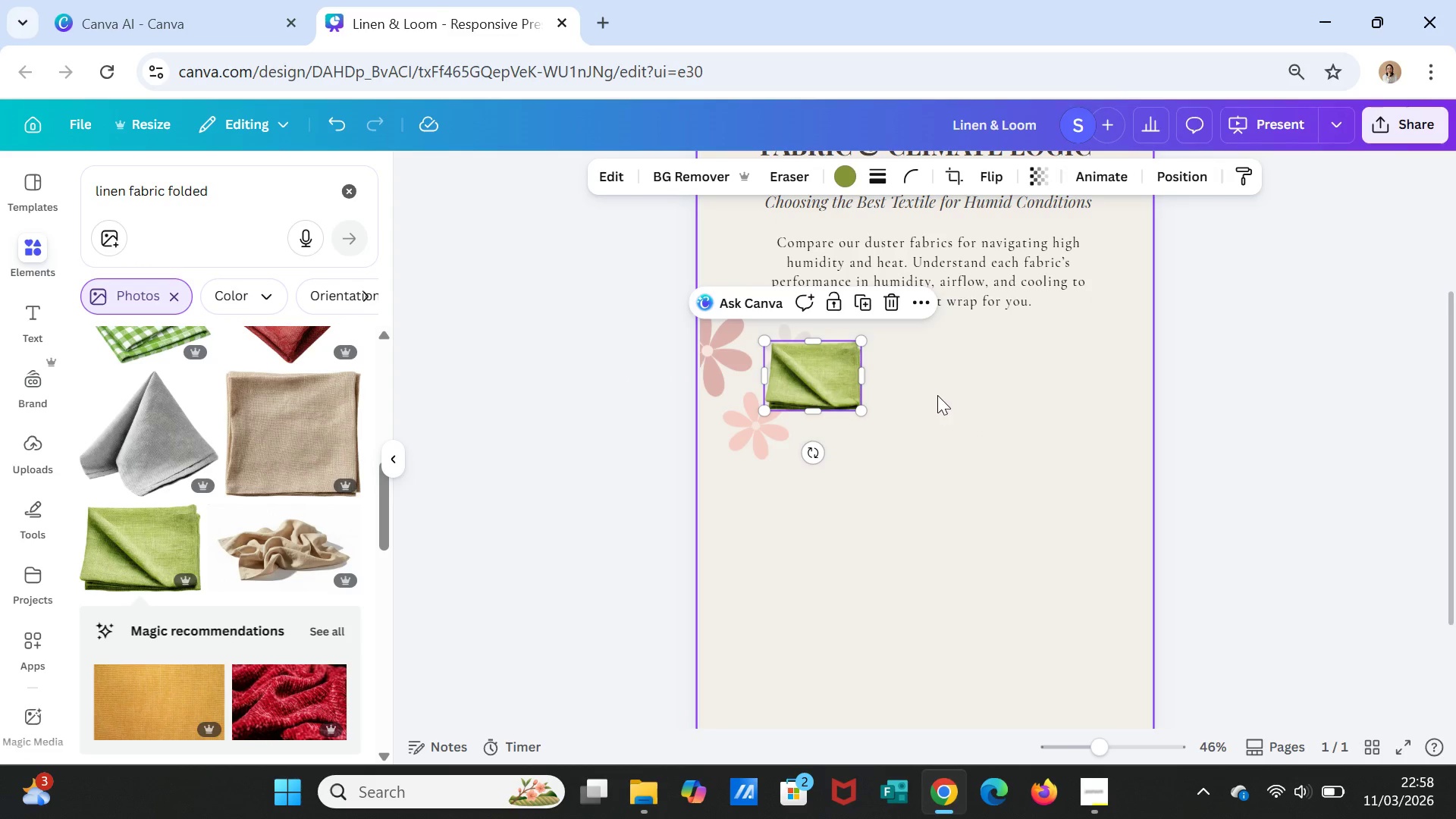 
left_click([937, 395])
 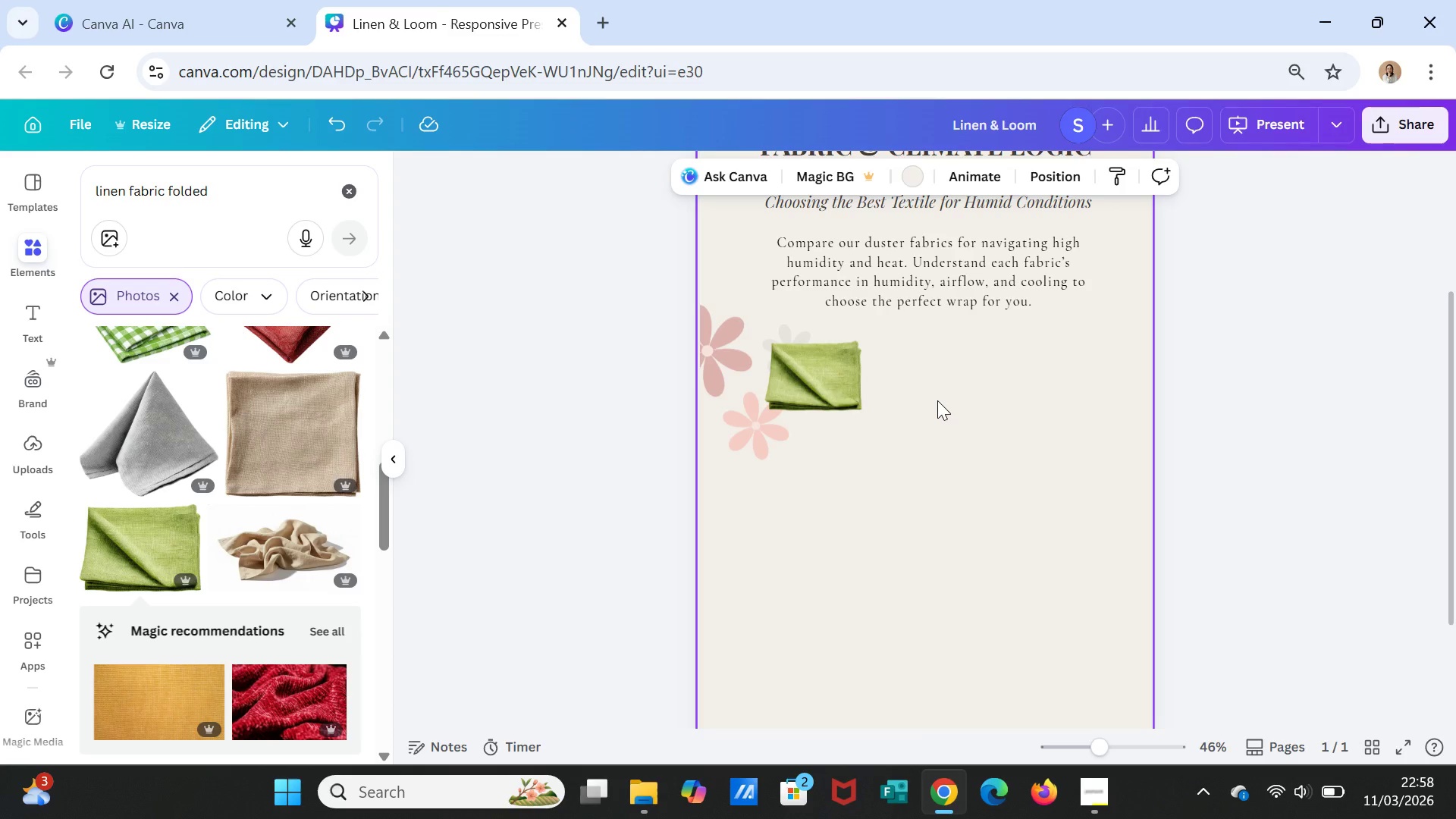 
wait(12.09)
 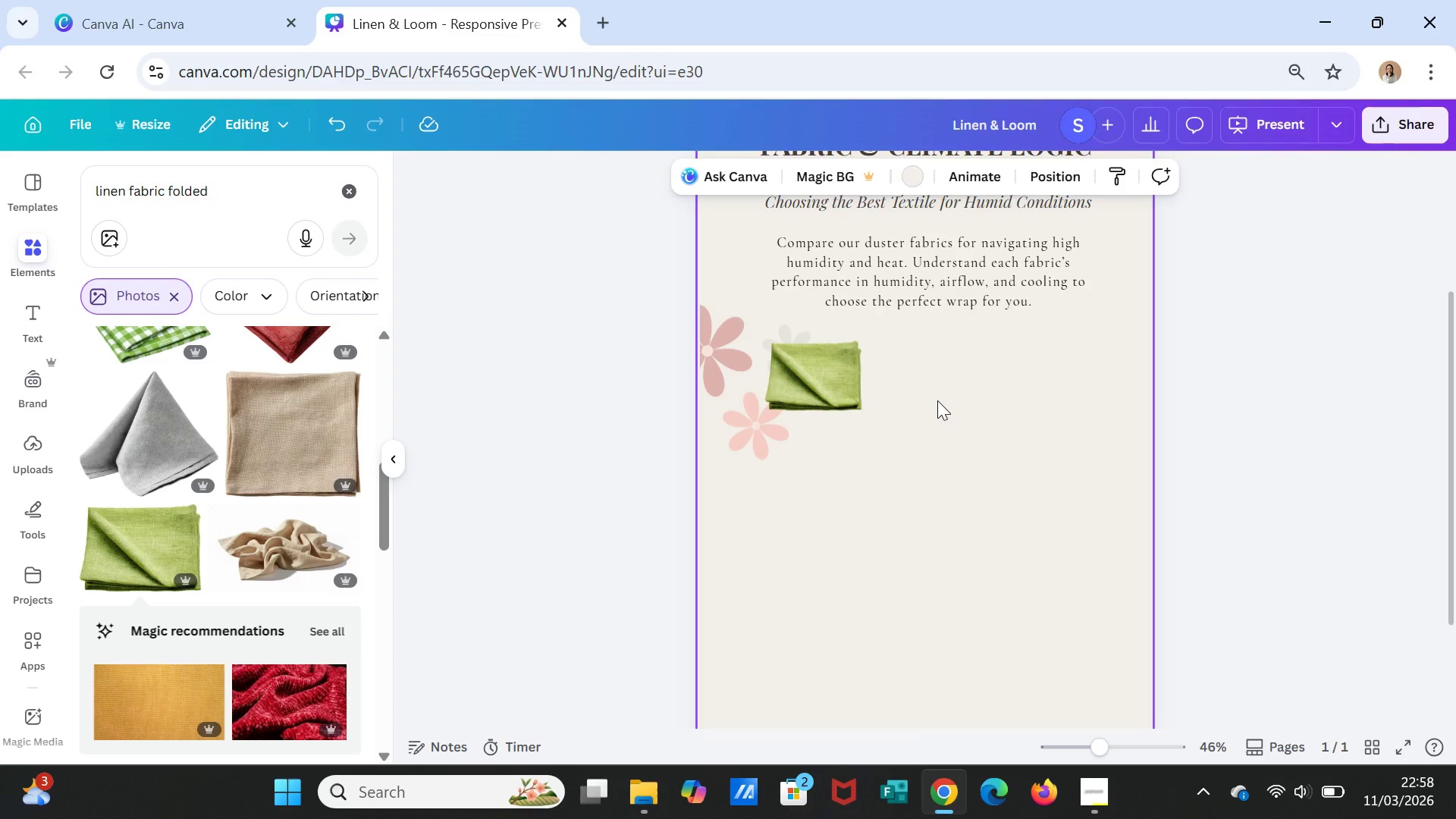 
left_click([33, 240])
 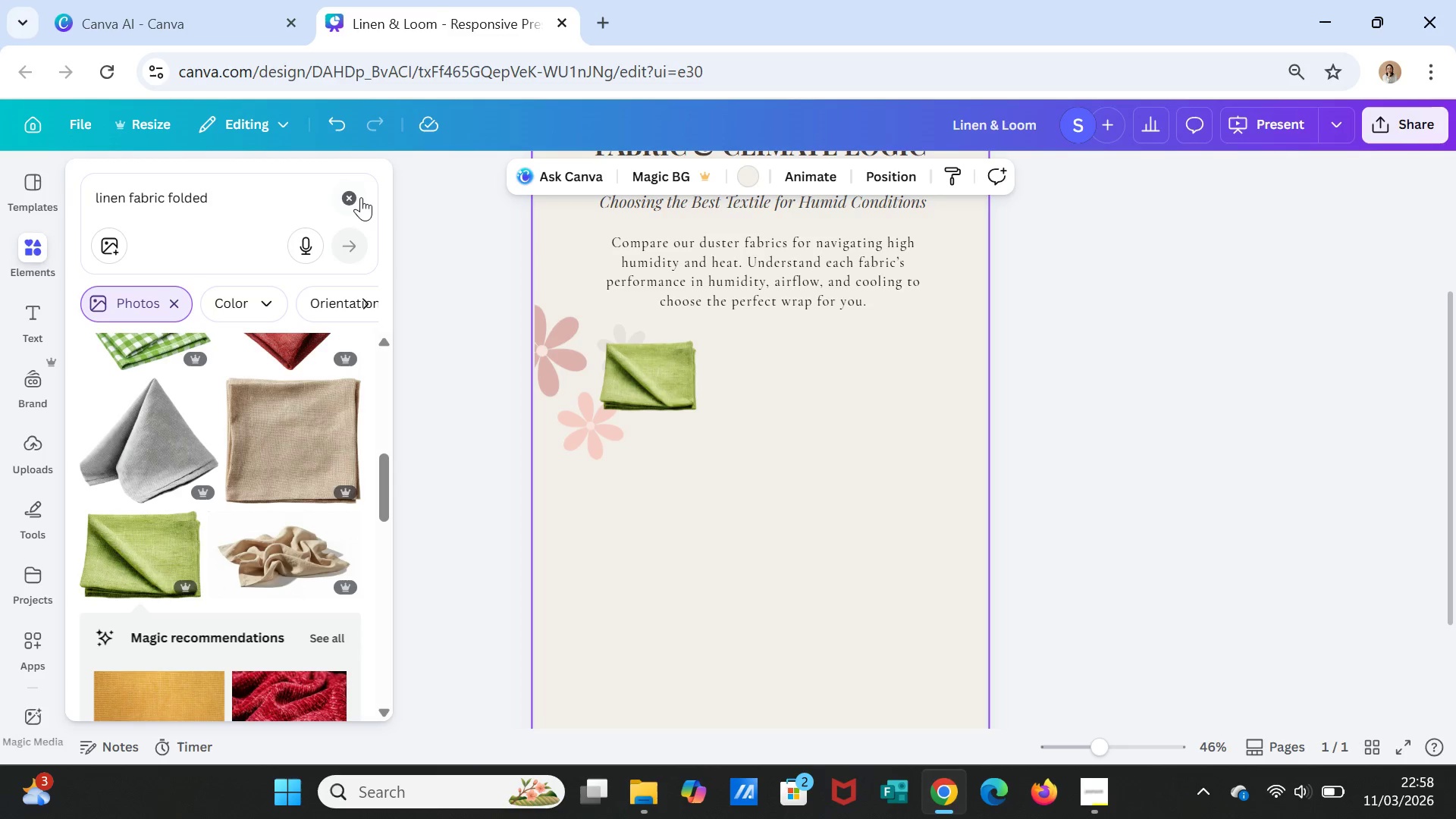 
left_click([350, 194])
 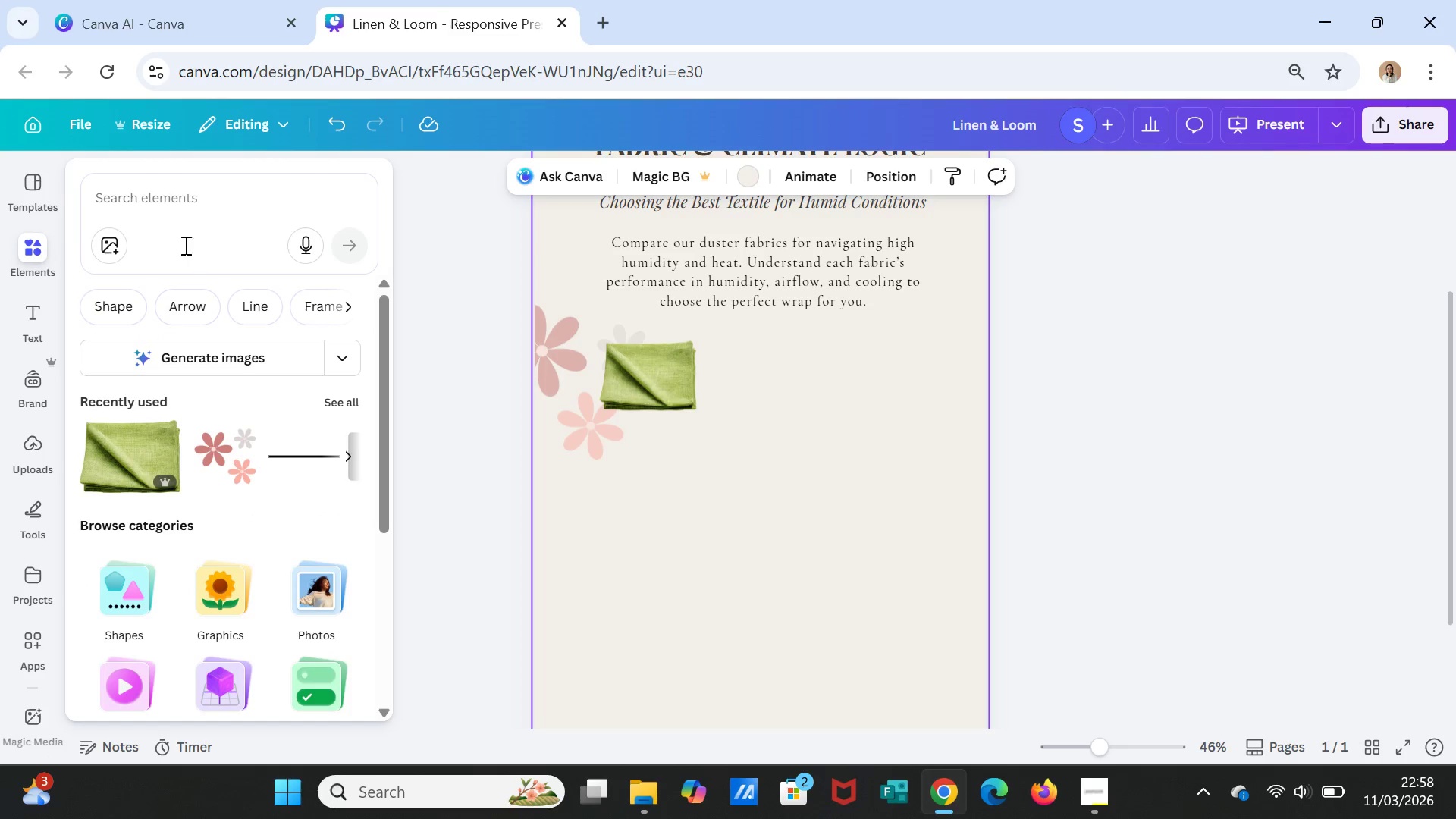 
left_click([122, 322])
 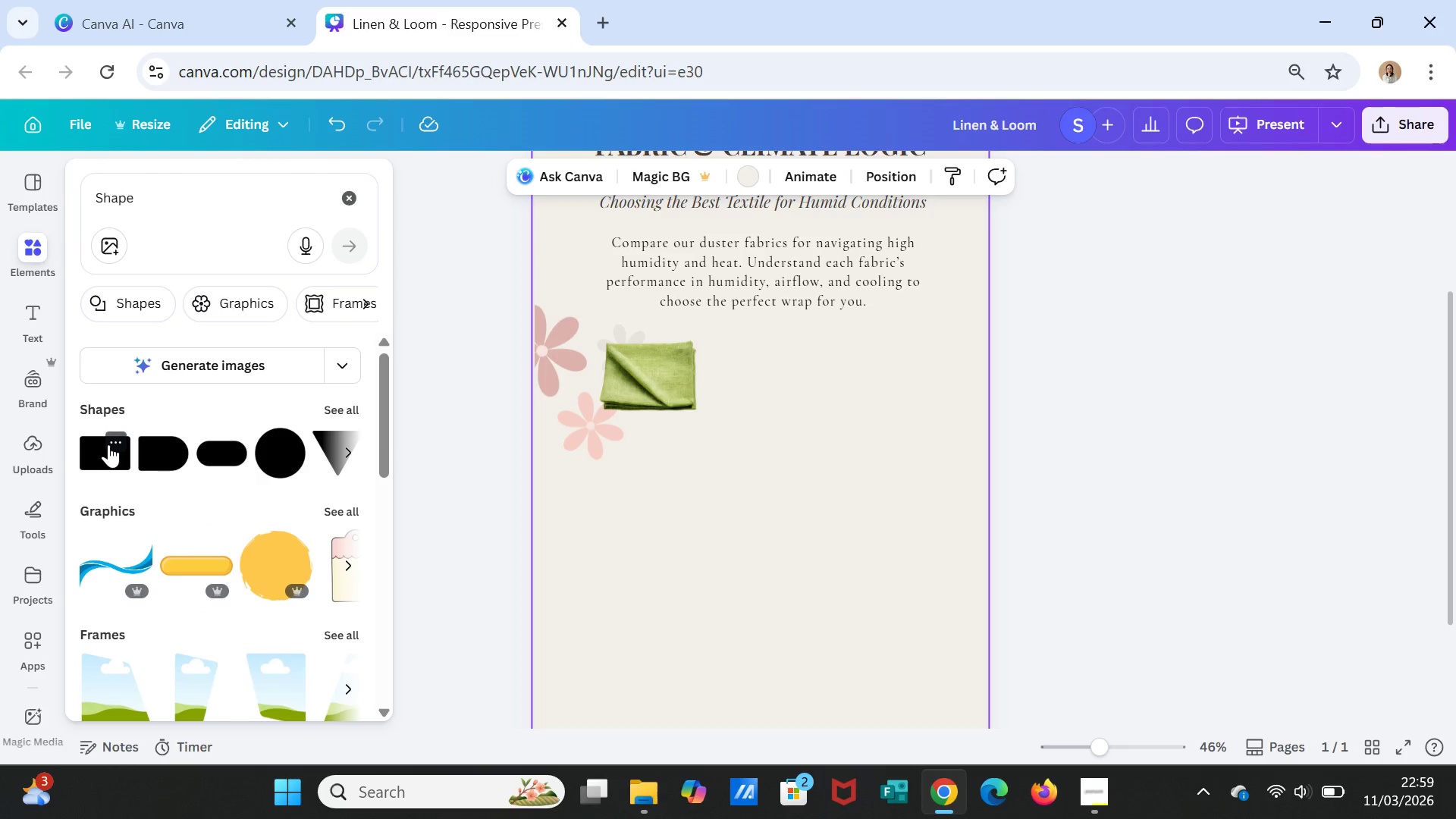 
left_click([109, 448])
 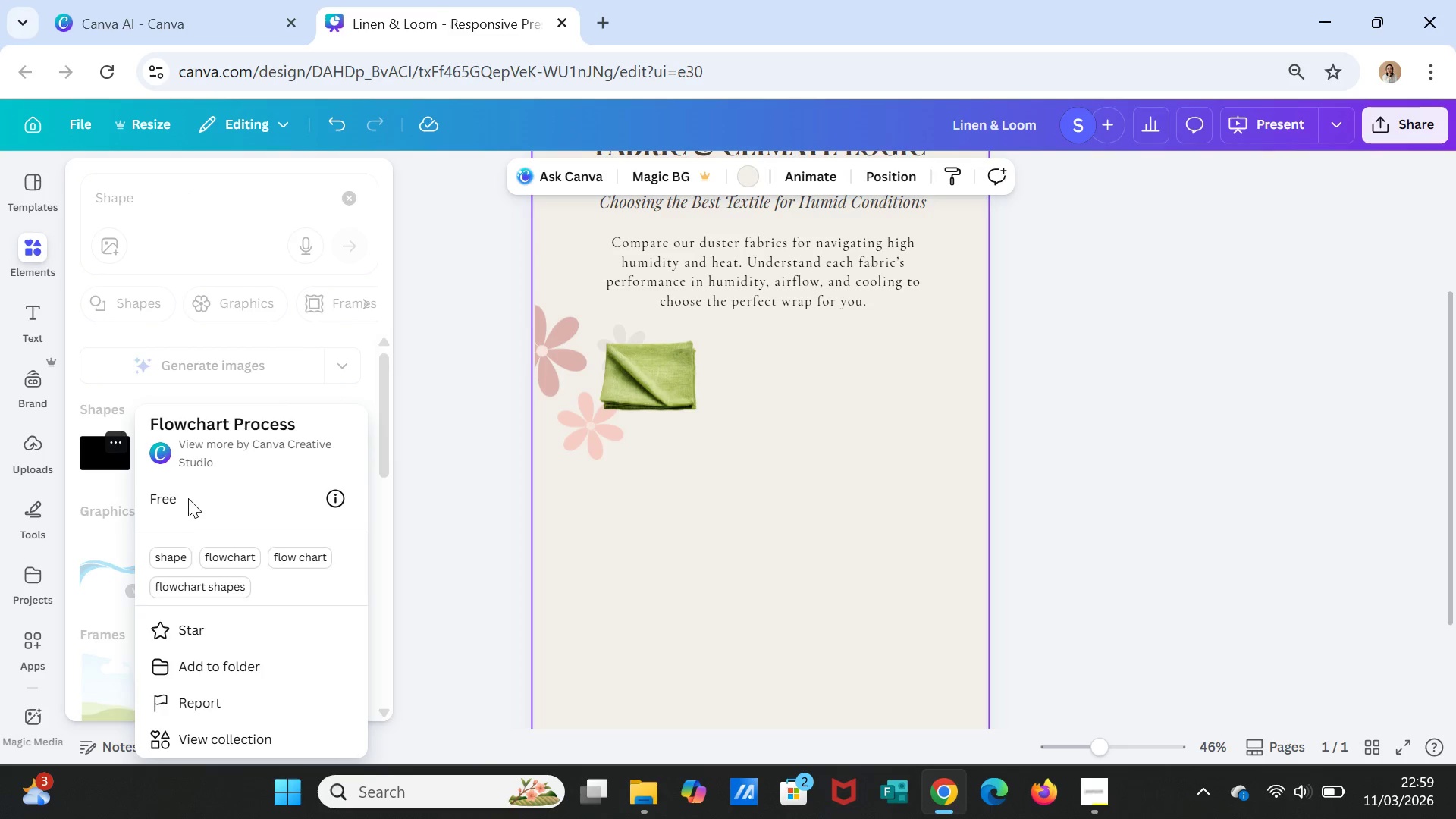 
left_click([99, 456])
 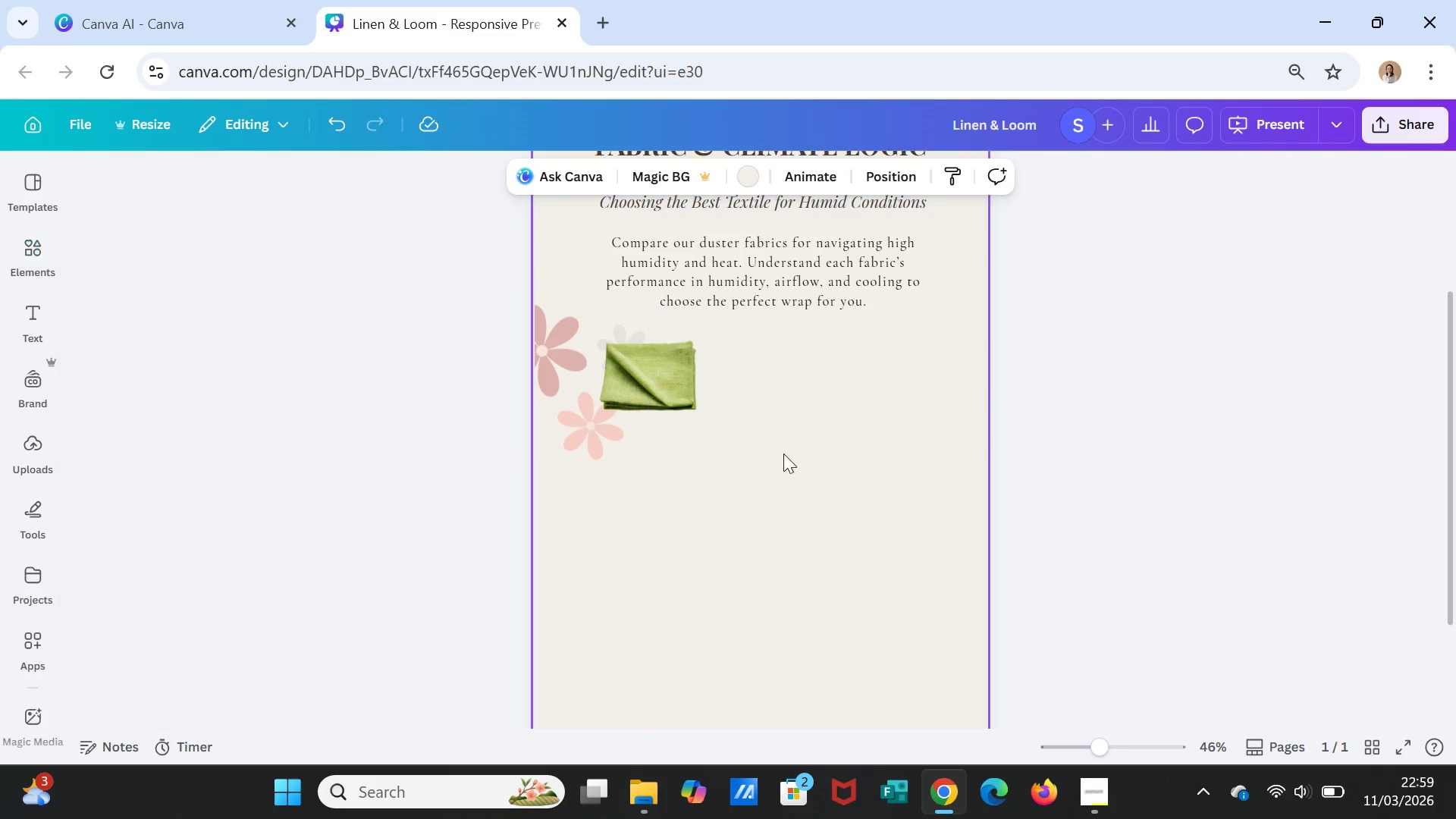 
scroll: coordinate [772, 494], scroll_direction: down, amount: 2.0
 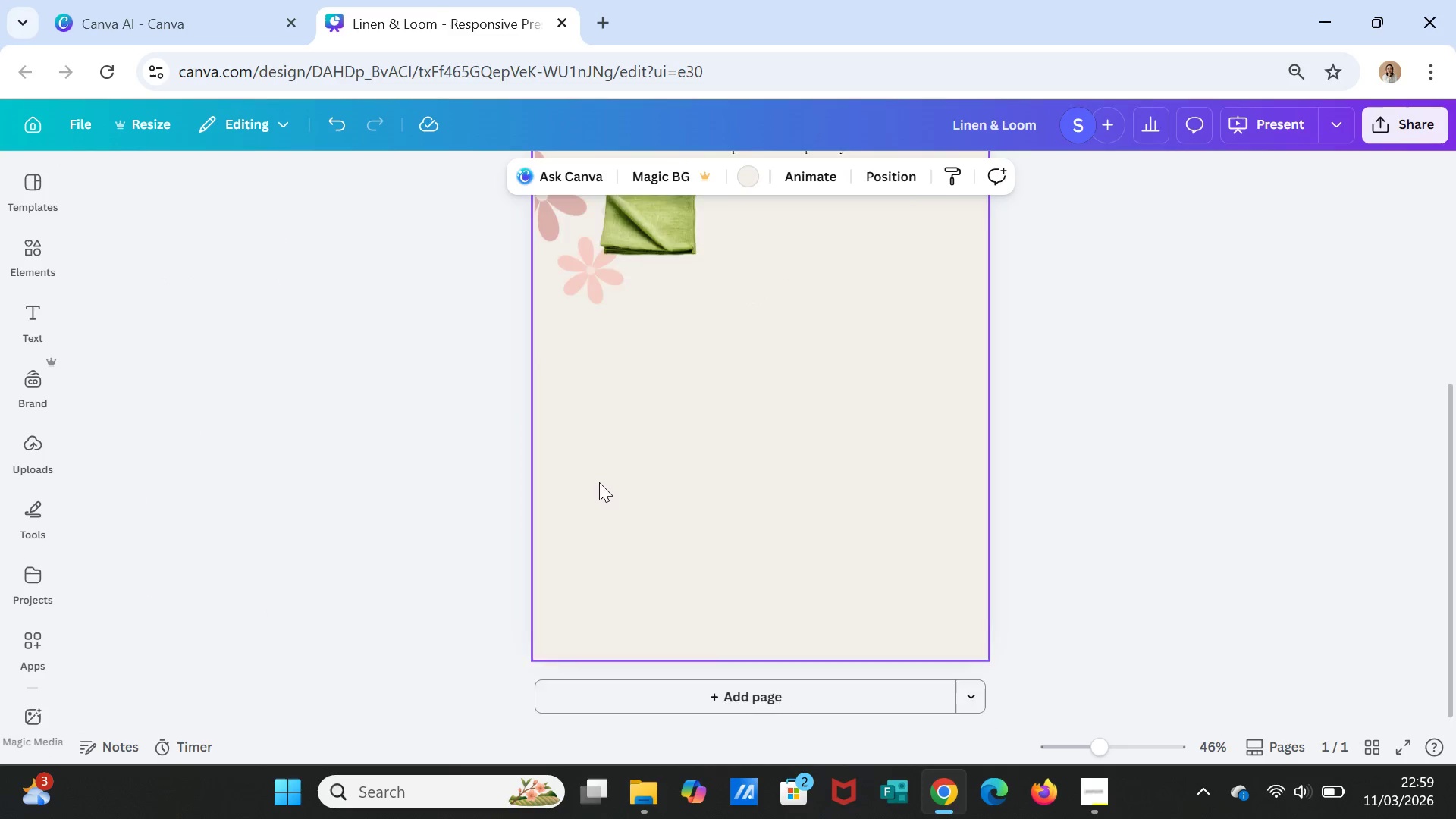 
scroll: coordinate [599, 482], scroll_direction: up, amount: 2.0
 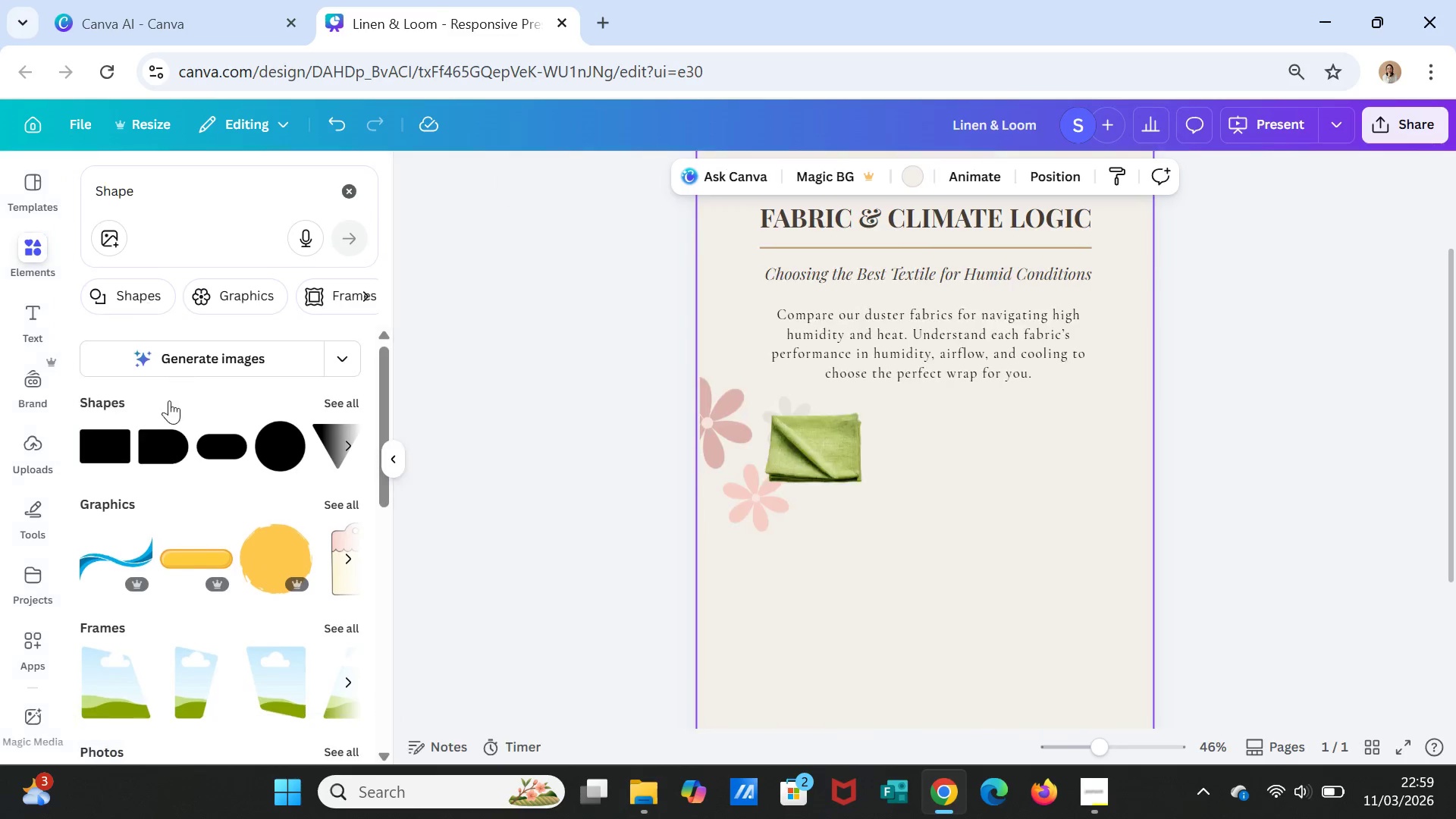 
left_click([104, 454])
 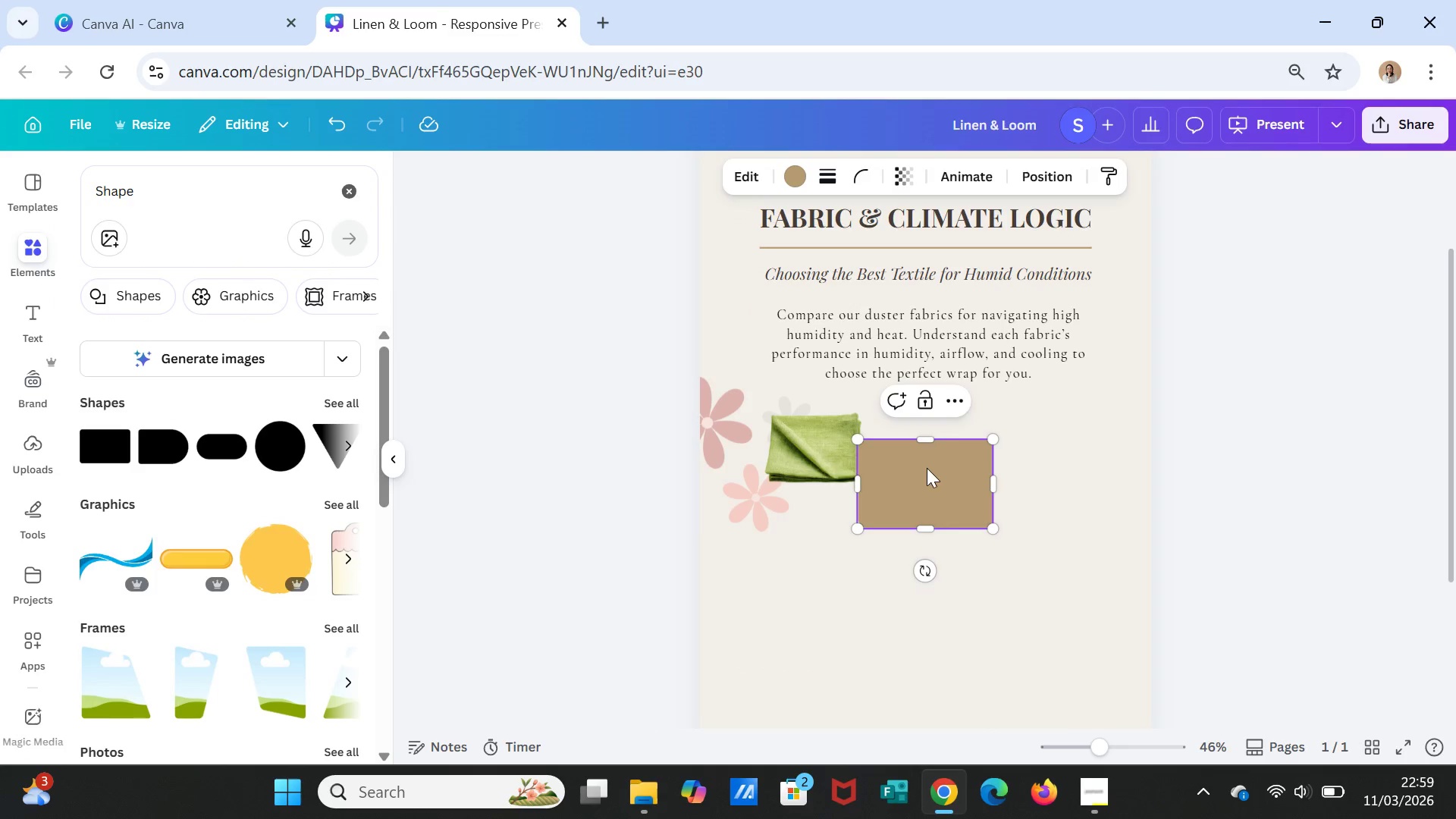 
left_click_drag(start_coordinate=[927, 474], to_coordinate=[821, 435])
 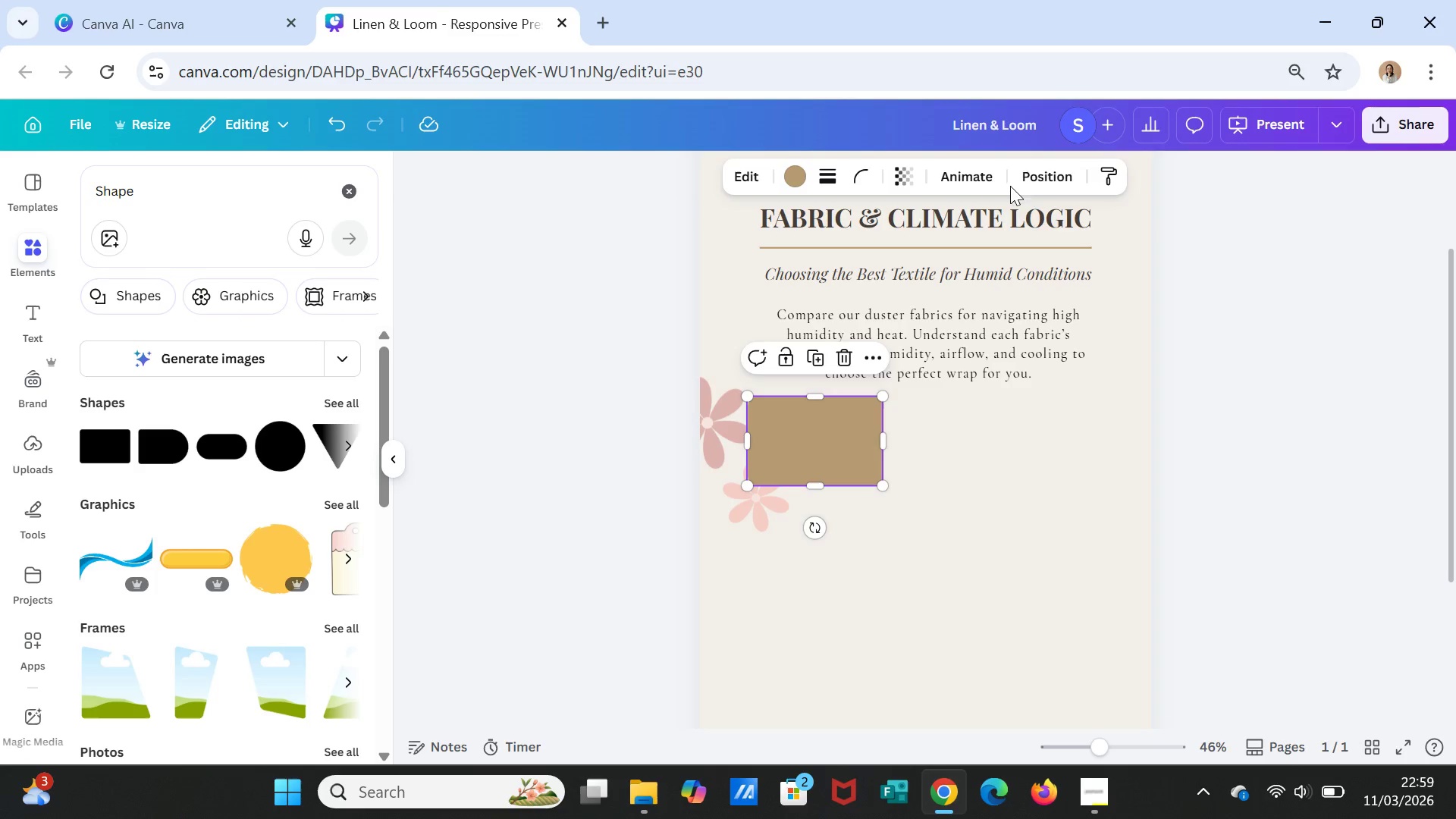 
left_click([906, 178])
 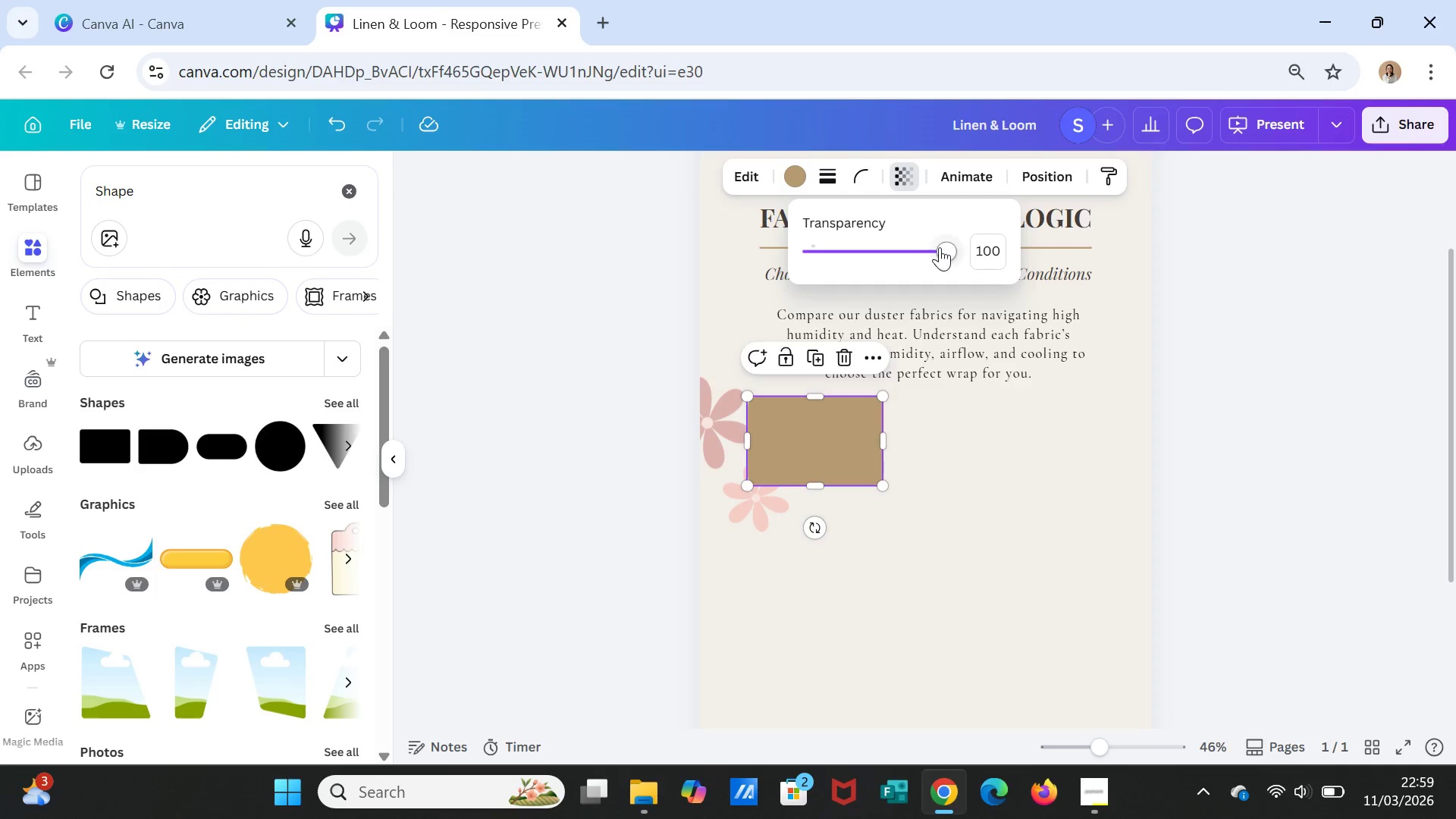 
left_click_drag(start_coordinate=[940, 247], to_coordinate=[874, 235])
 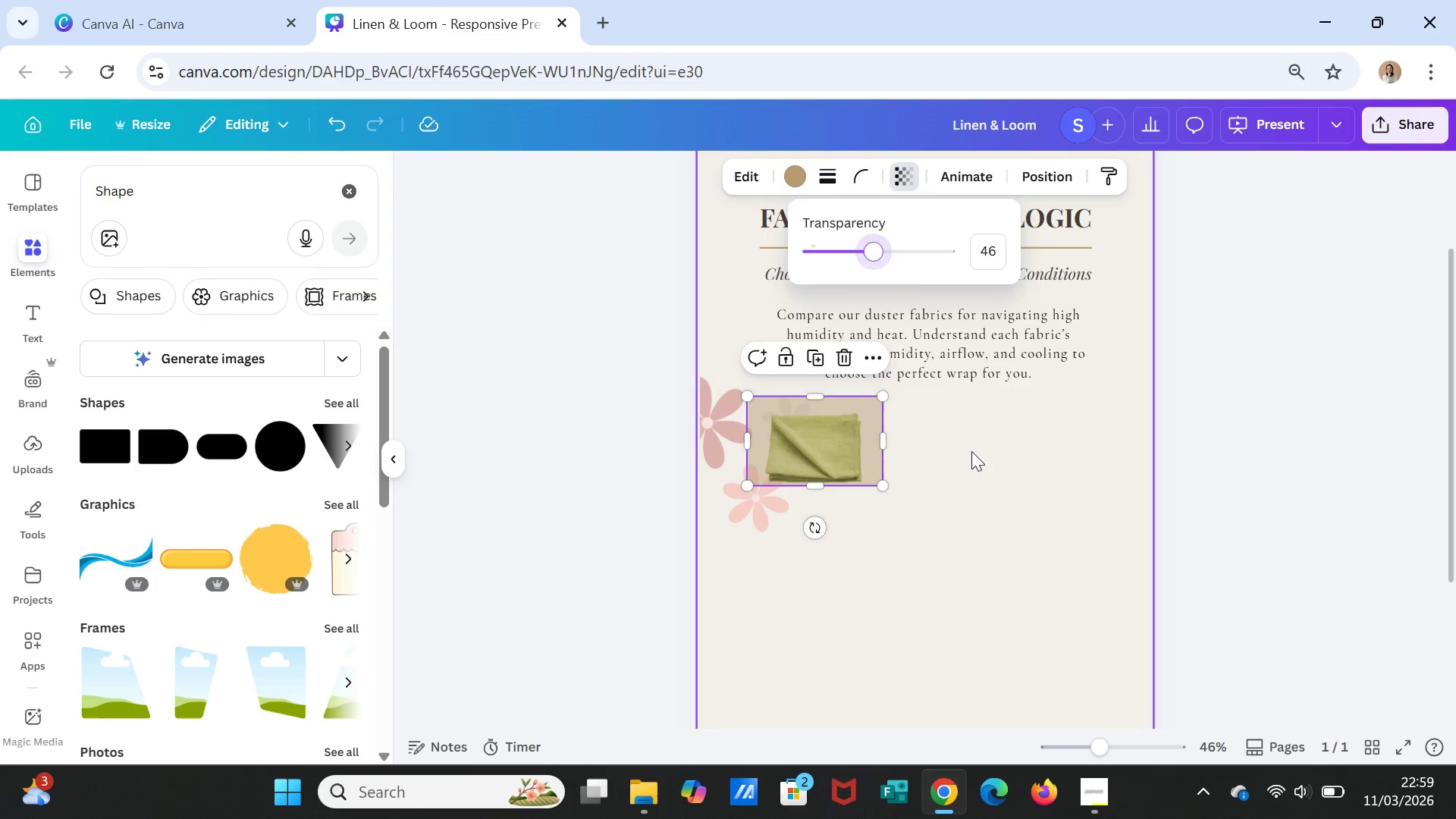 
left_click([971, 451])
 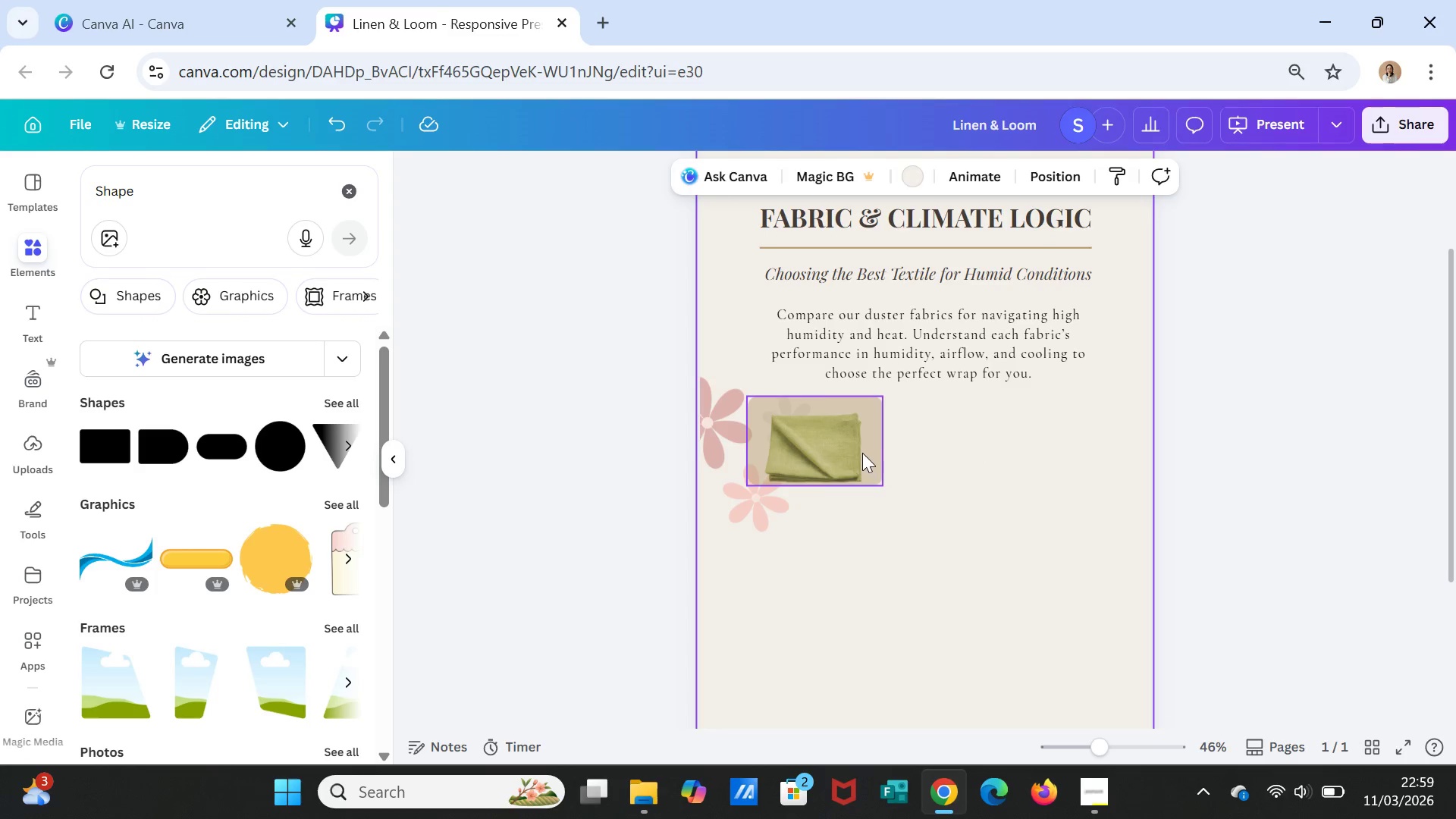 
left_click([859, 452])
 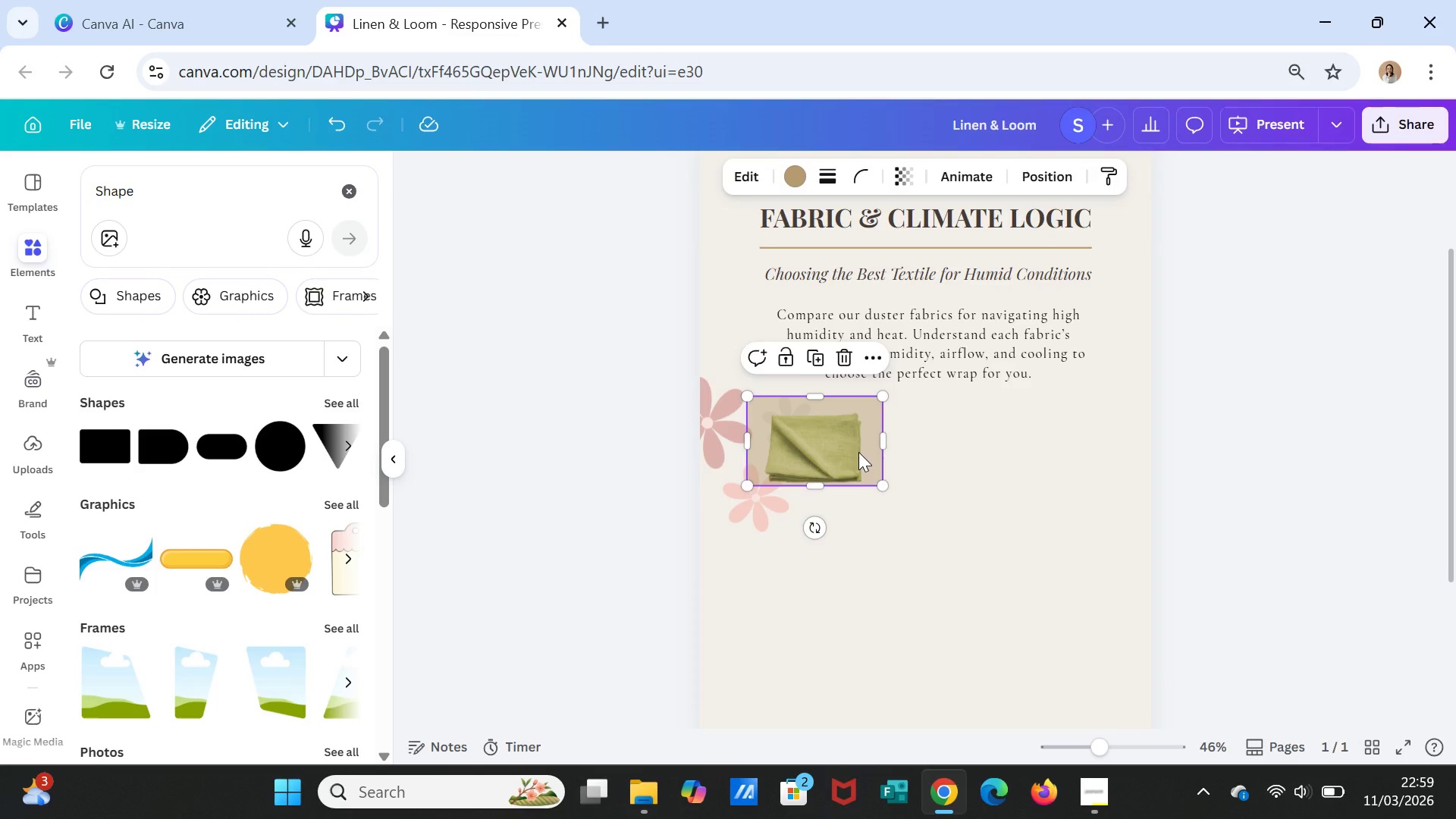 
right_click([858, 452])
 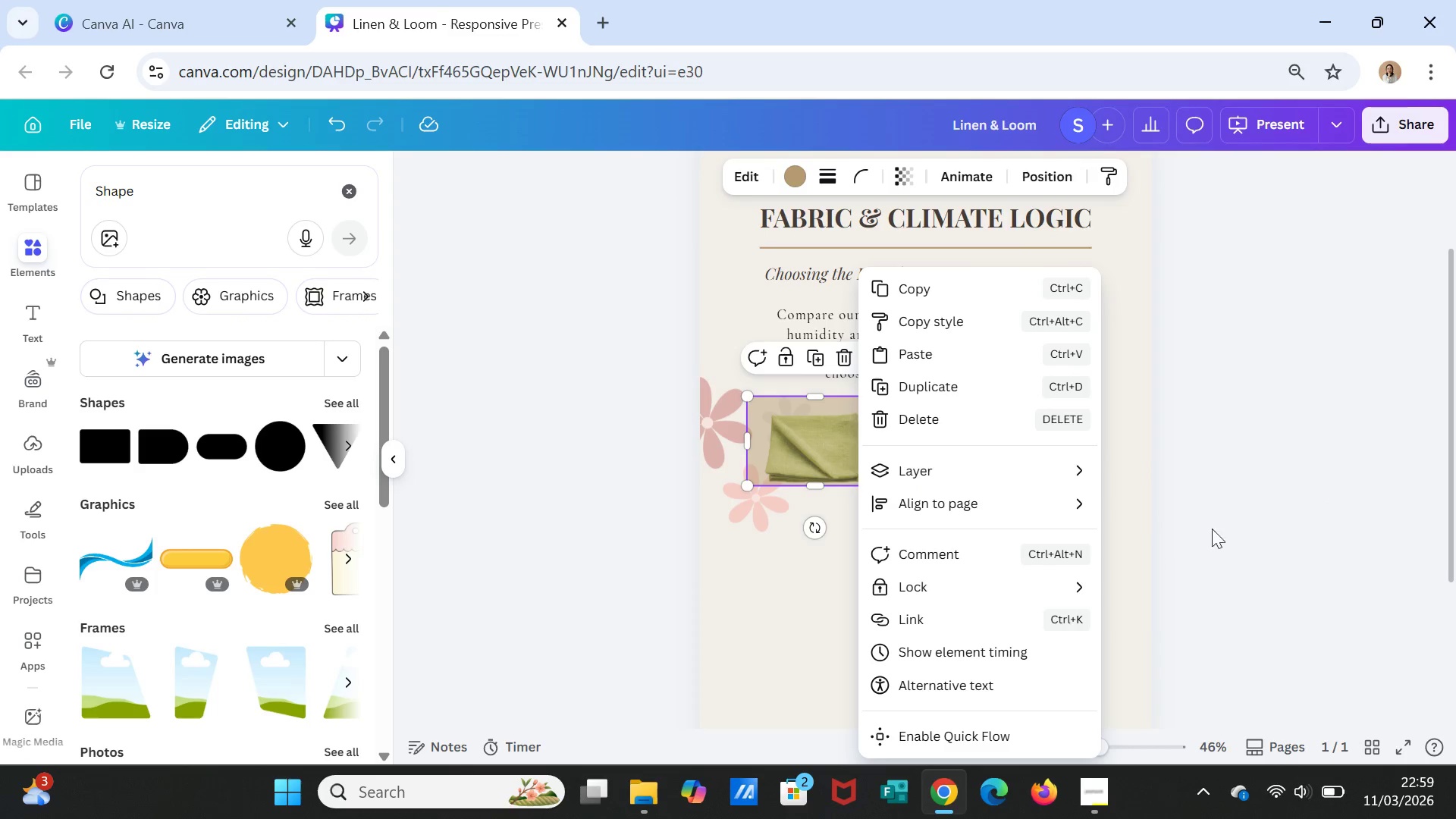 
left_click([1048, 465])
 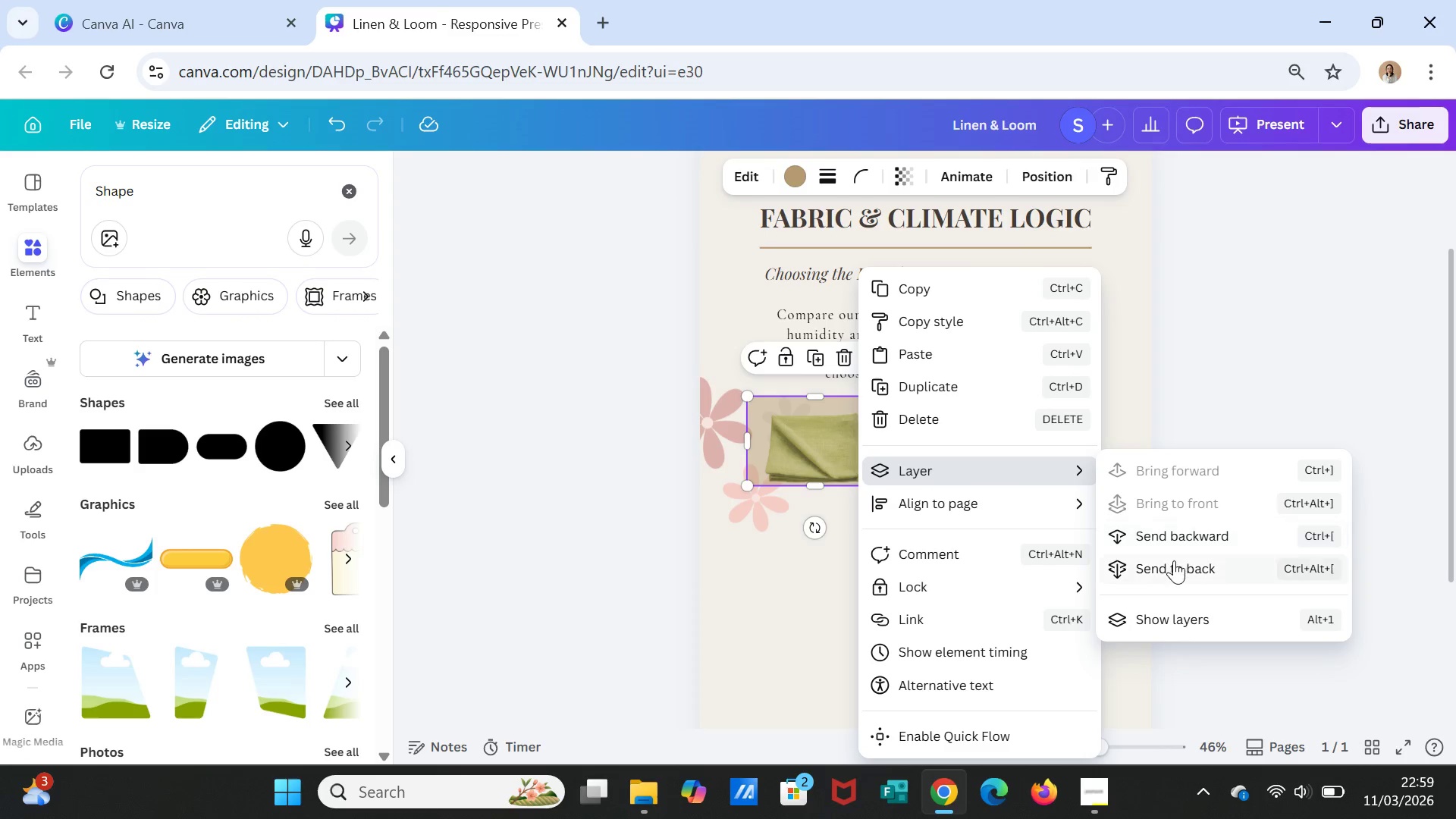 
left_click([1174, 560])
 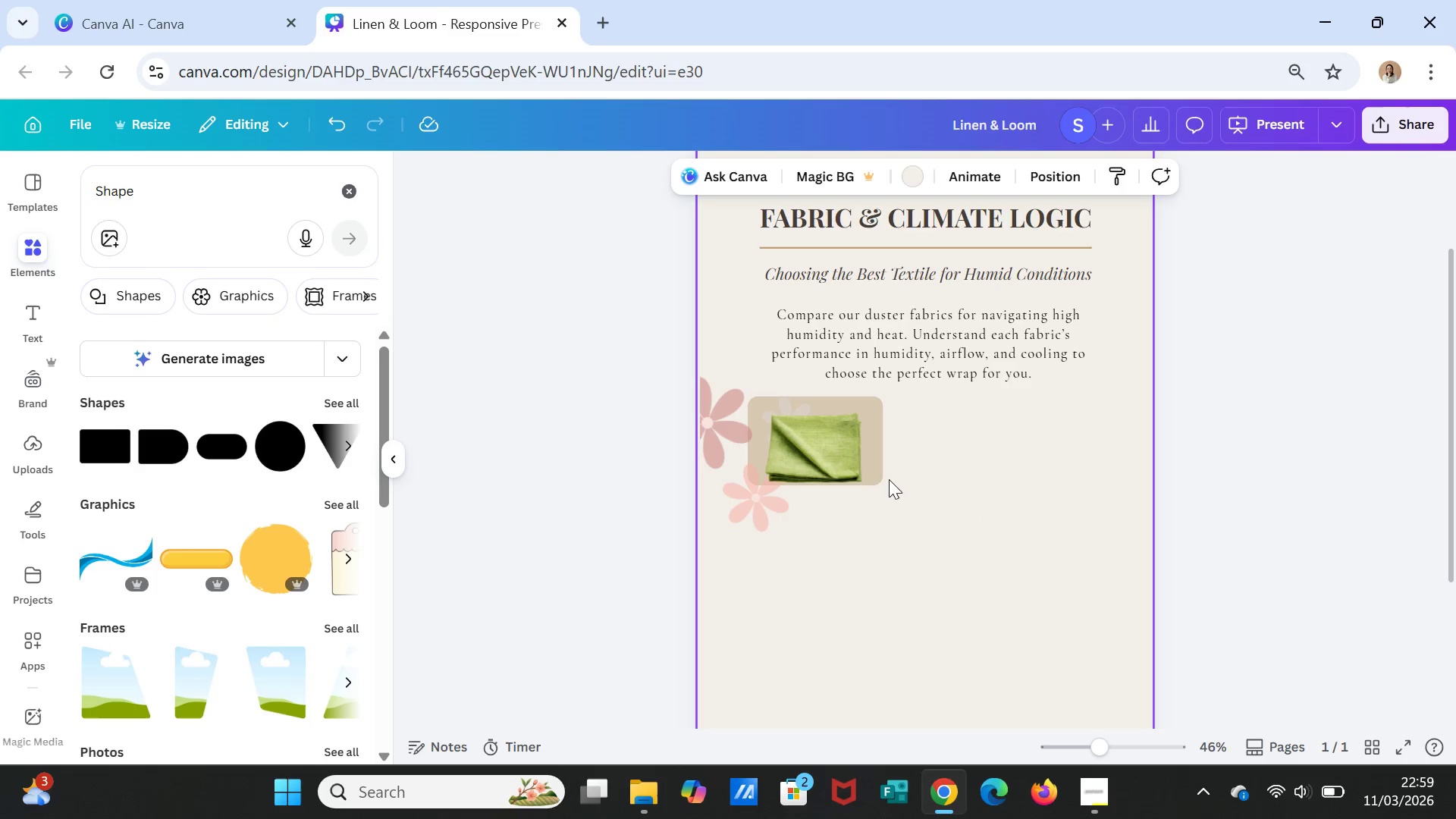 
left_click([878, 472])
 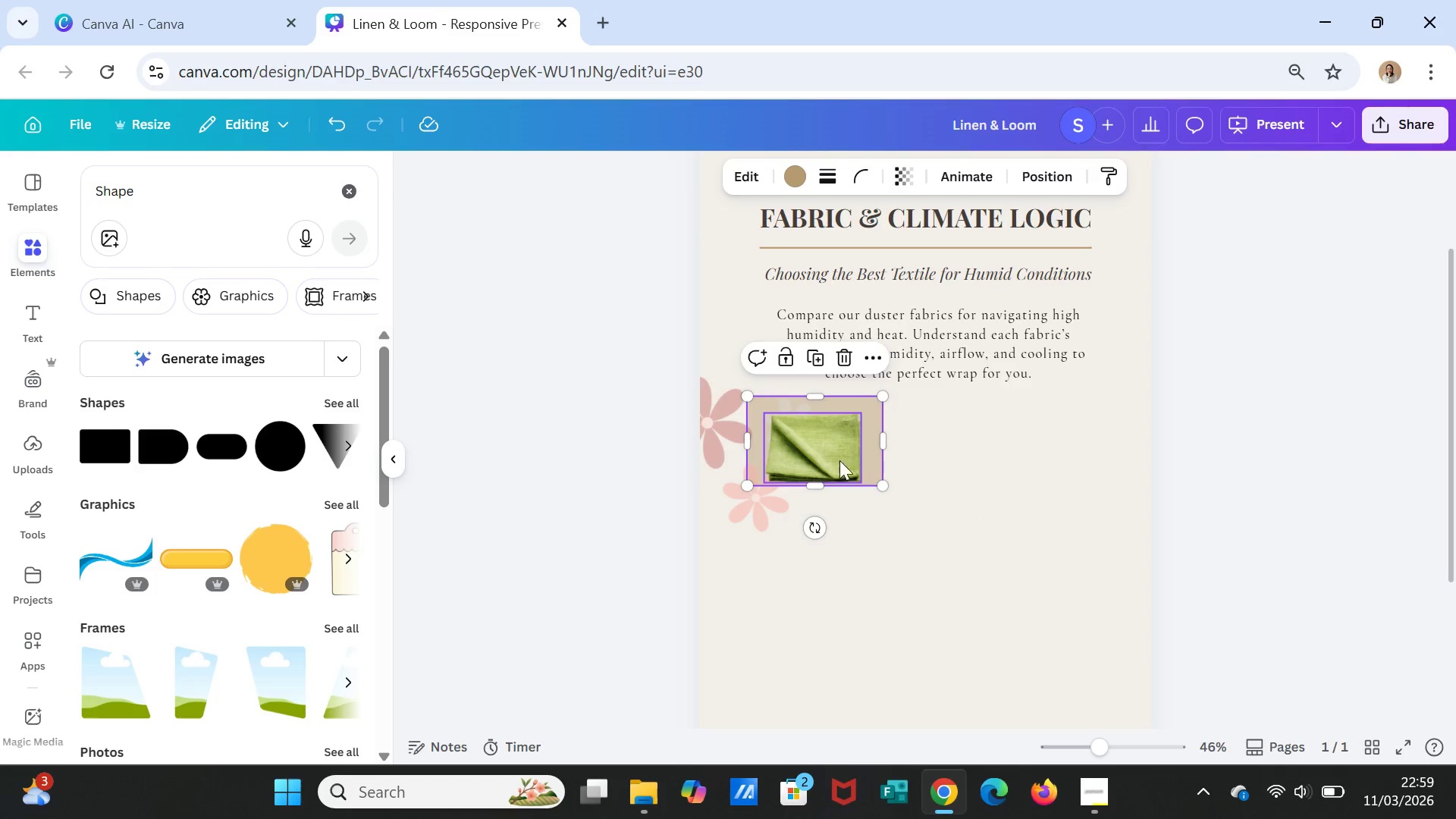 
left_click([834, 459])
 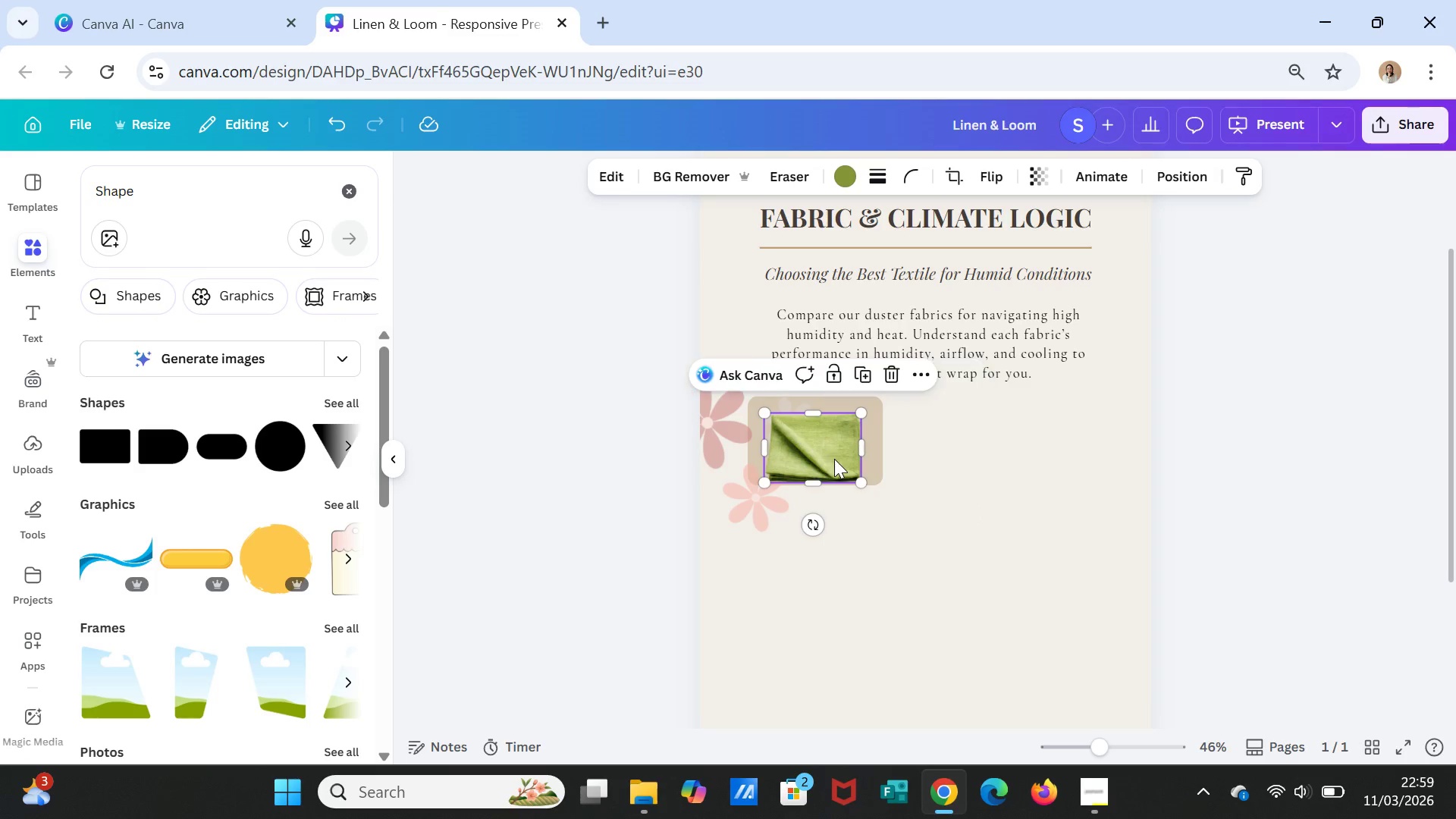 
left_click_drag(start_coordinate=[834, 459], to_coordinate=[835, 453])
 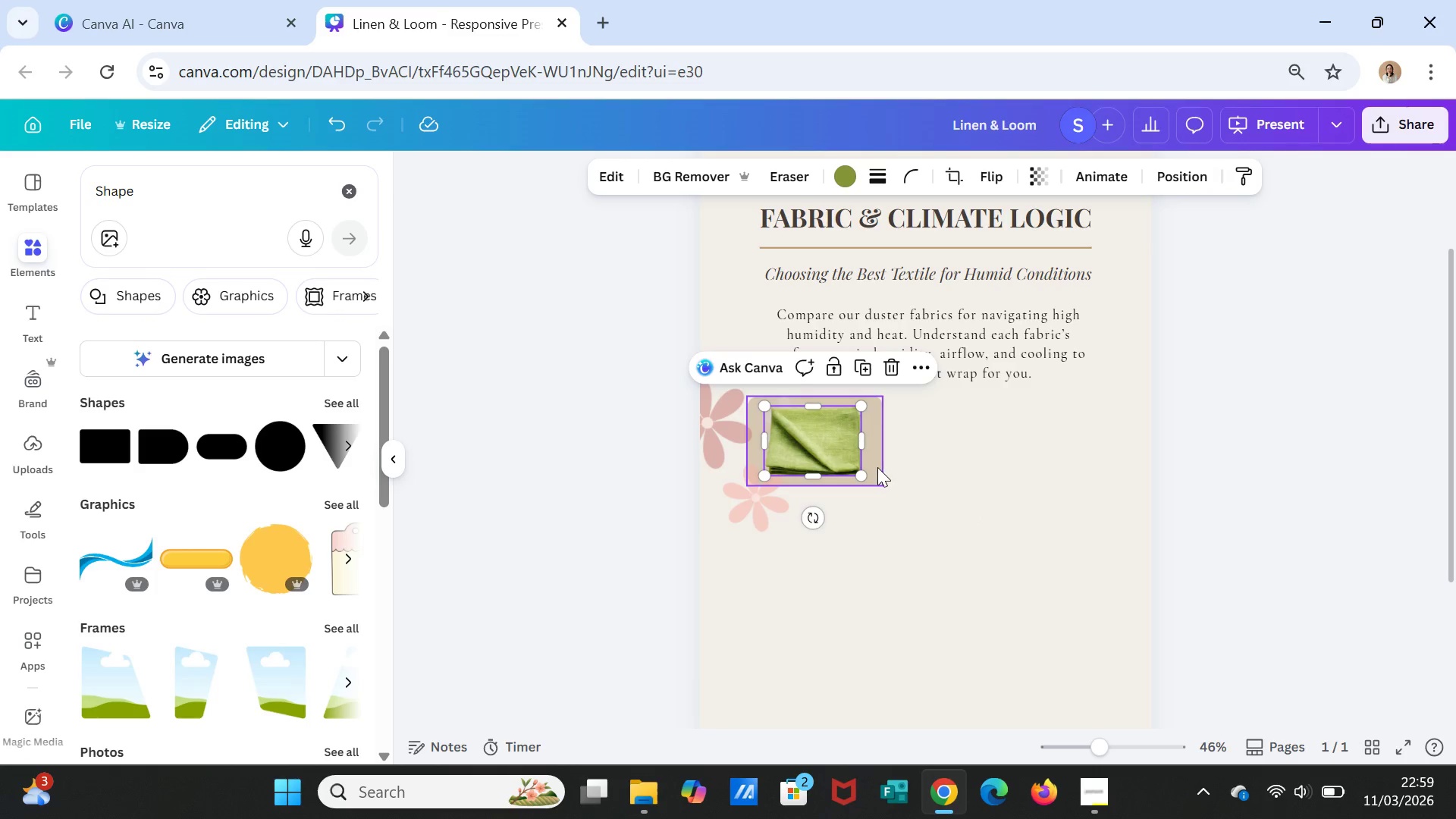 
left_click([877, 467])
 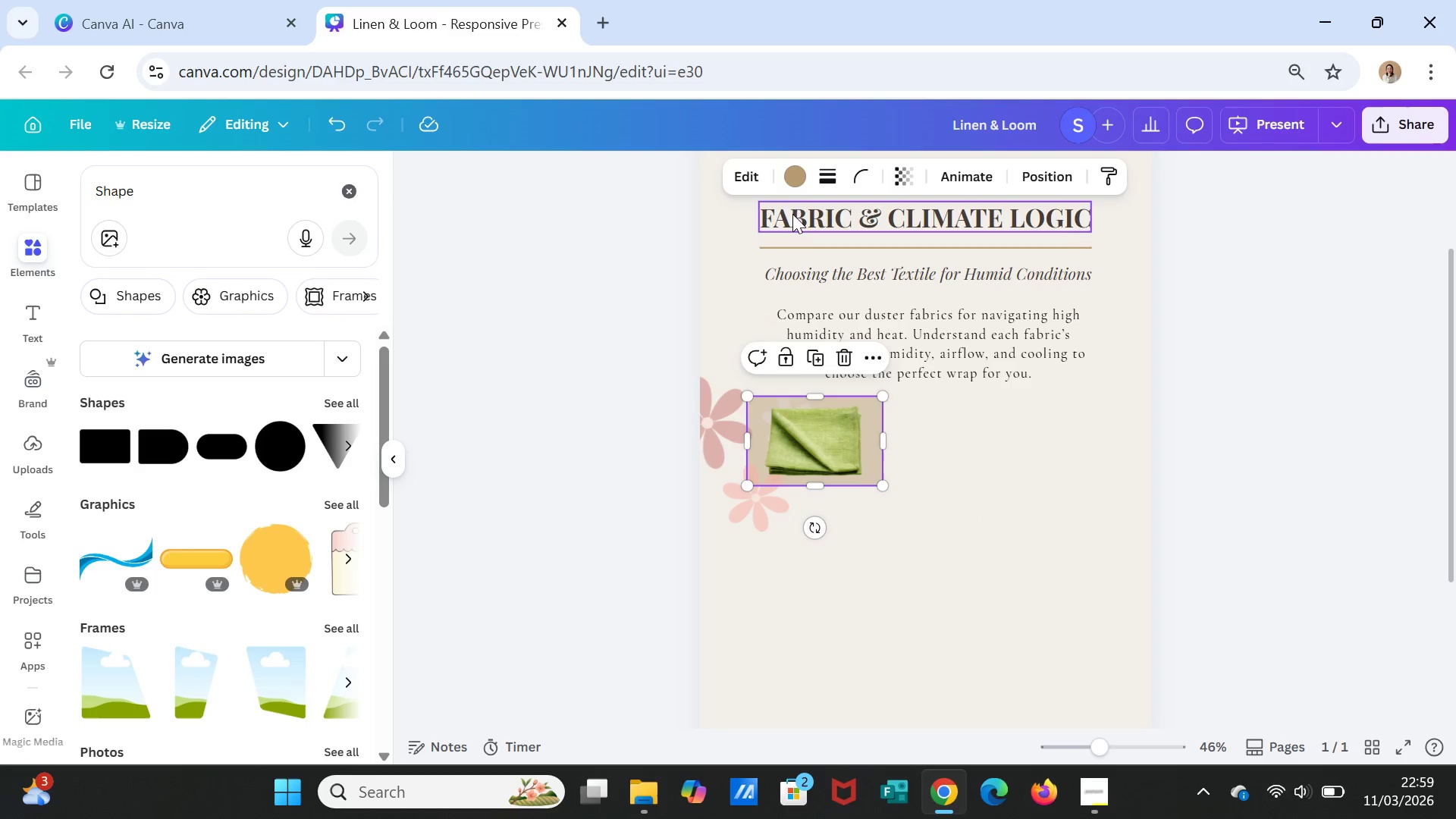 
left_click([754, 180])
 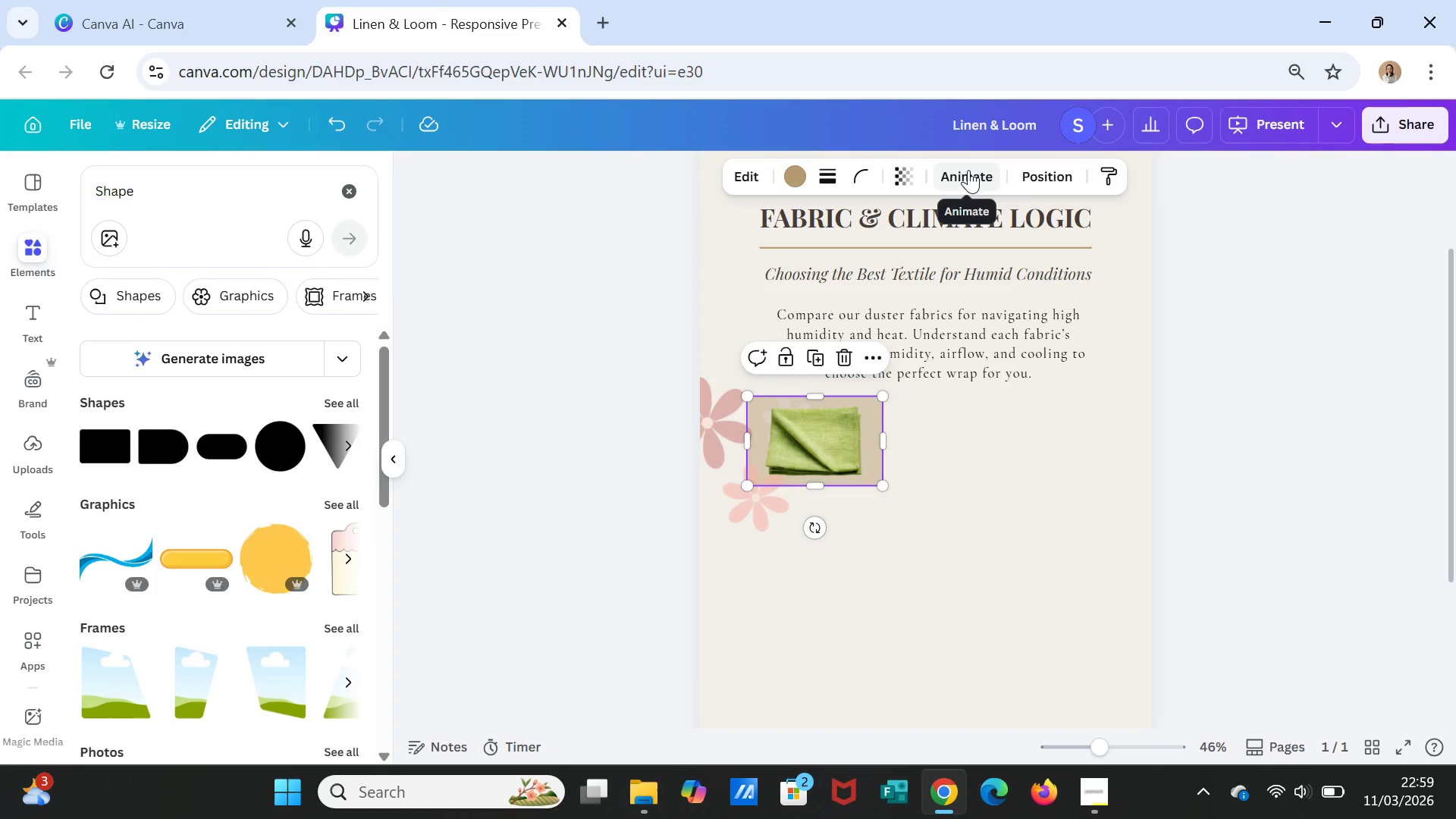 
wait(7.81)
 